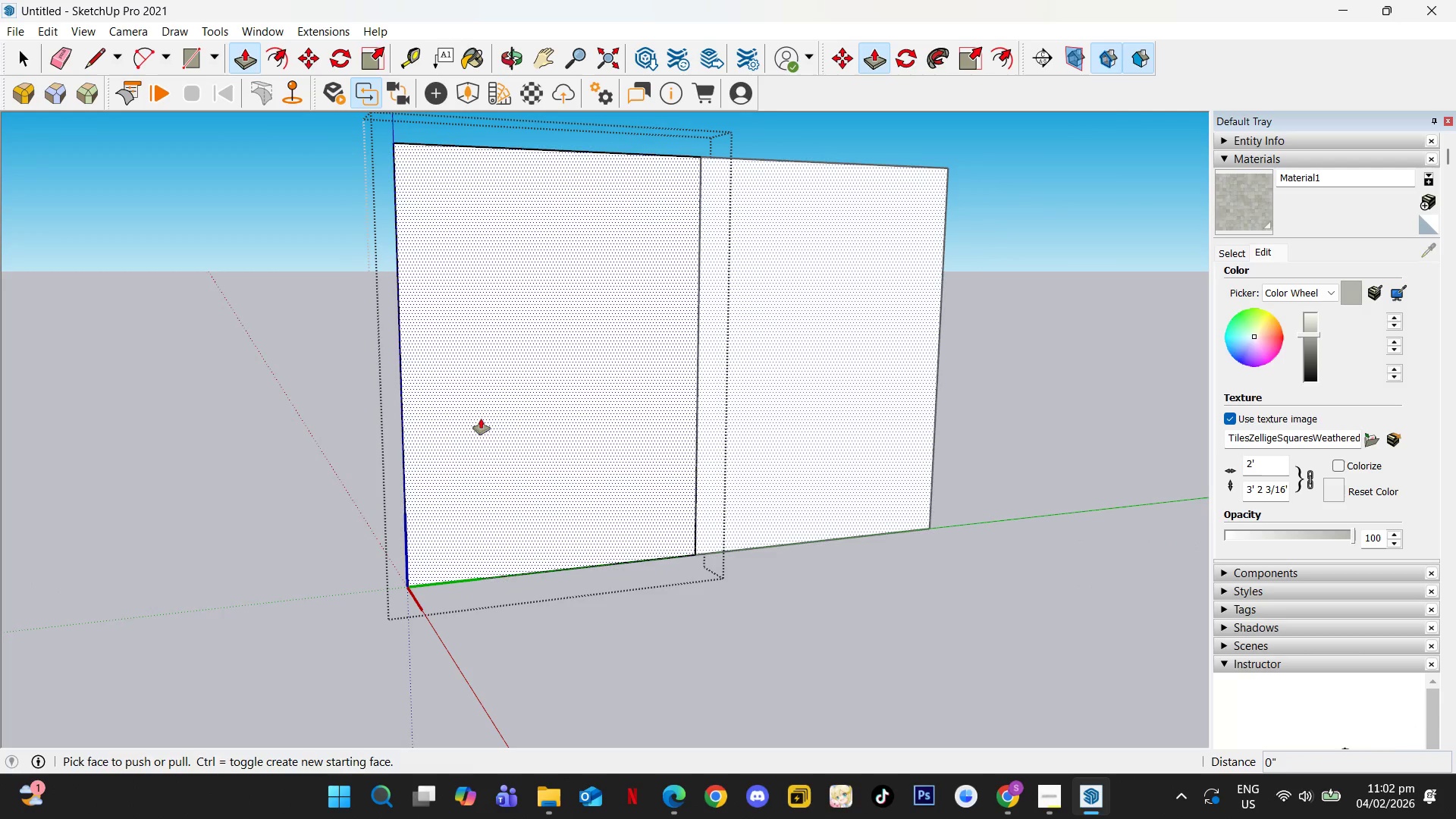 
left_click([481, 419])
 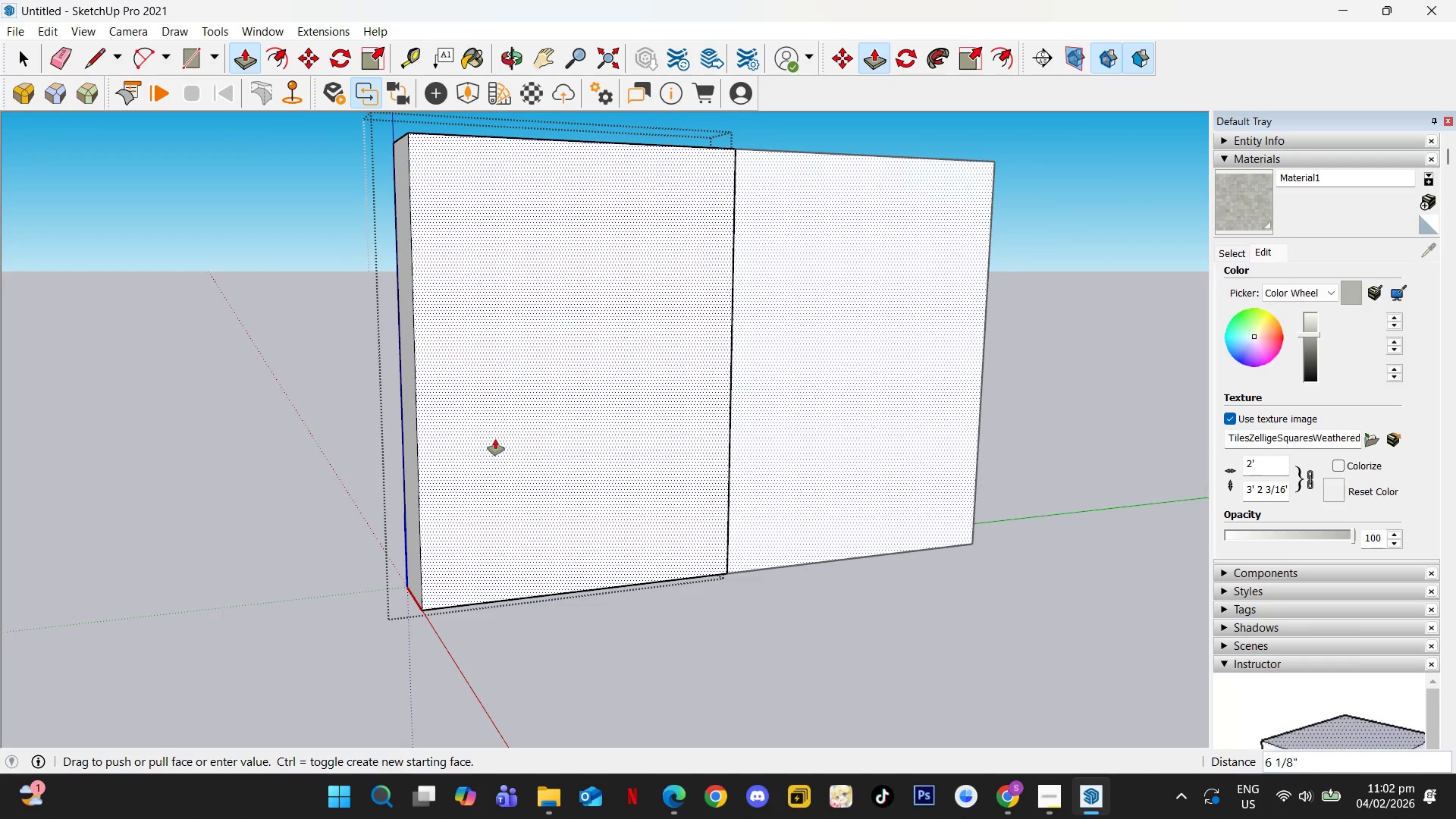 
key(Numpad1)
 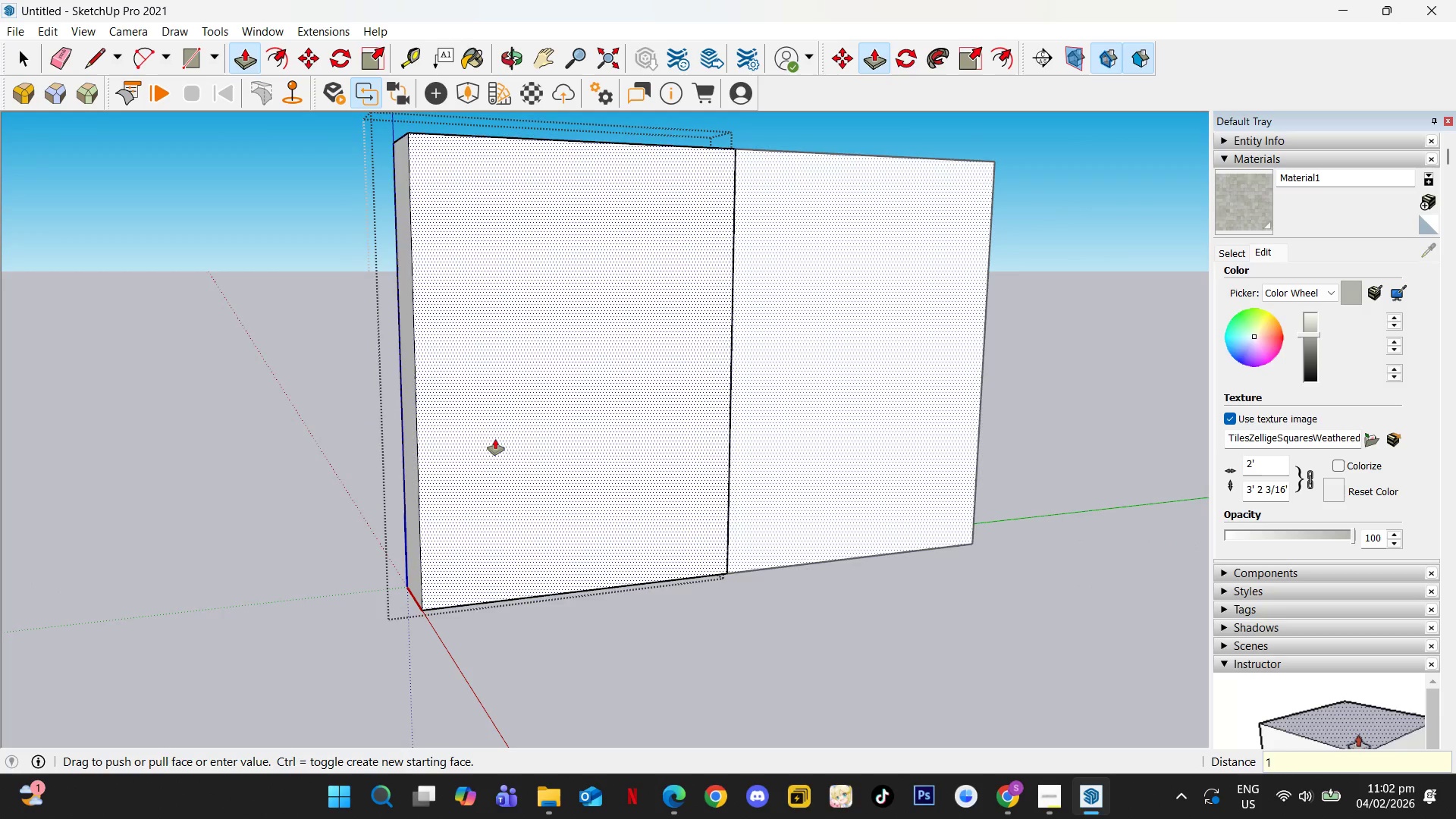 
key(NumpadEnter)
 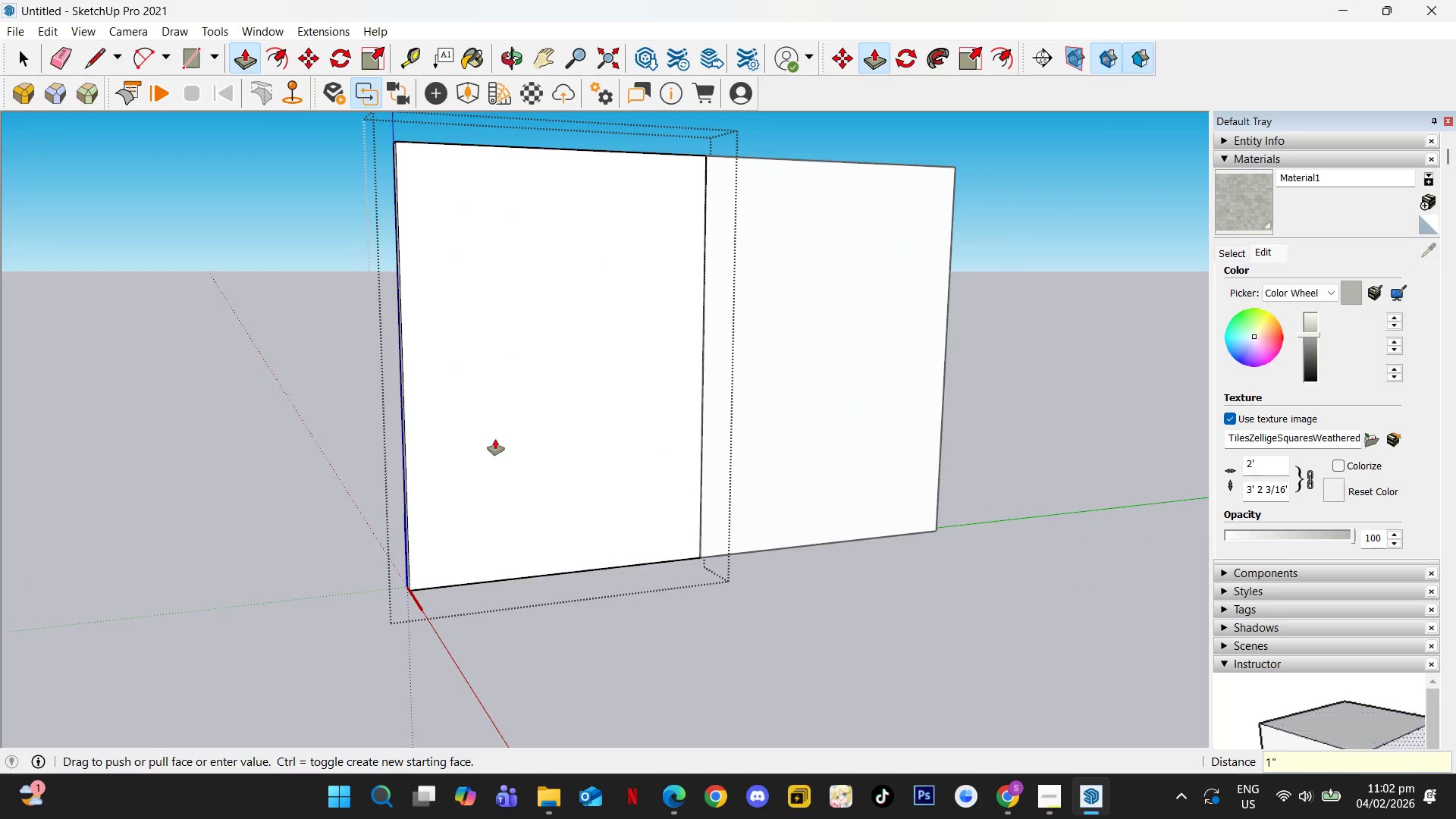 
key(Space)
 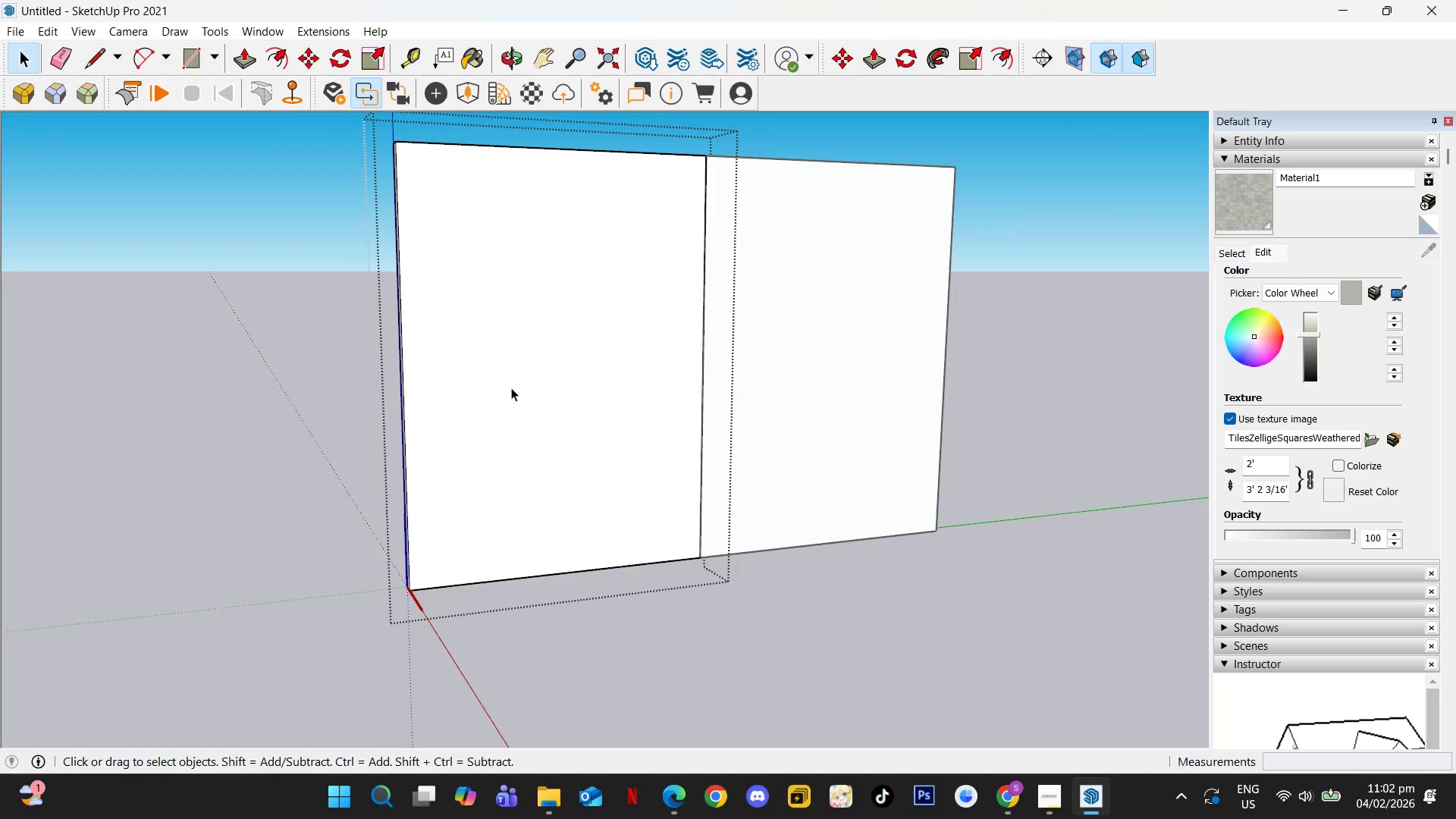 
key(F)
 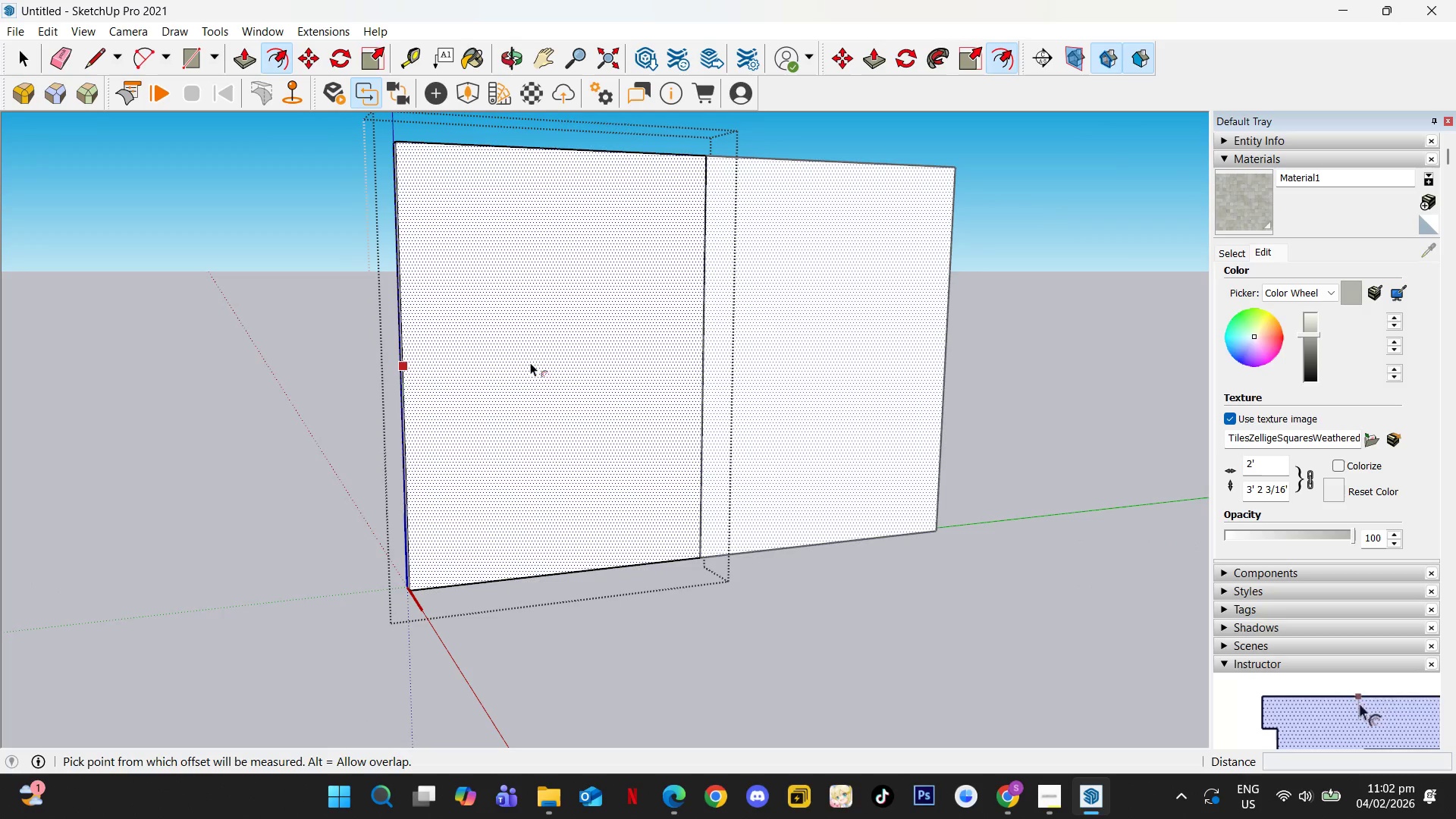 
left_click([530, 362])
 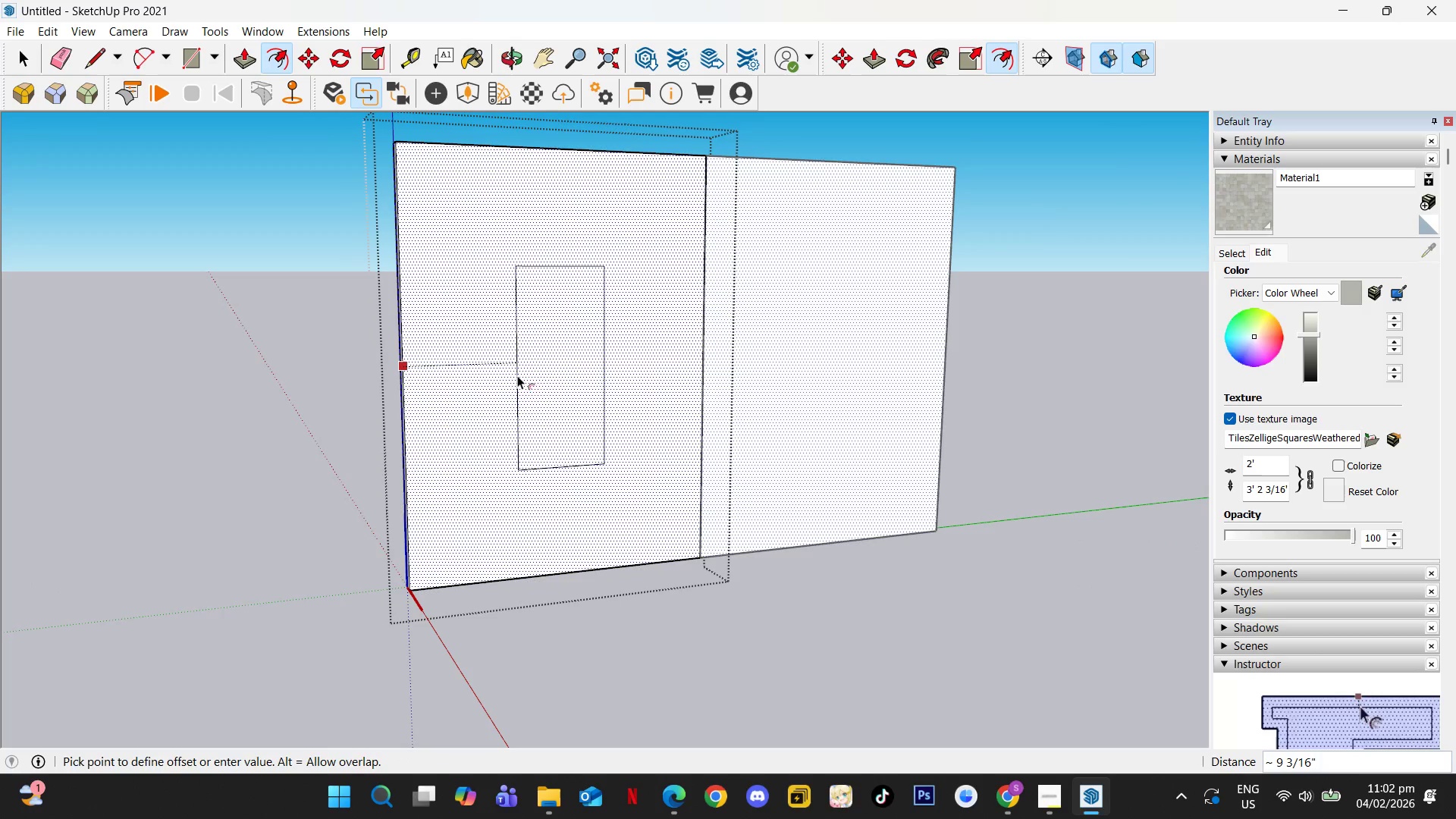 
key(Numpad2)
 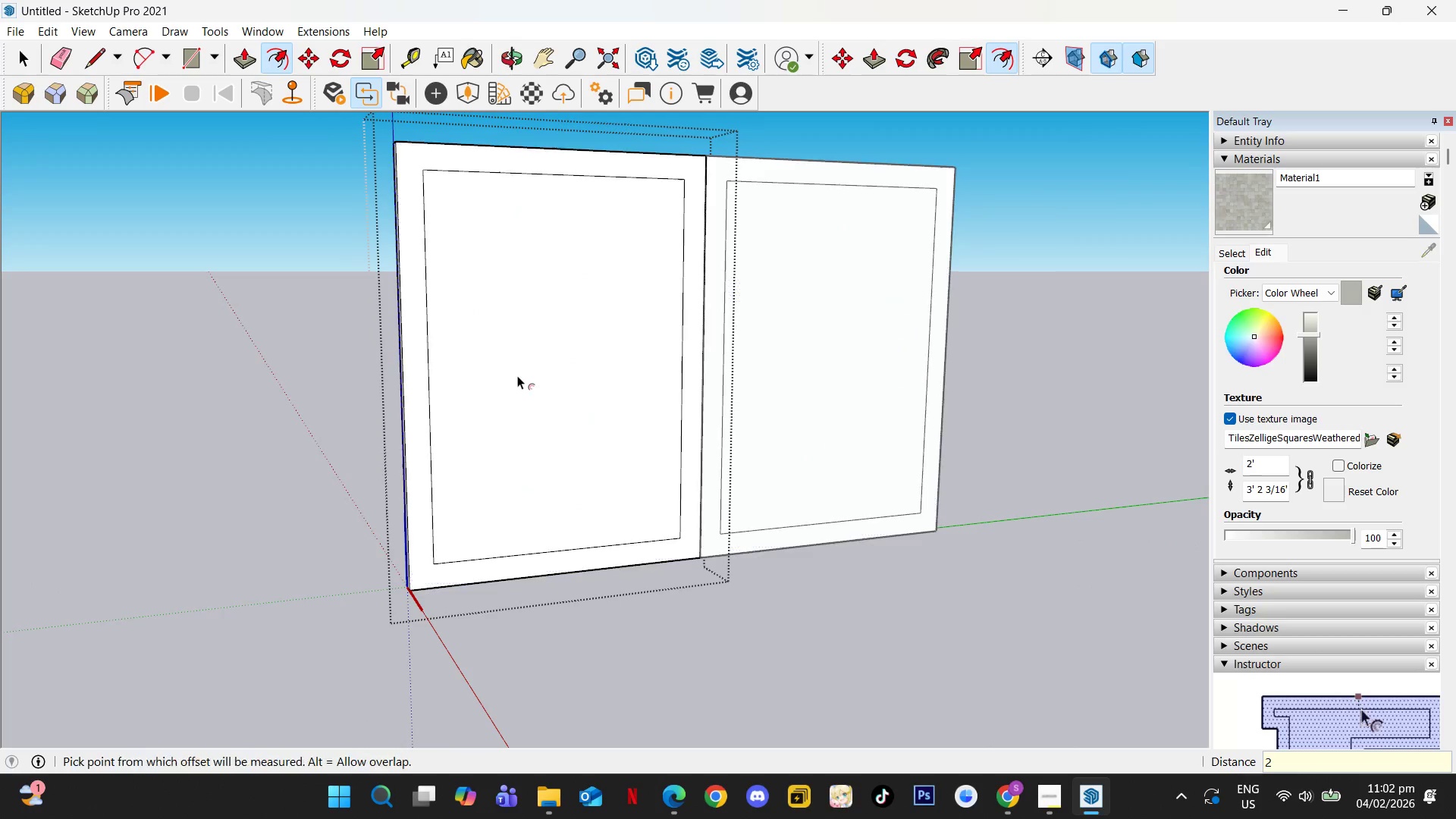 
key(NumpadEnter)
 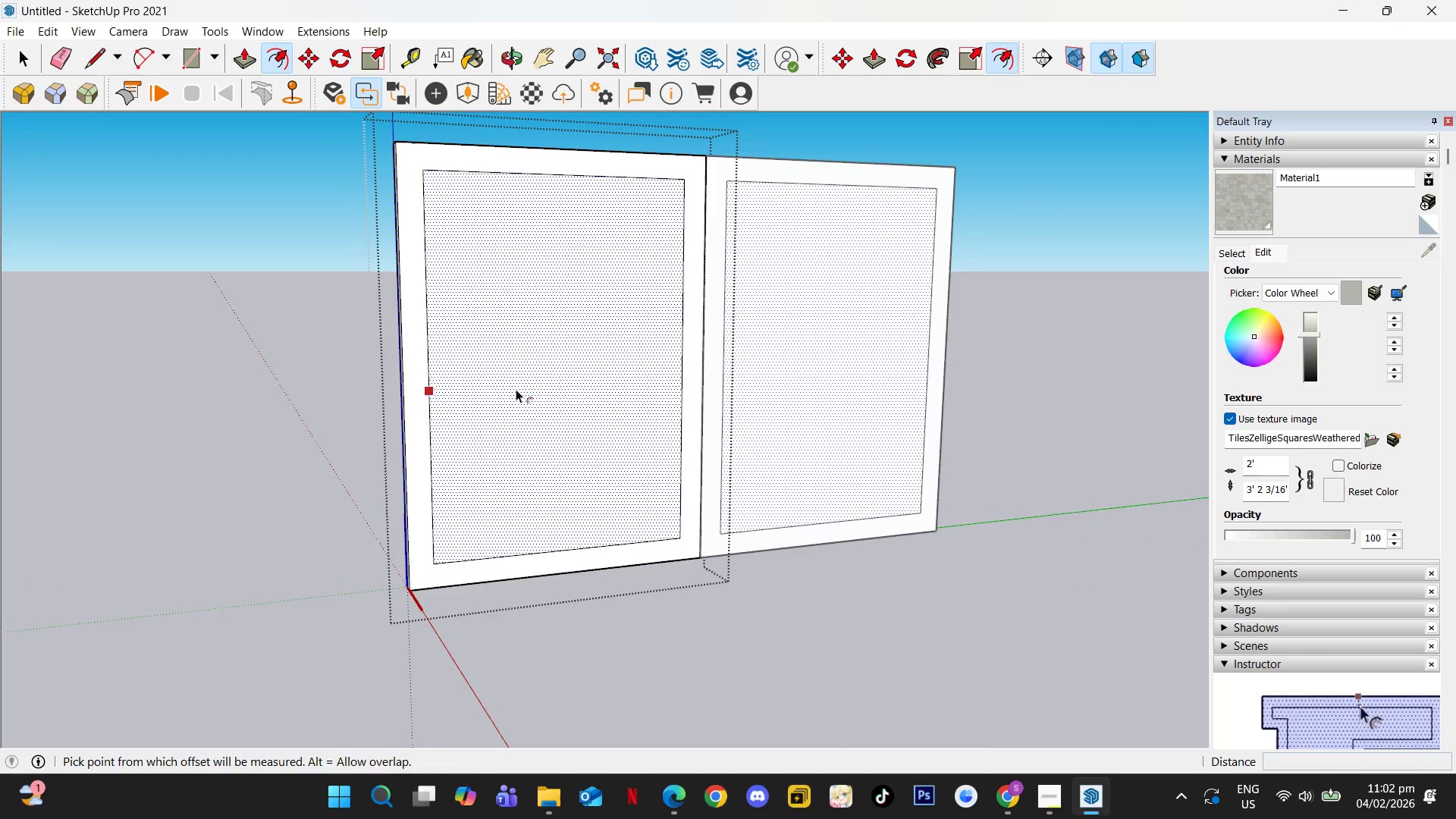 
key(P)
 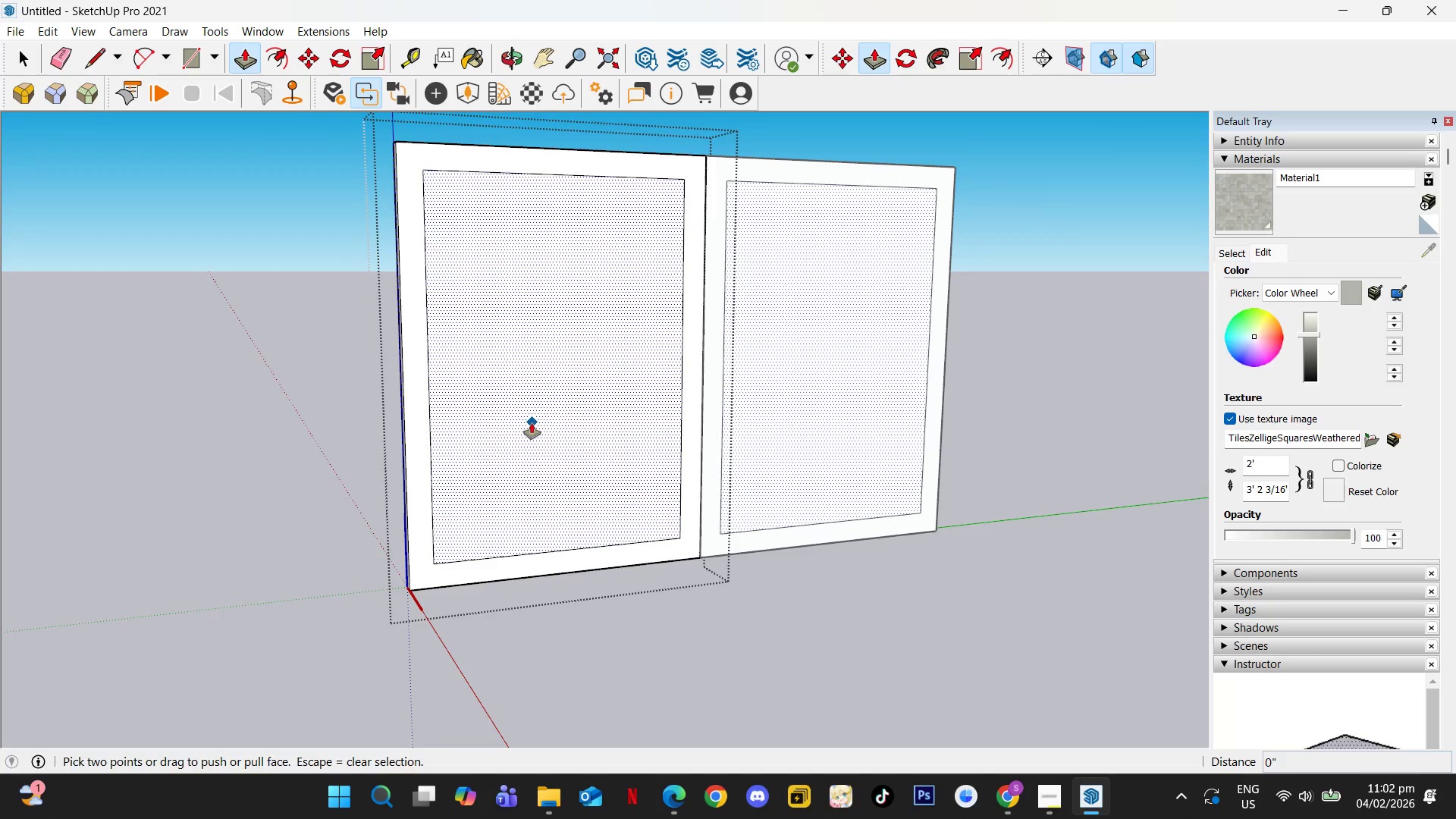 
left_click([532, 424])
 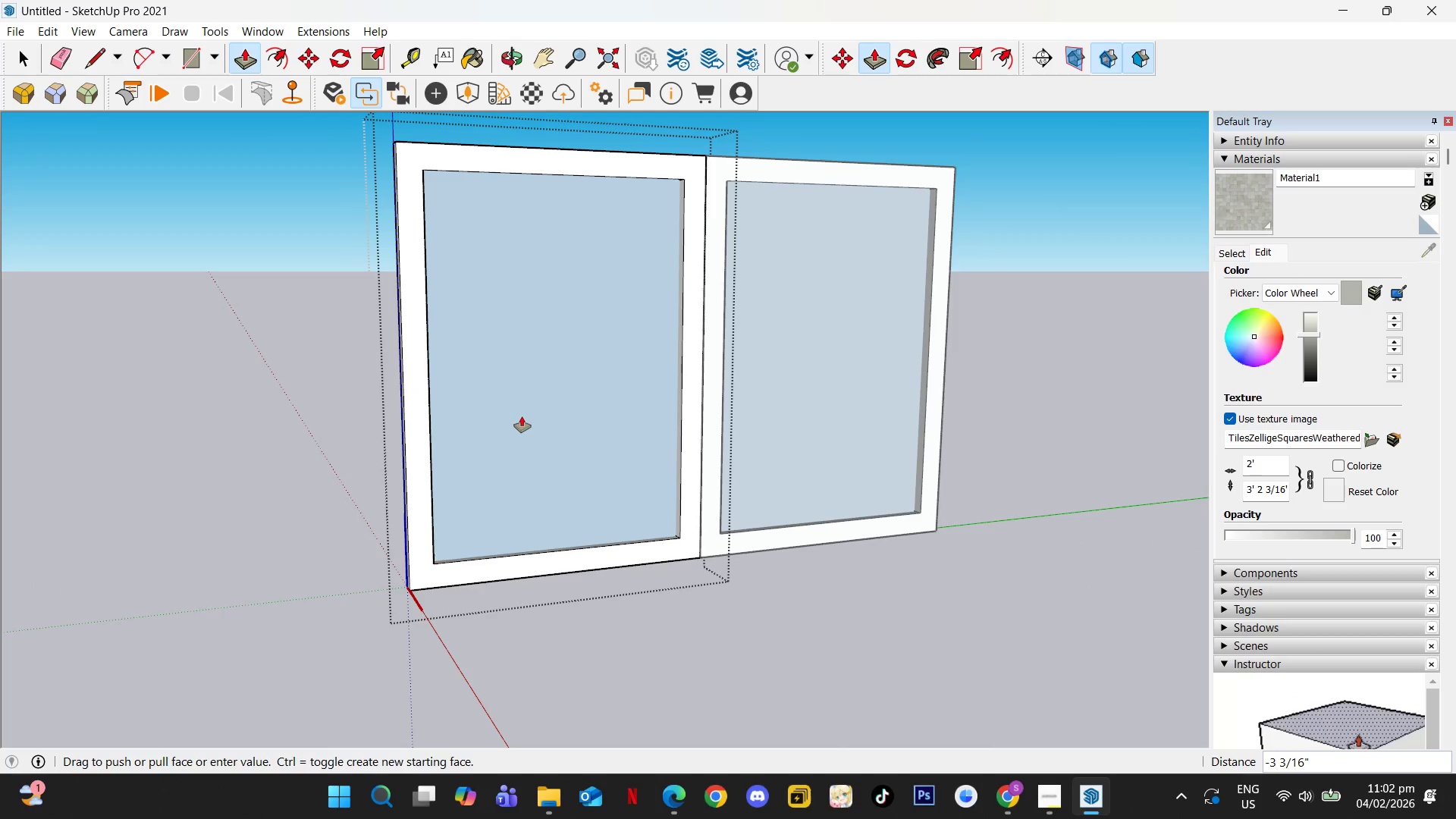 
key(Numpad0)
 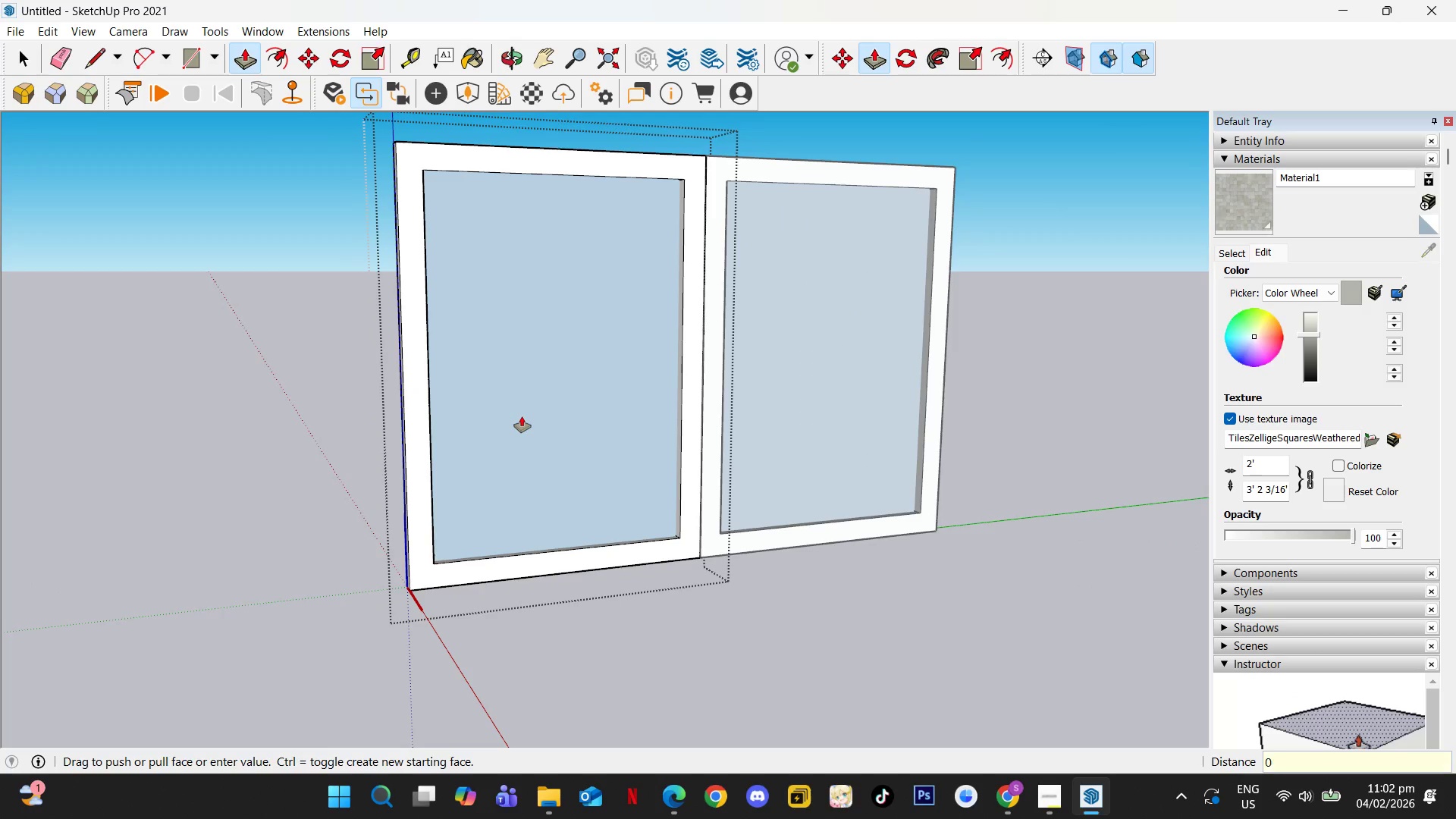 
key(NumpadDecimal)
 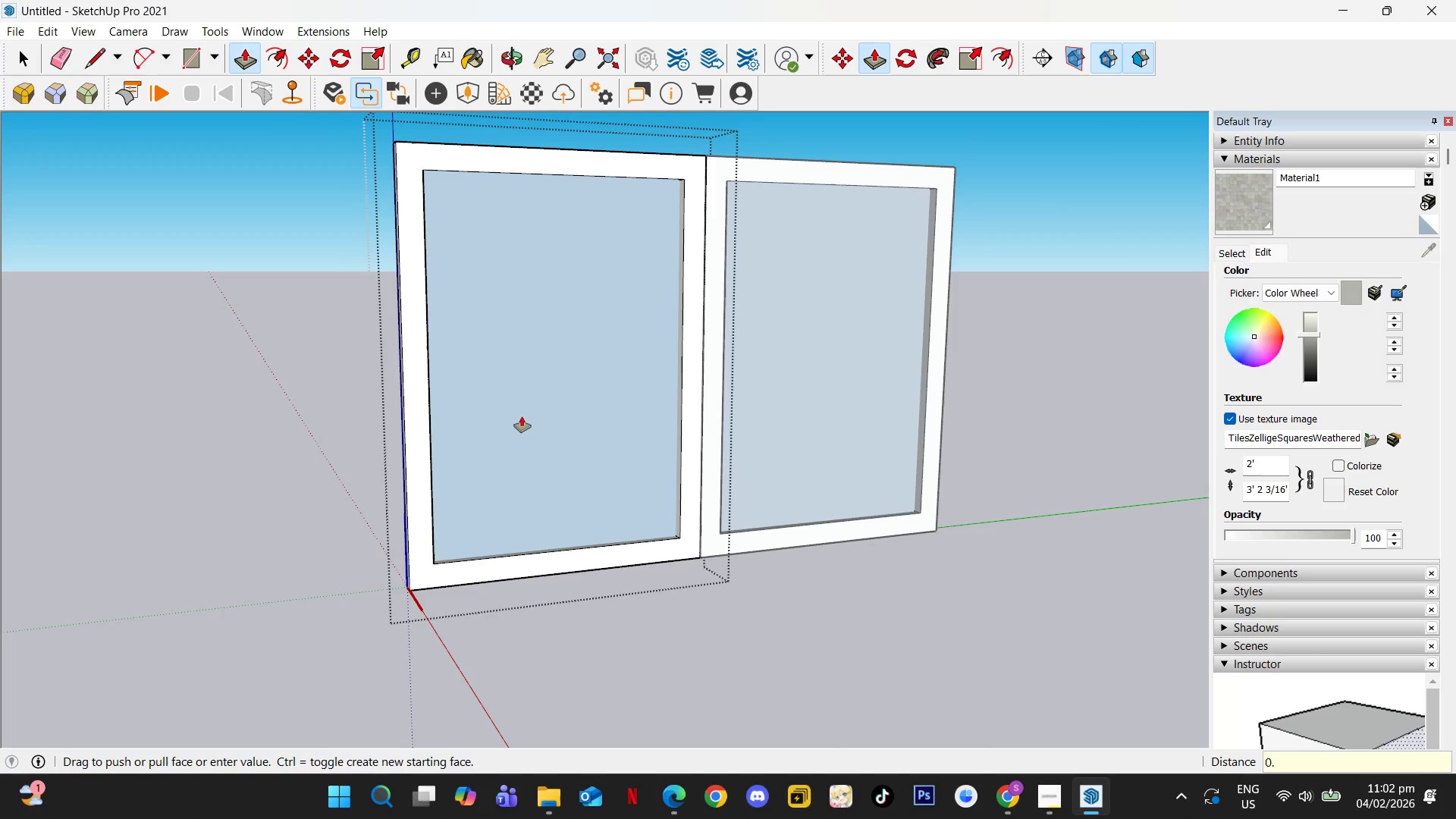 
key(Numpad3)
 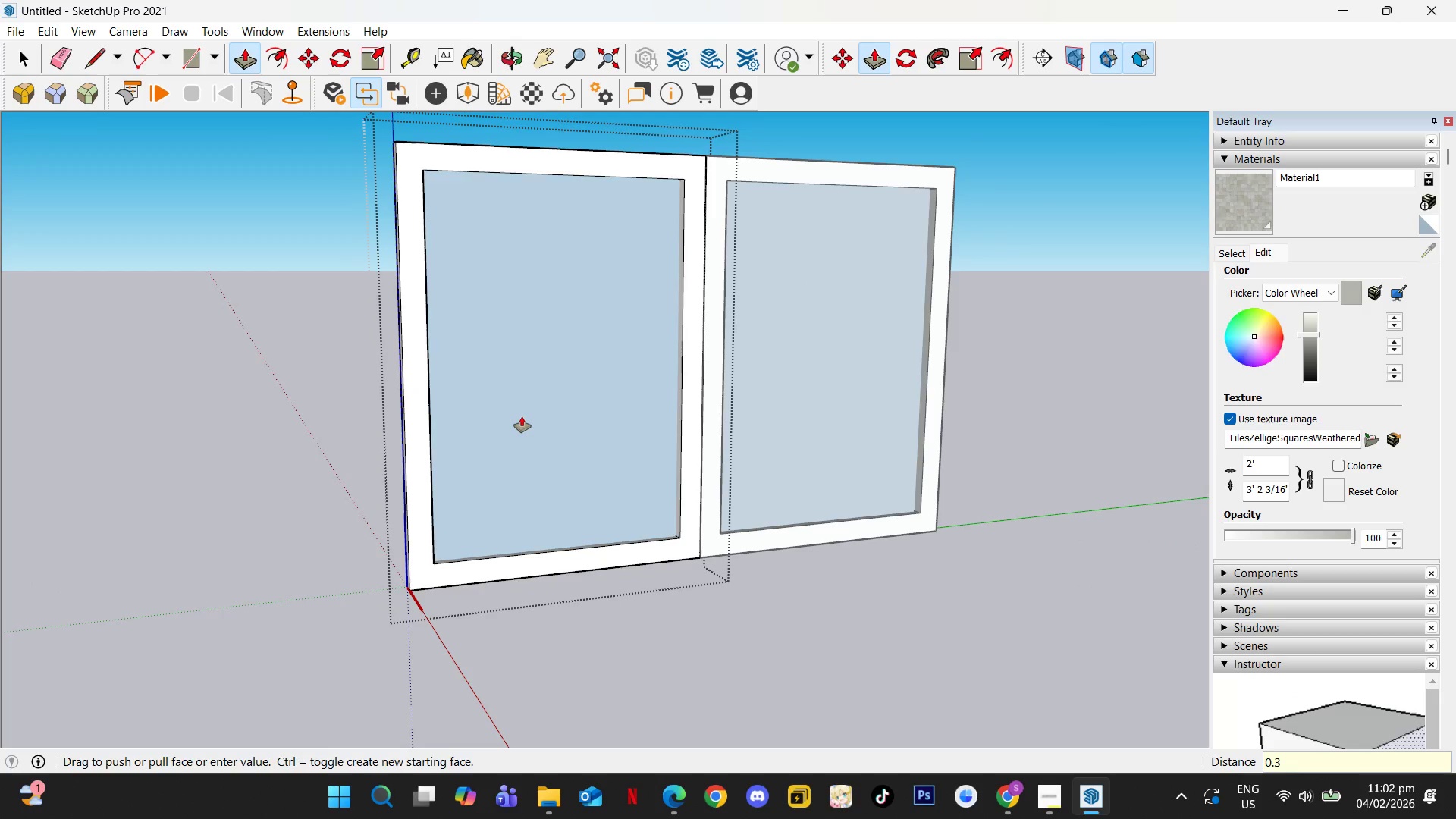 
key(NumpadEnter)
 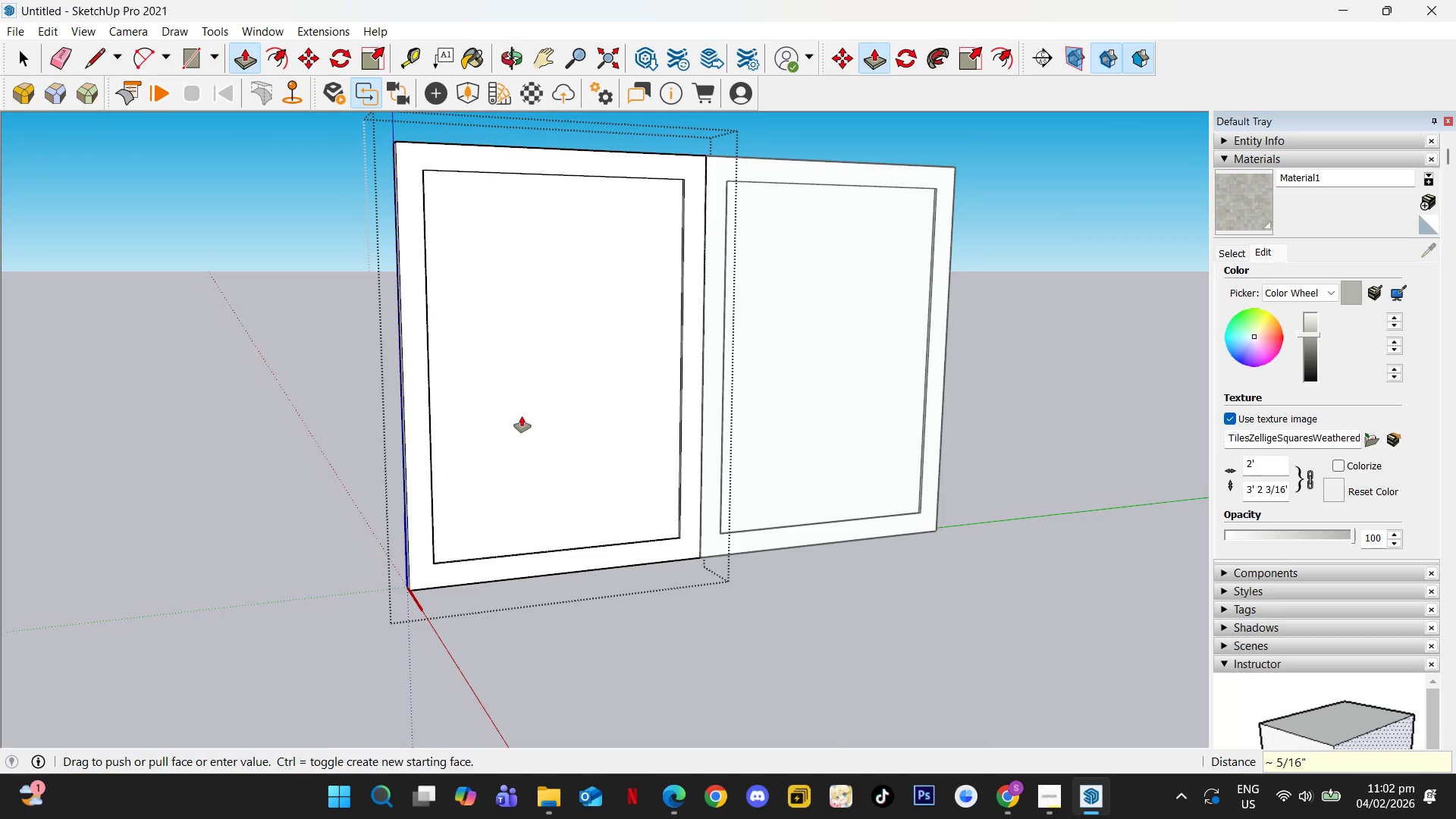 
key(Space)
 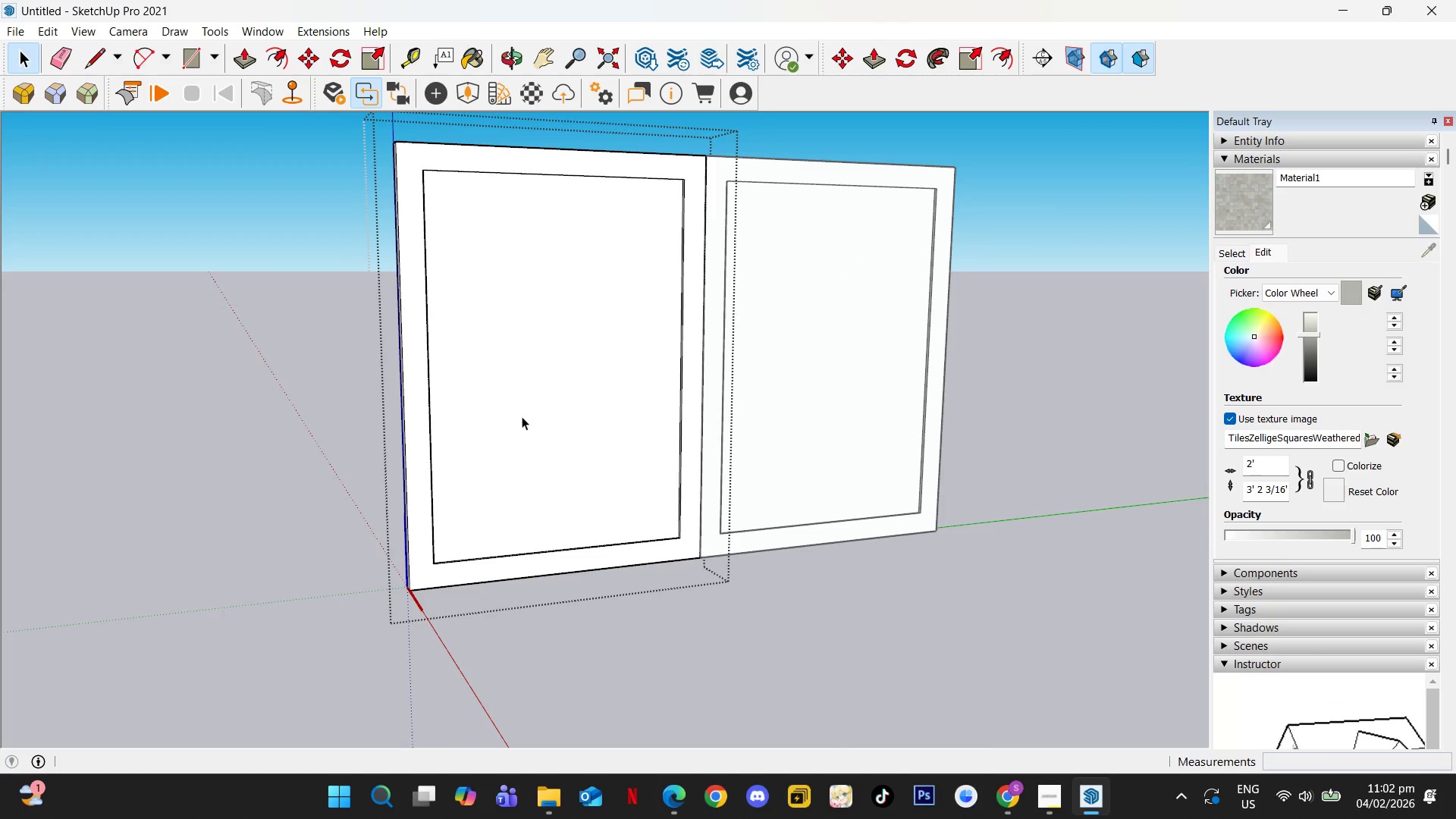 
key(Escape)
 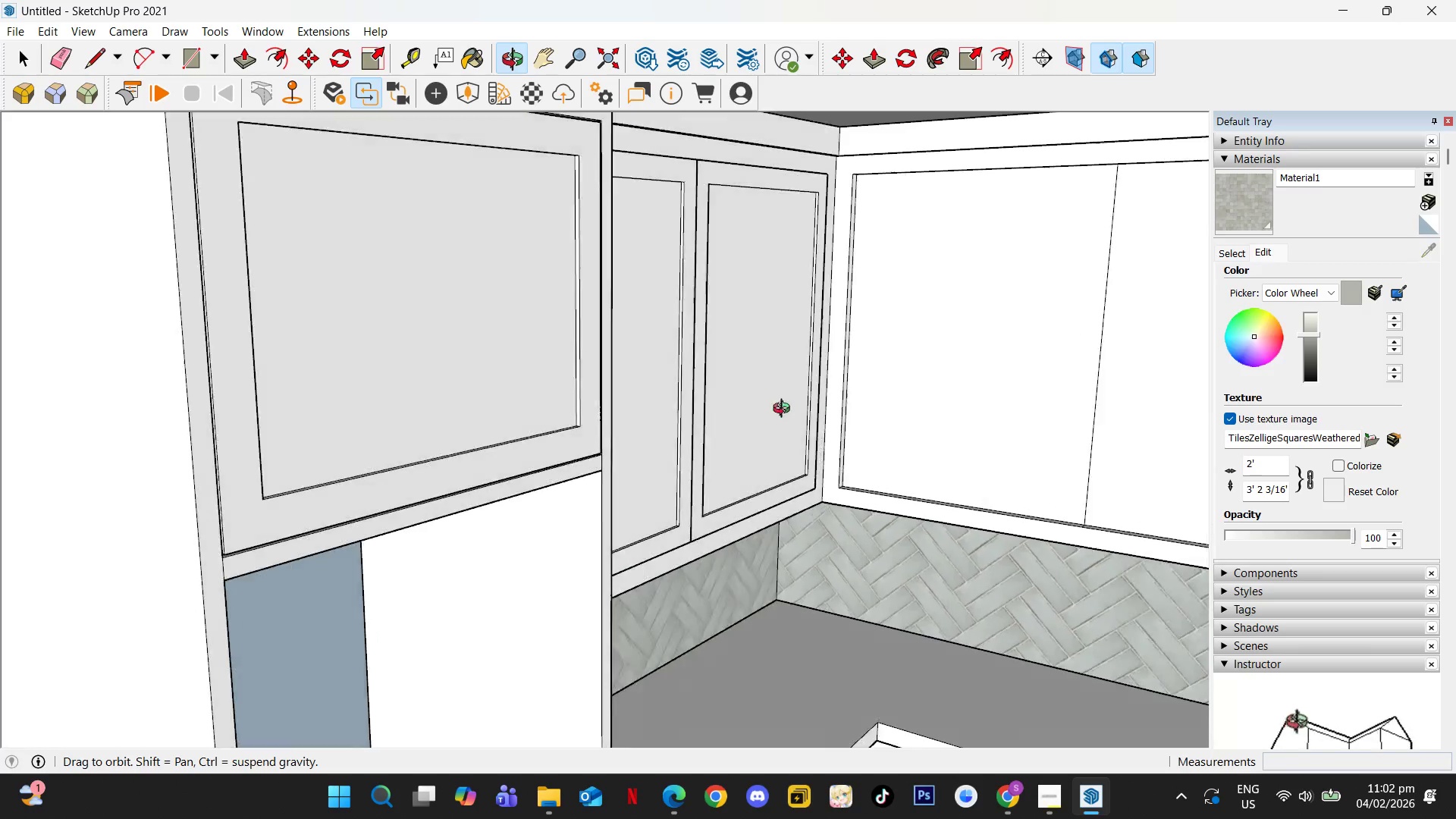 
hold_key(key=ShiftLeft, duration=0.42)
scroll: coordinate [624, 372], scroll_direction: none, amount: 0.0
 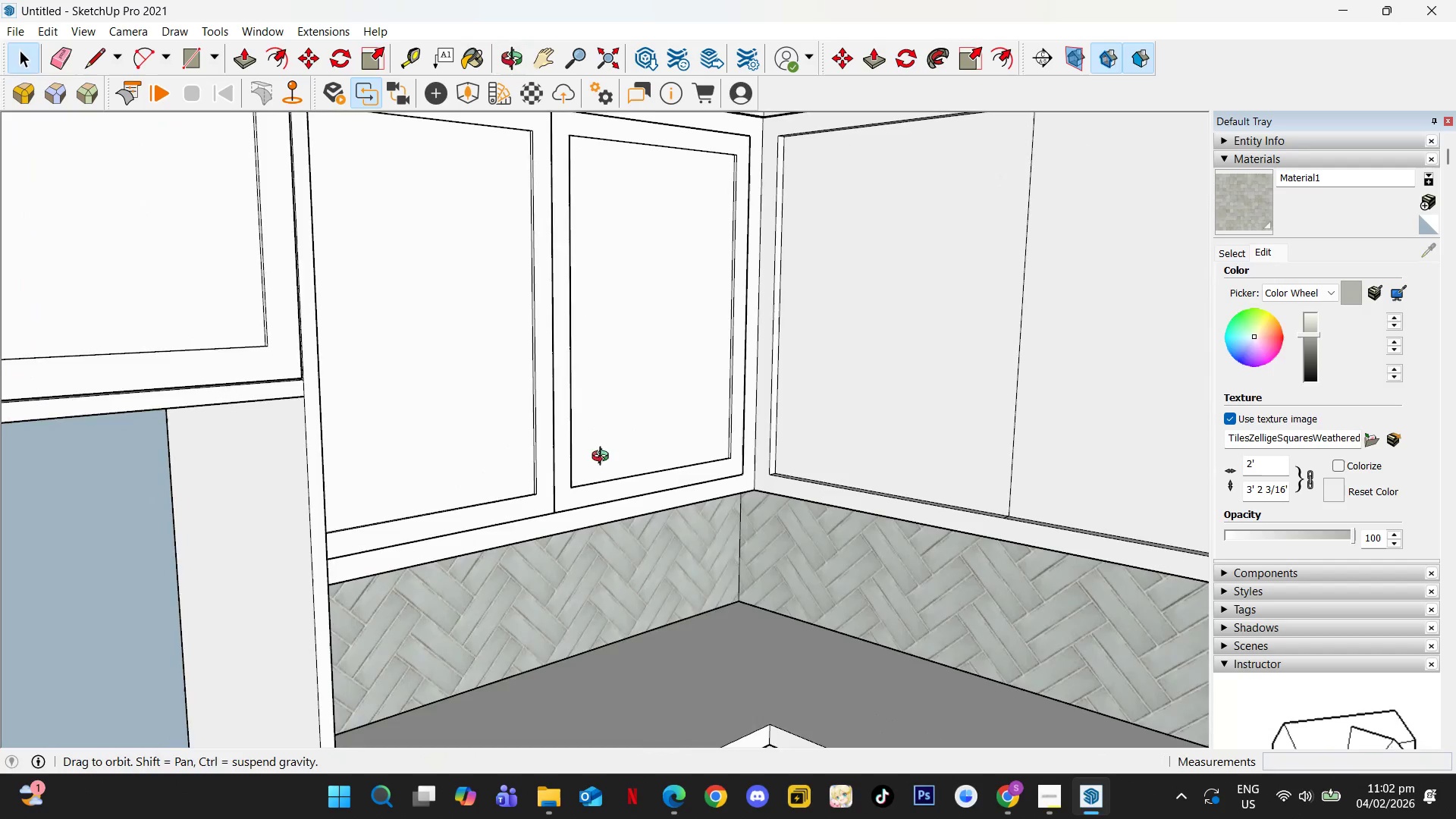 
key(Shift+ShiftLeft)
 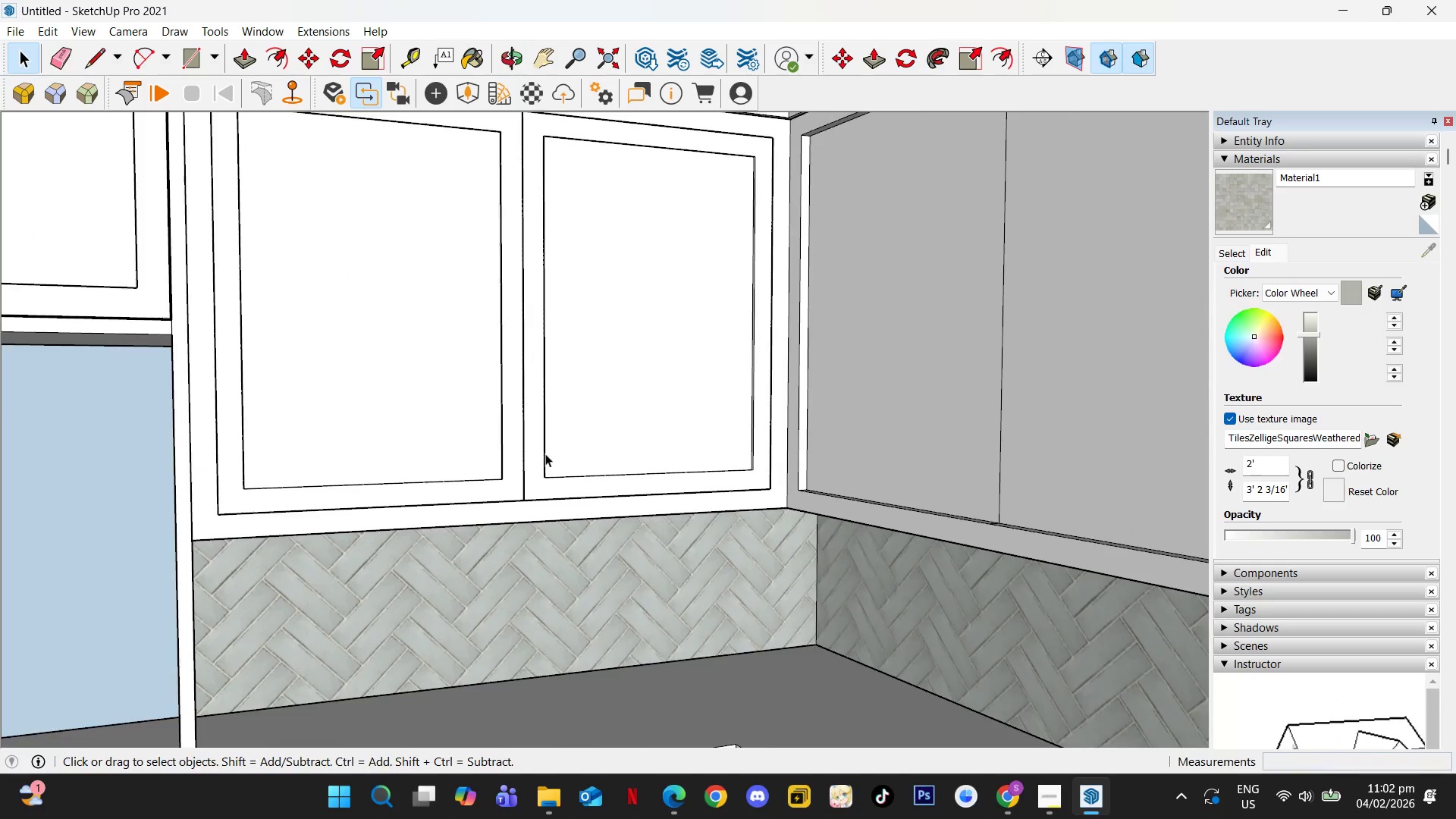 
scroll: coordinate [548, 452], scroll_direction: down, amount: 2.0
 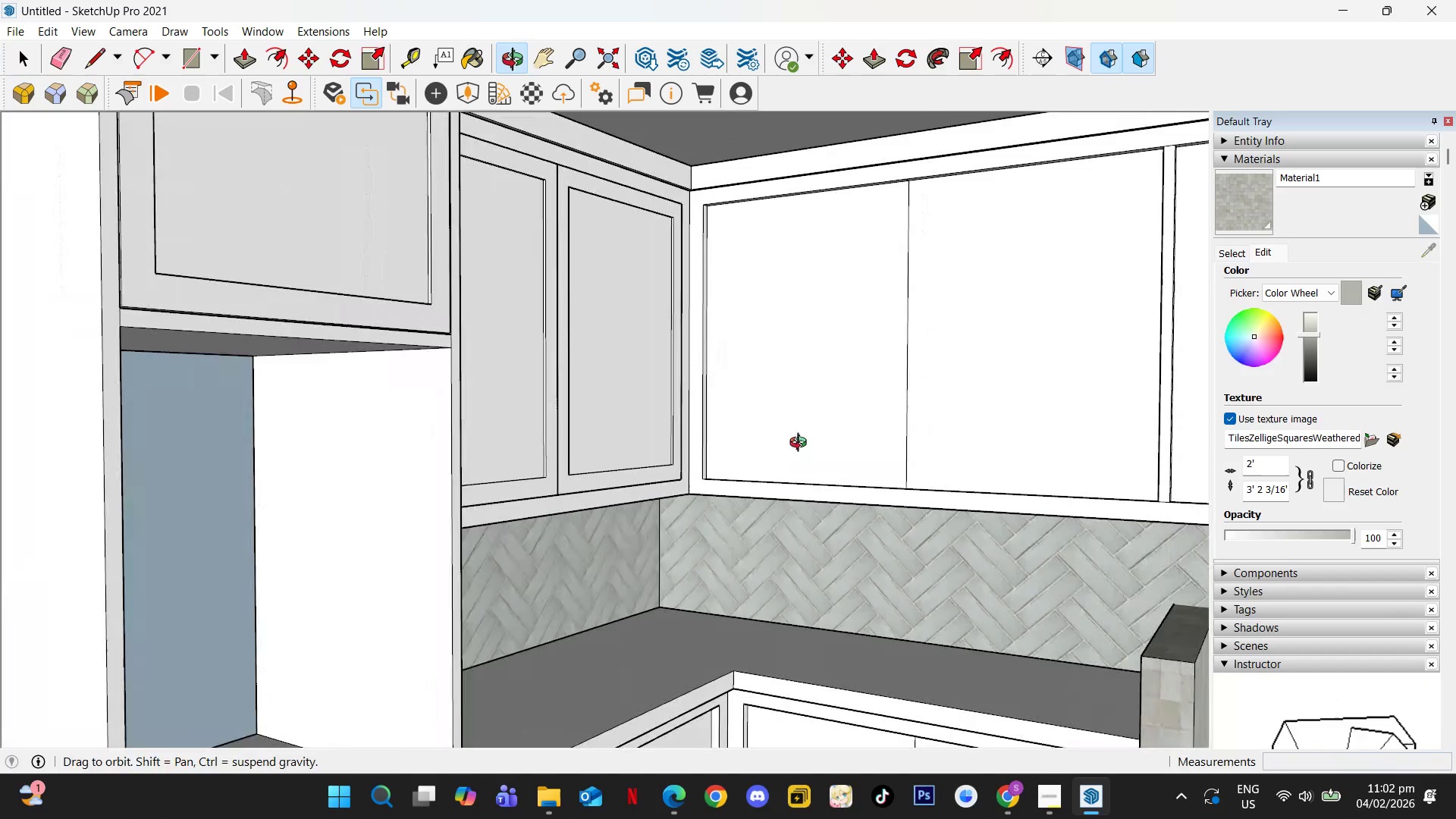 
hold_key(key=ShiftLeft, duration=0.48)
scroll: coordinate [875, 469], scroll_direction: down, amount: 2.0
 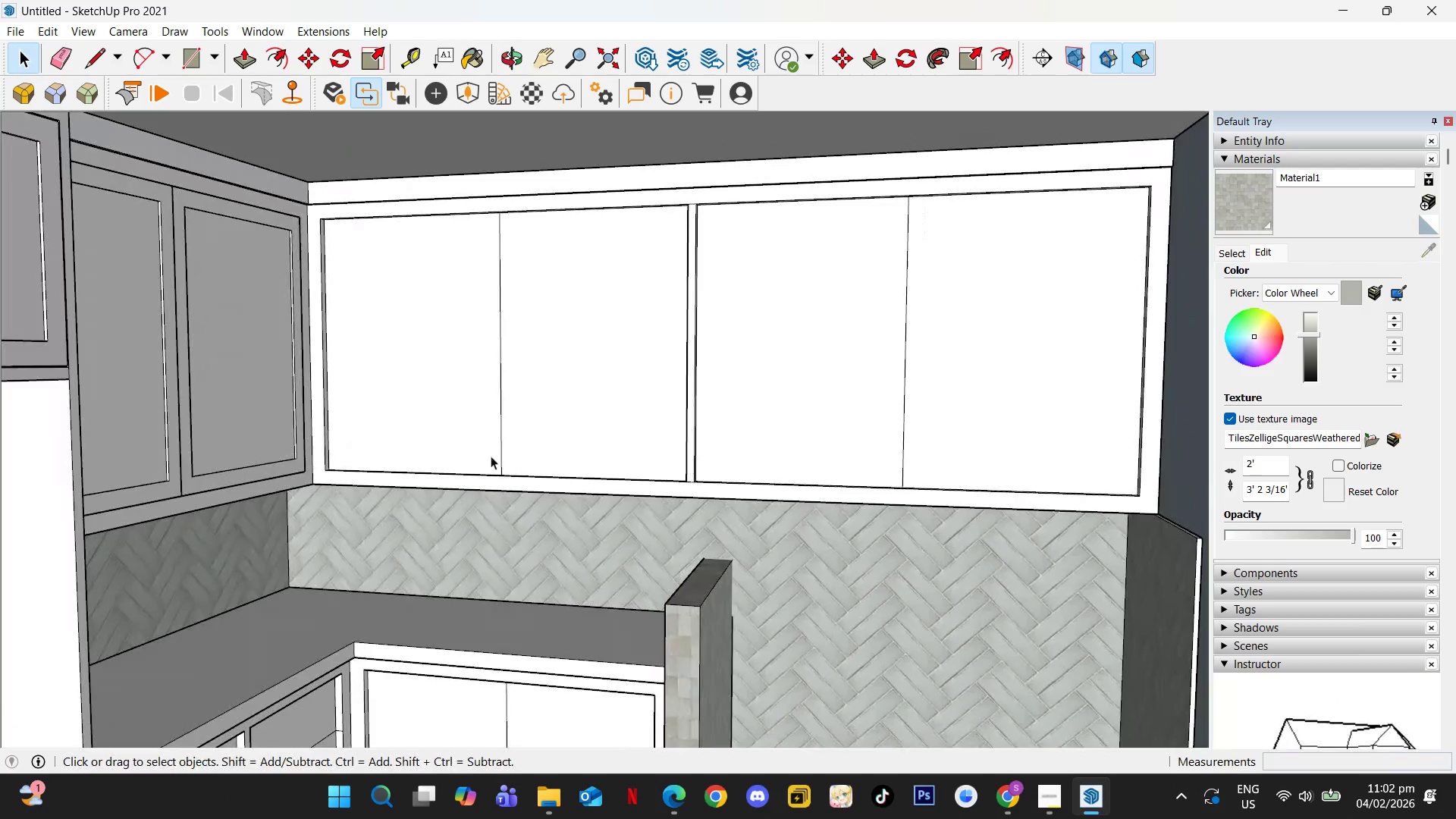 
double_click([460, 425])
 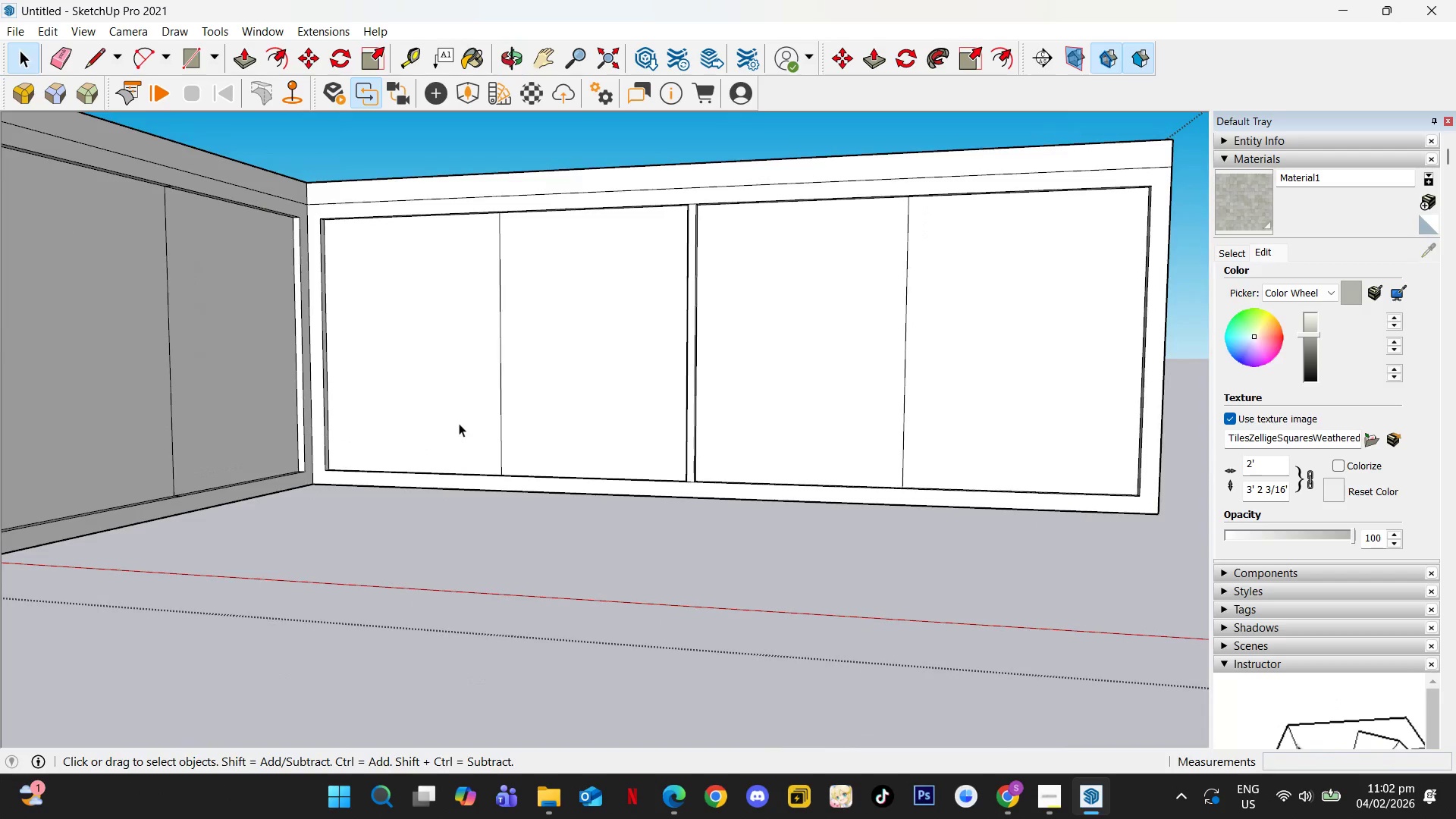 
triple_click([459, 423])
 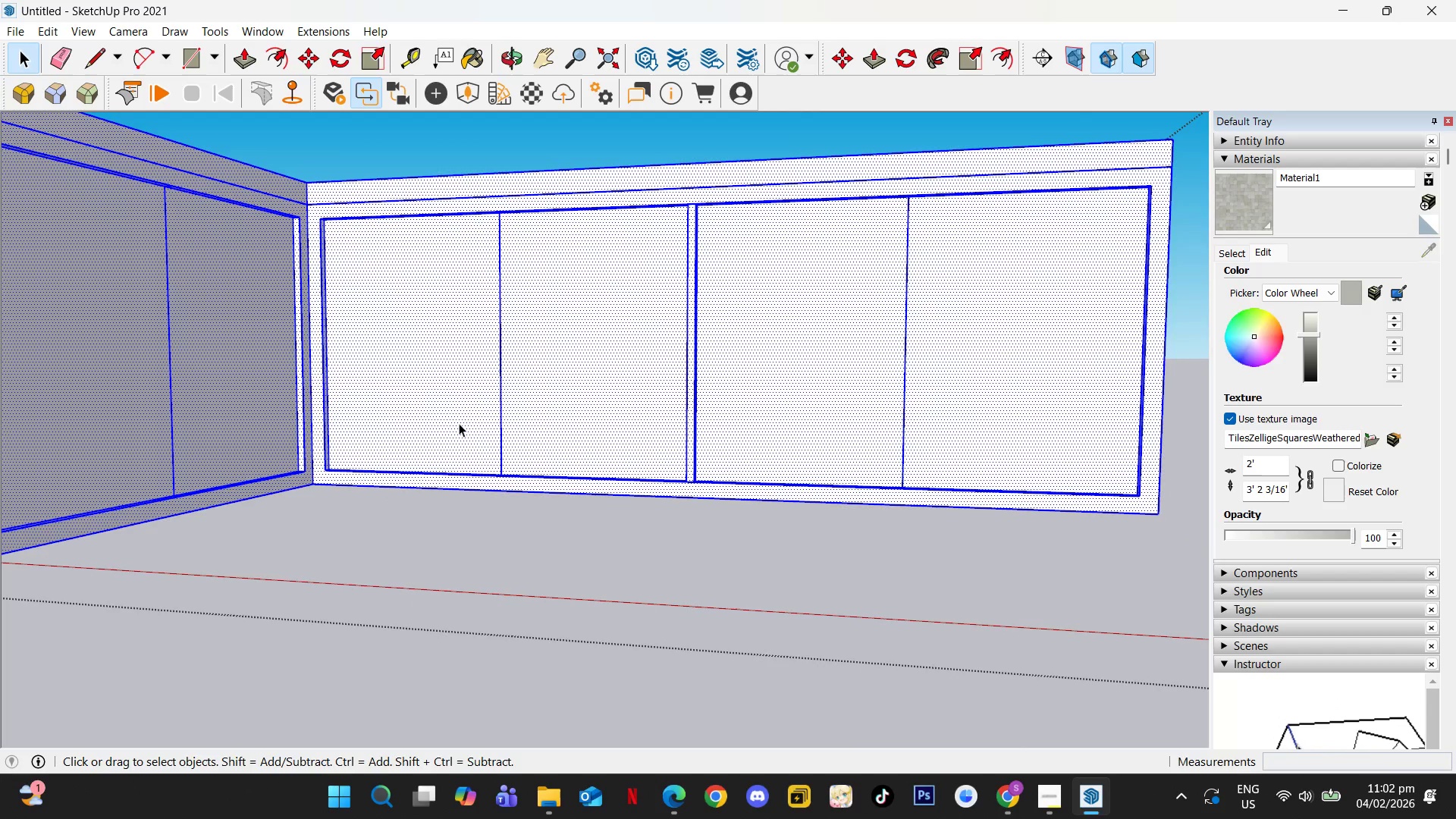 
triple_click([459, 423])
 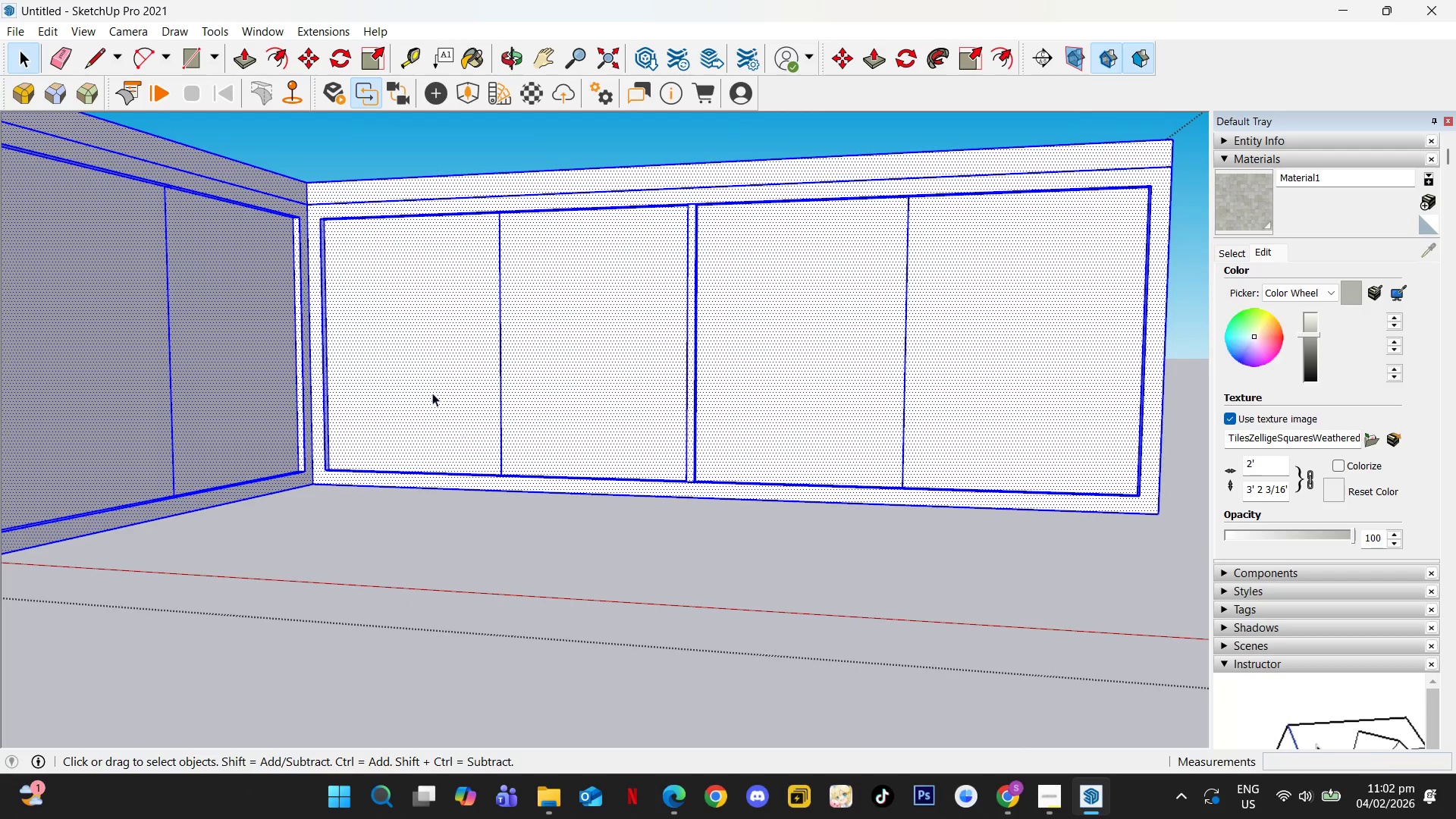 
triple_click([430, 381])
 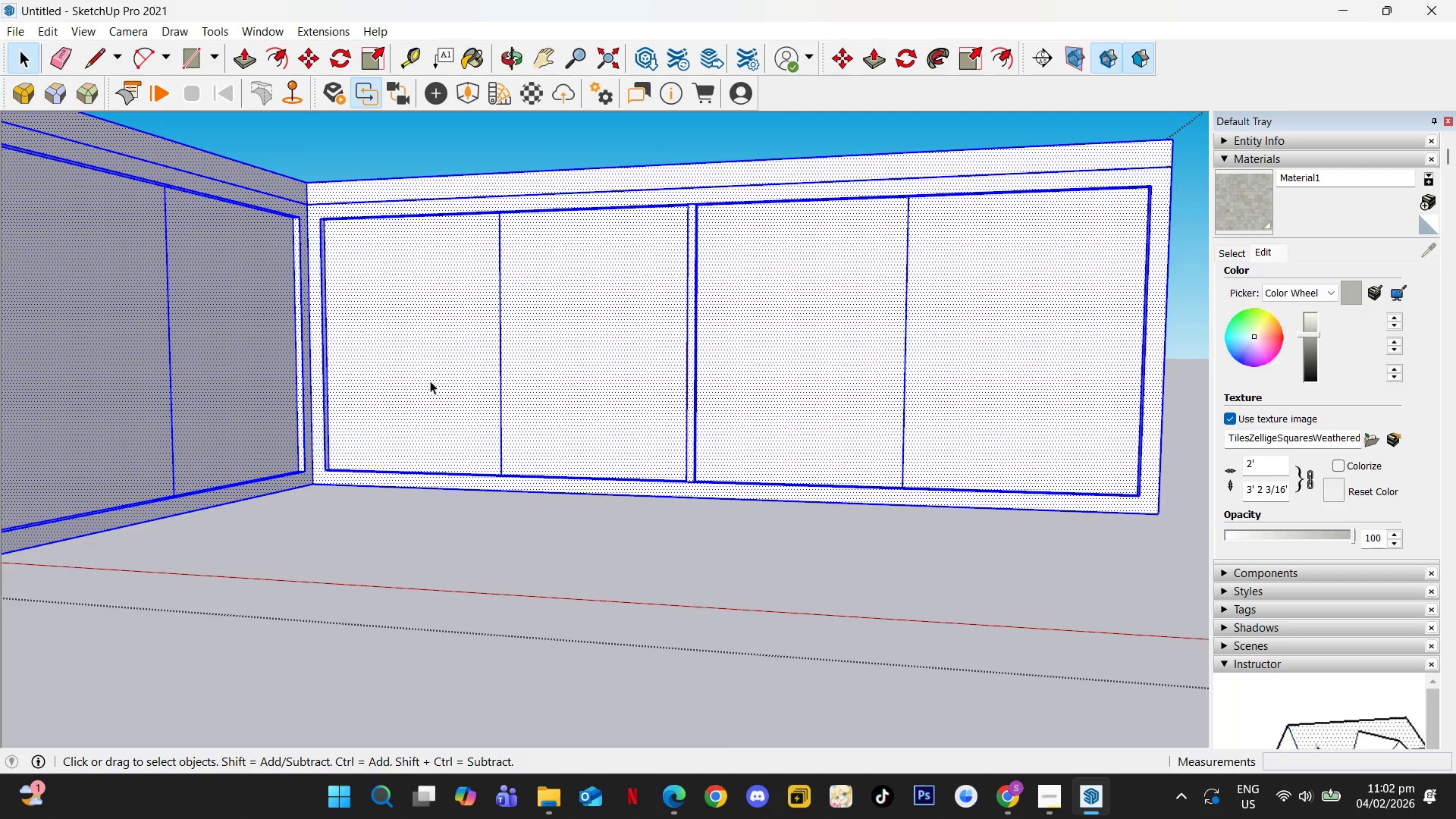 
triple_click([430, 381])
 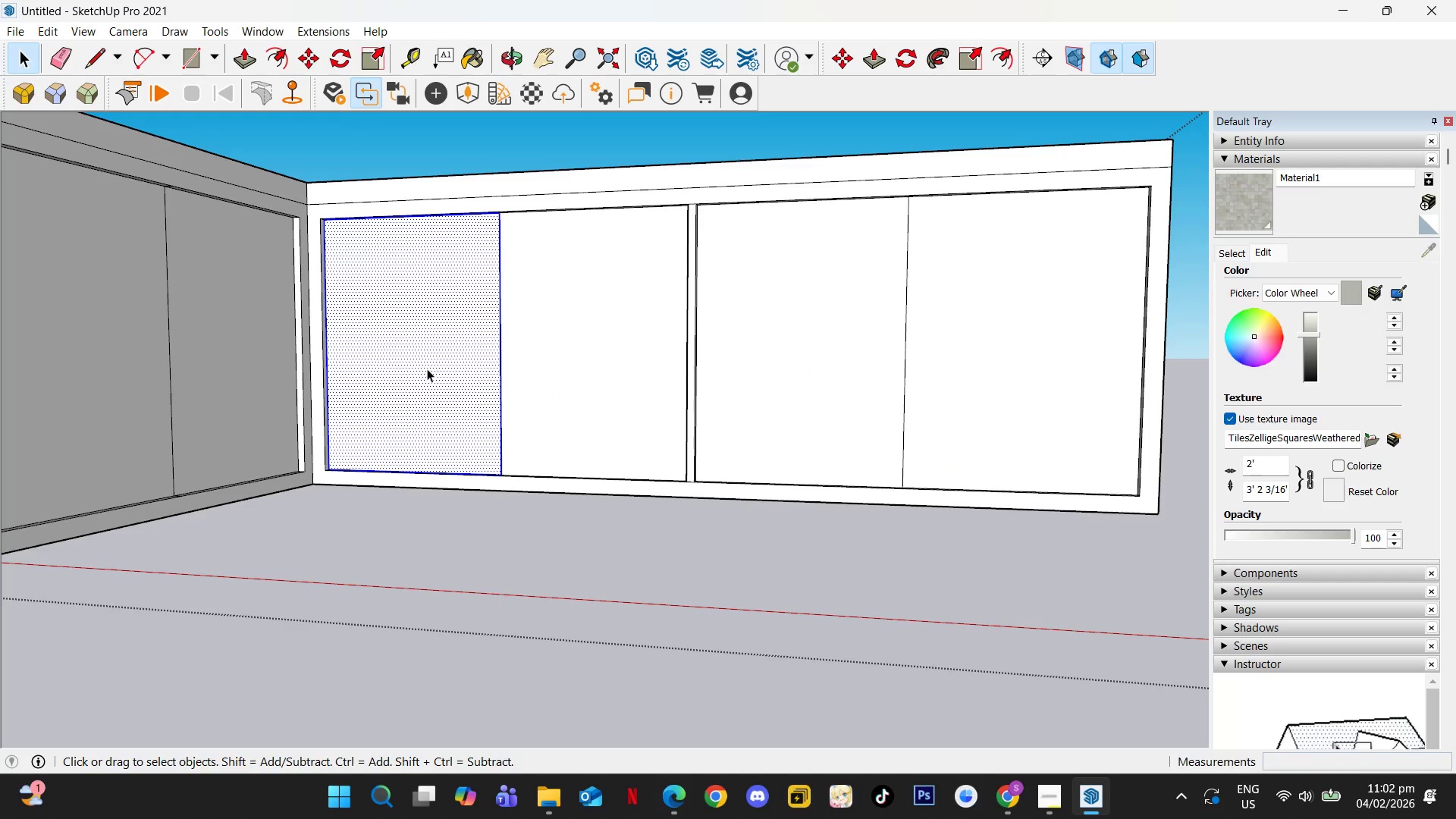 
hold_key(key=ControlLeft, duration=1.0)
 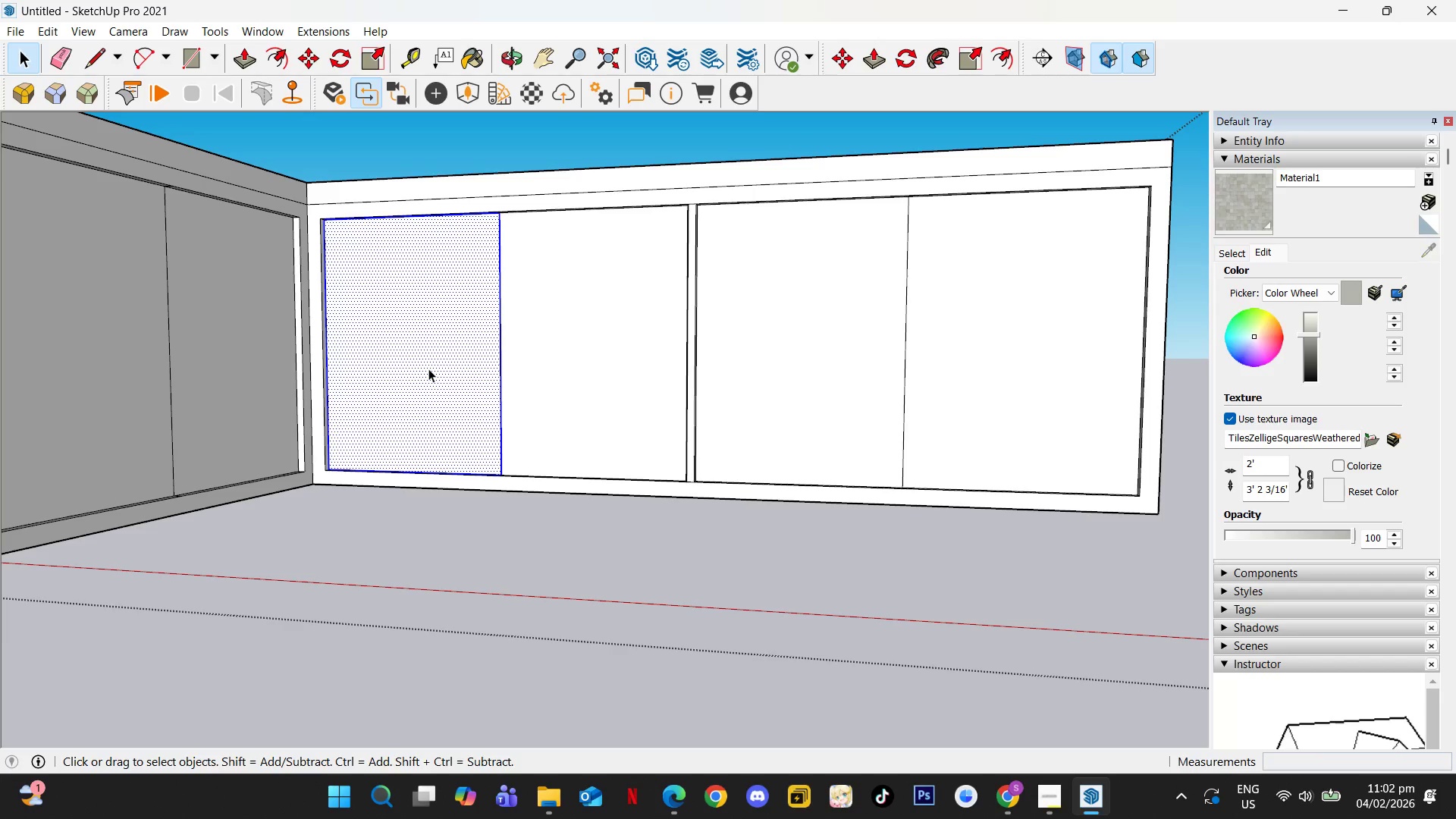 
key(G)
 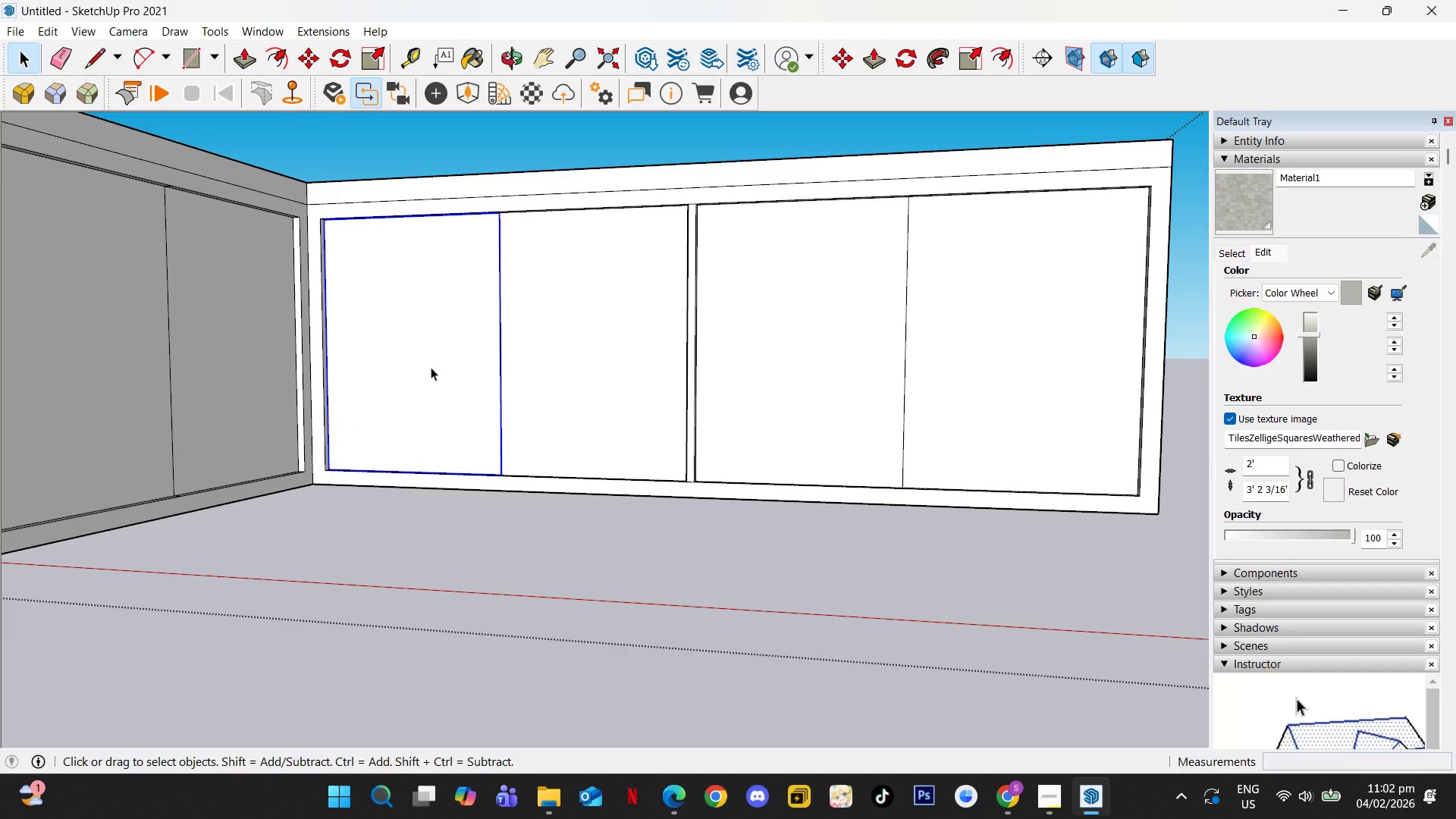 
key(Control+C)
 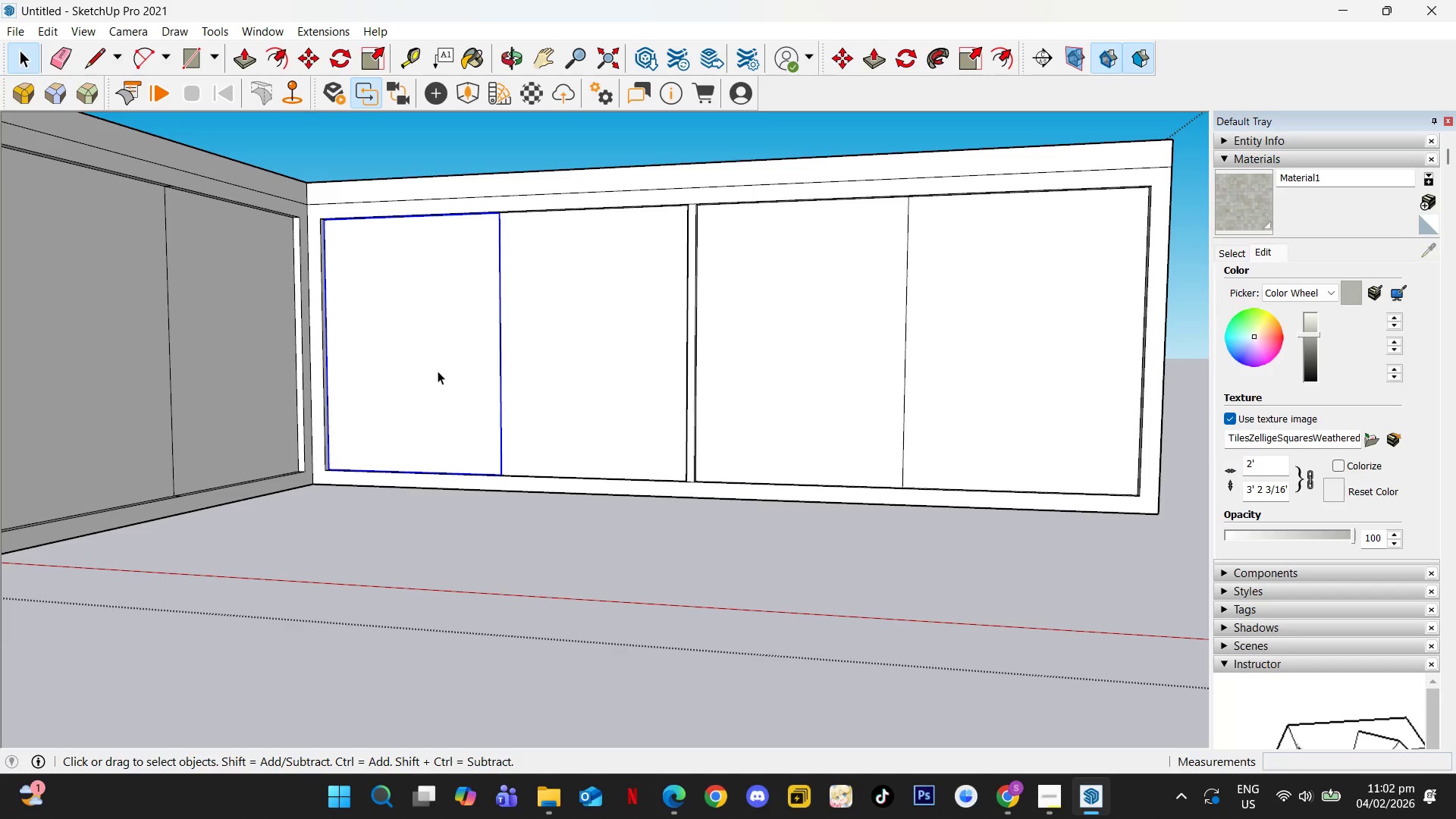 
key(Escape)
 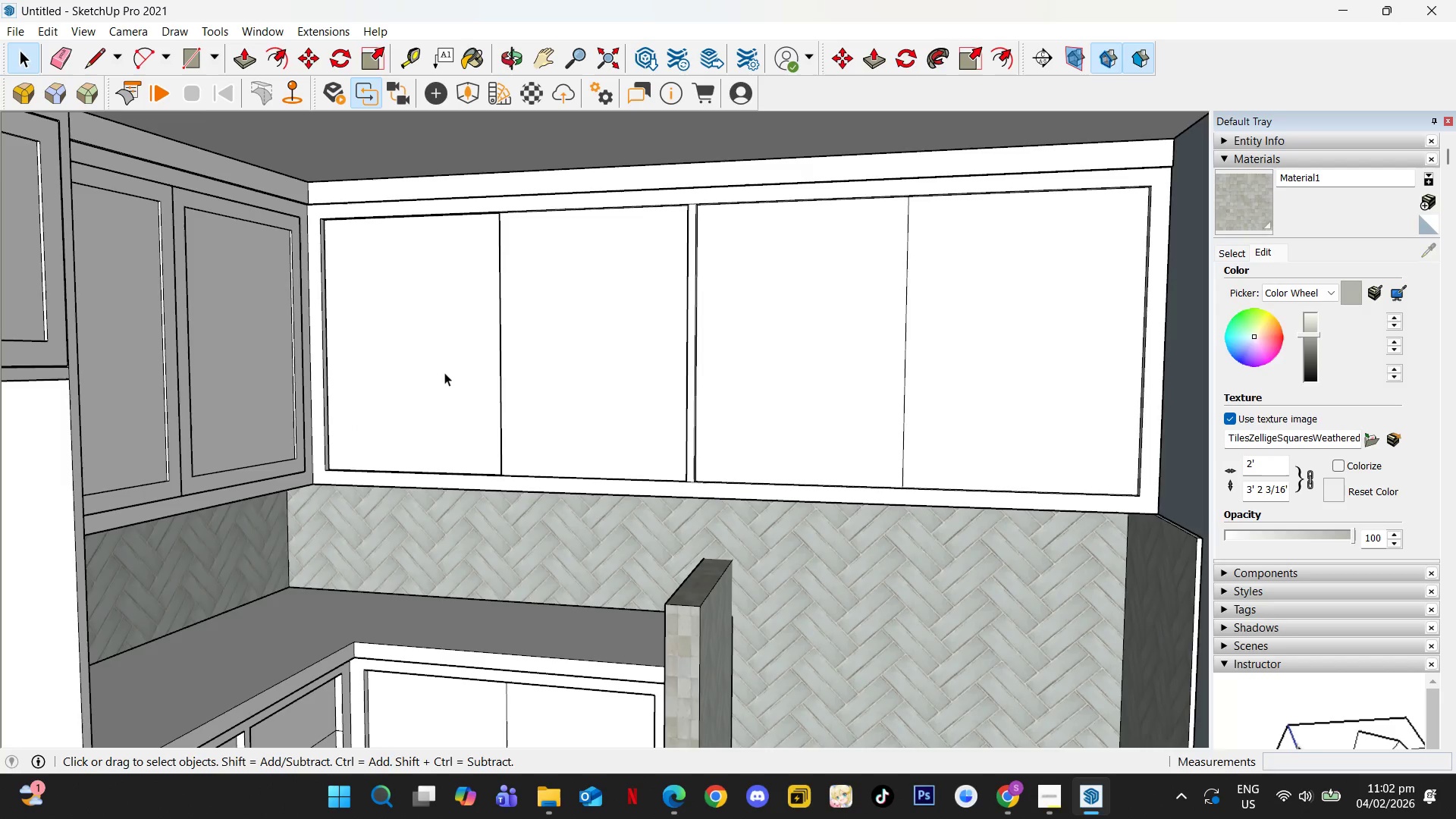 
scroll: coordinate [448, 372], scroll_direction: up, amount: 2.0
 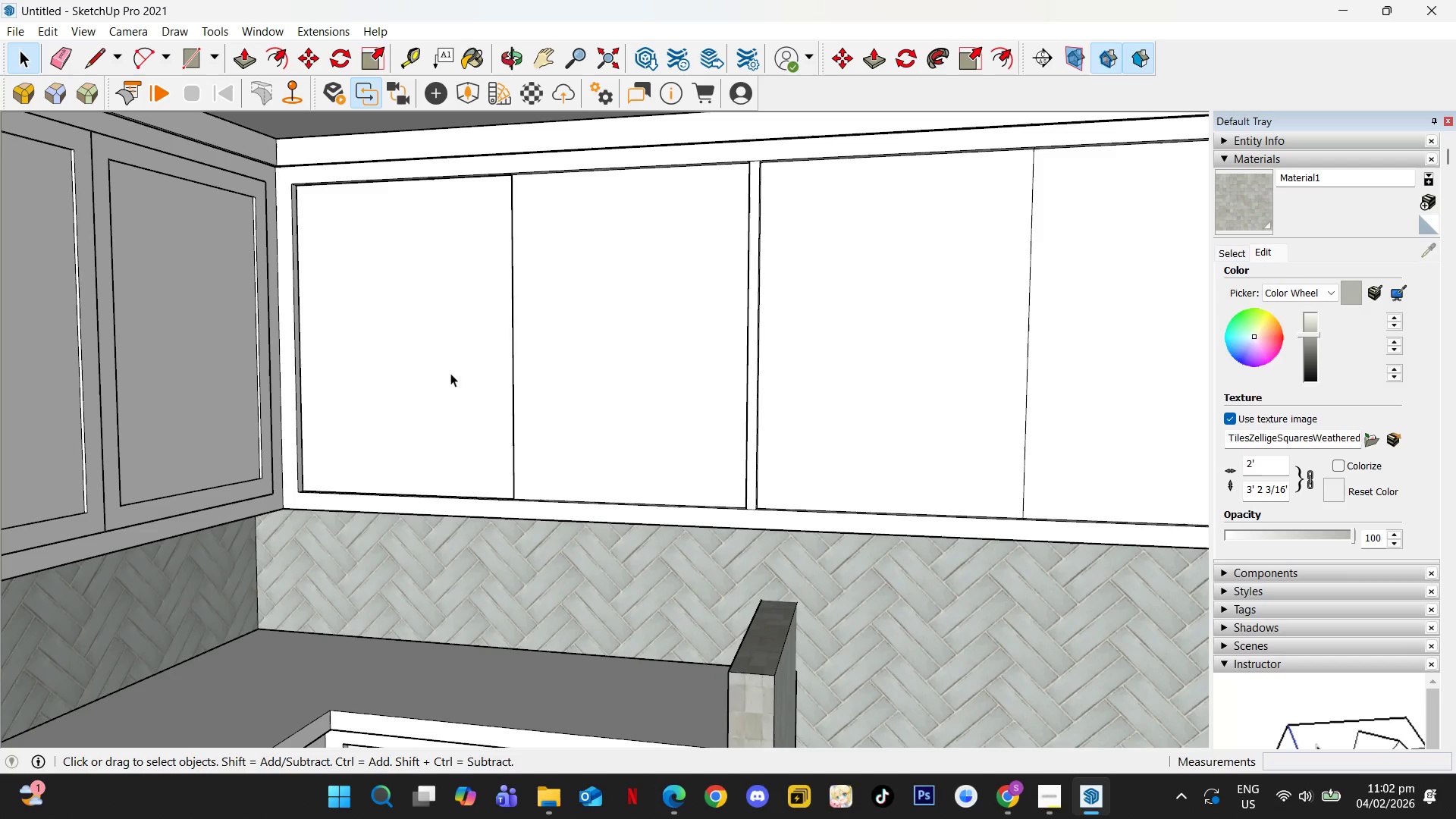 
key(Control+V)
 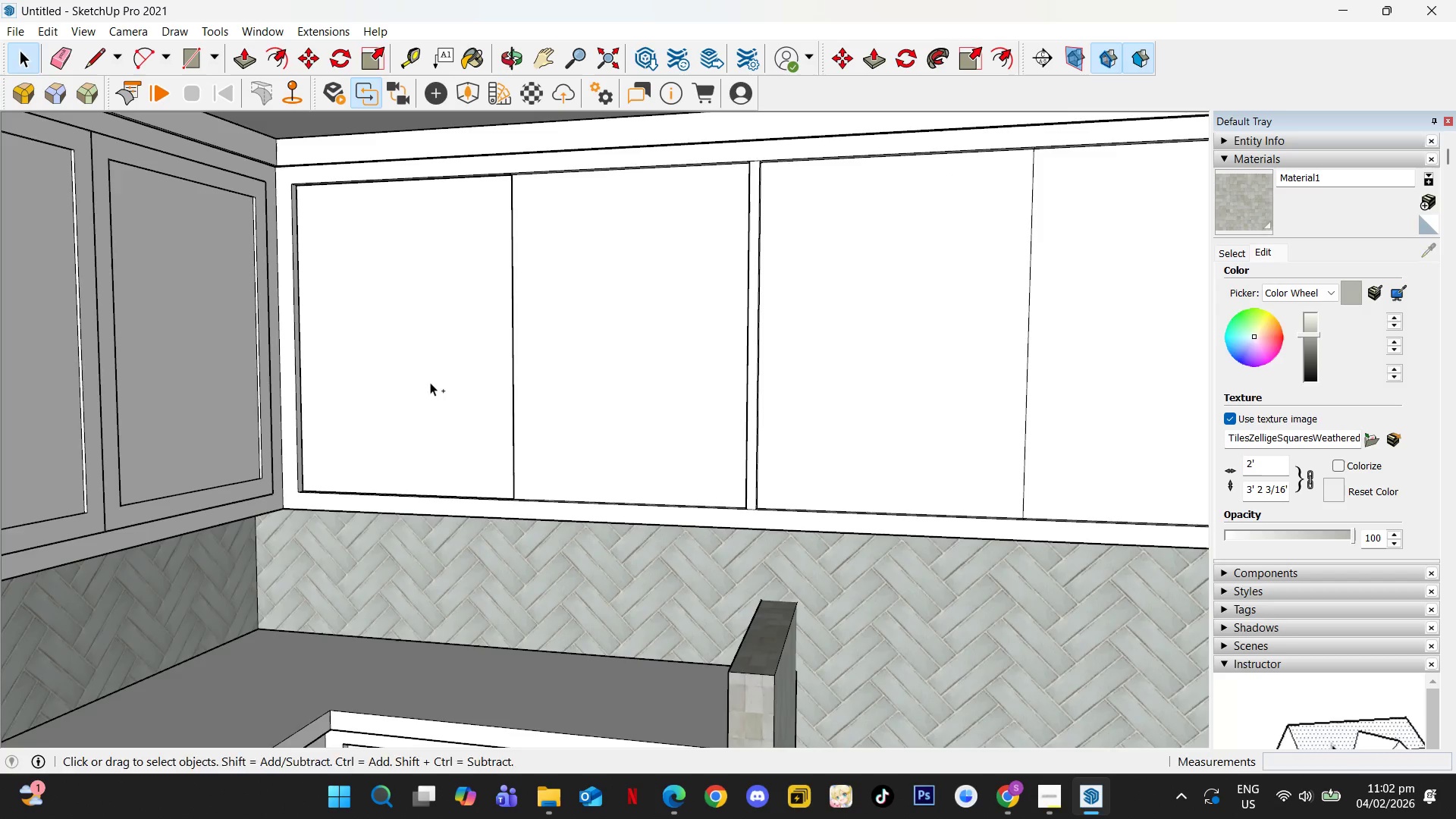 
scroll: coordinate [299, 562], scroll_direction: up, amount: 7.0
 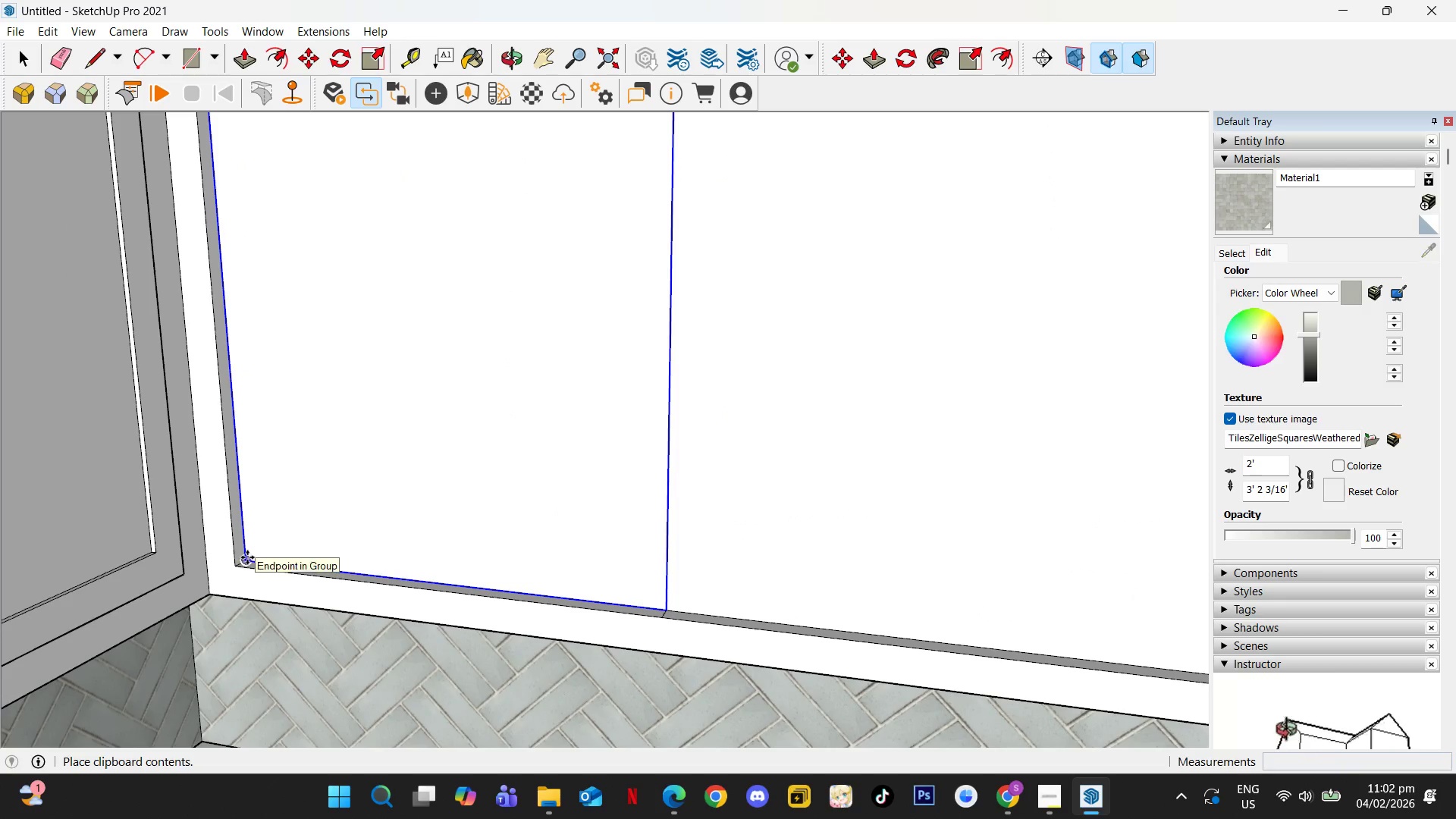 
left_click([247, 557])
 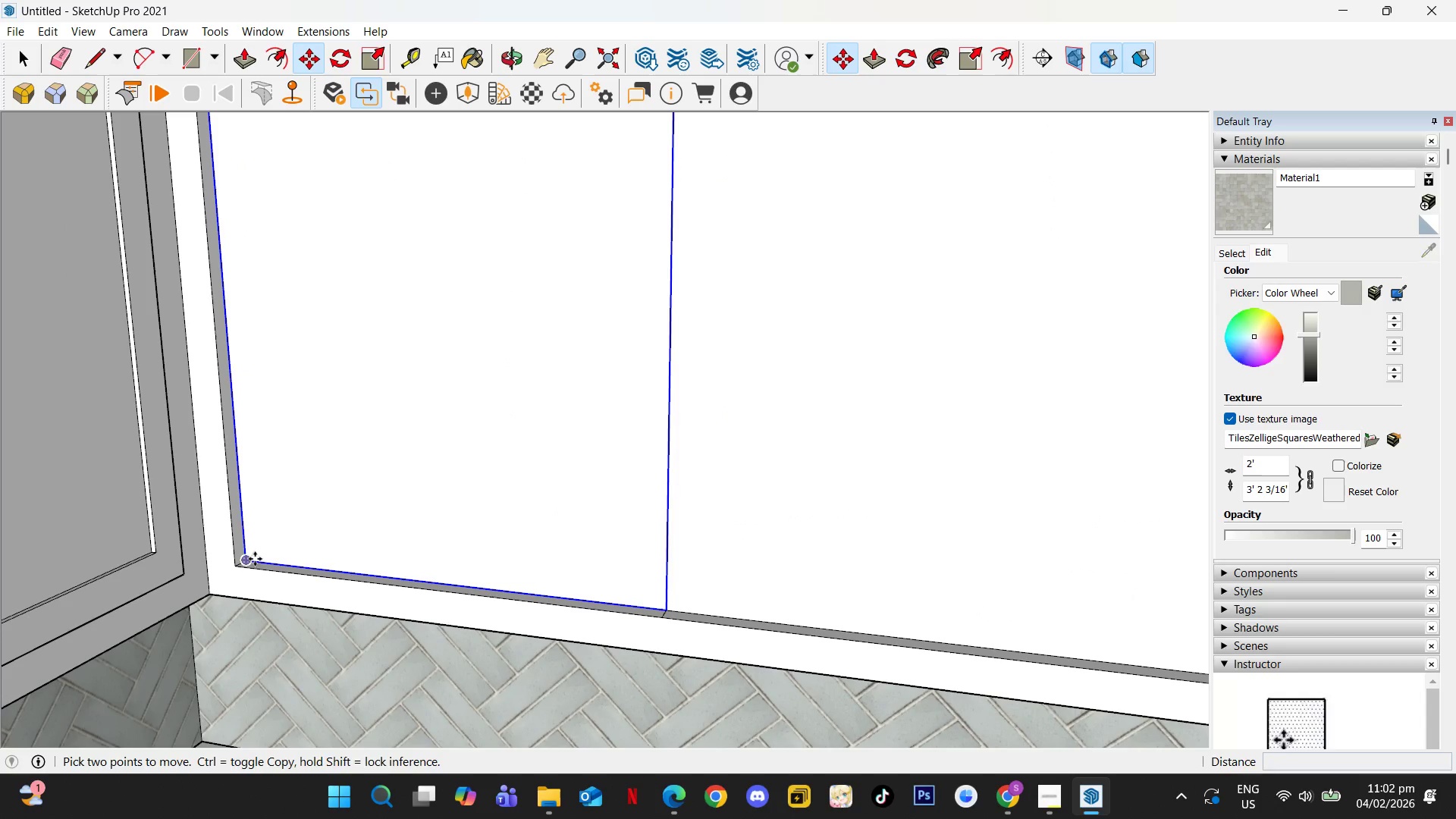 
hold_key(key=ControlLeft, duration=1.5)
 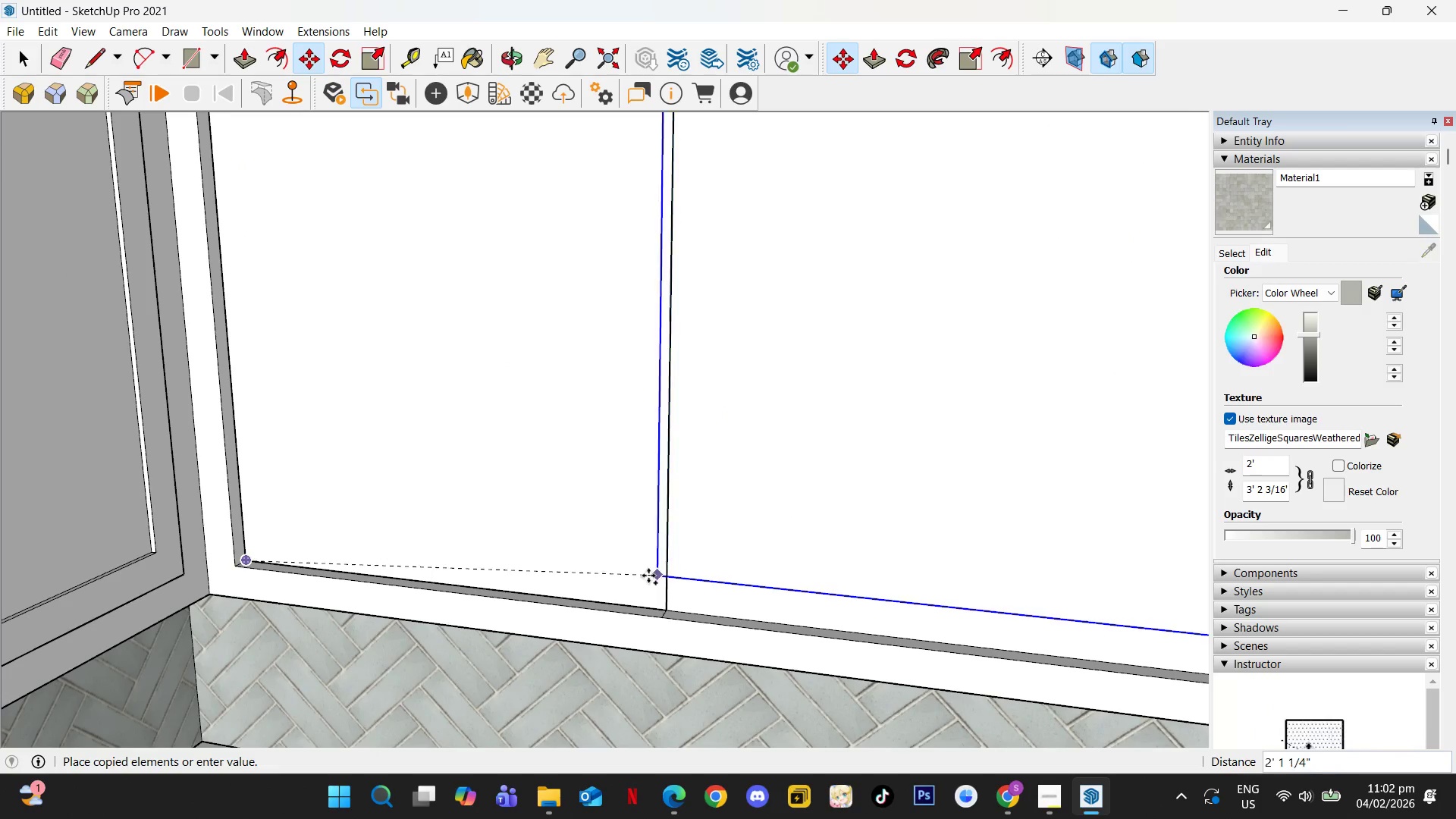 
hold_key(key=ControlLeft, duration=0.45)
 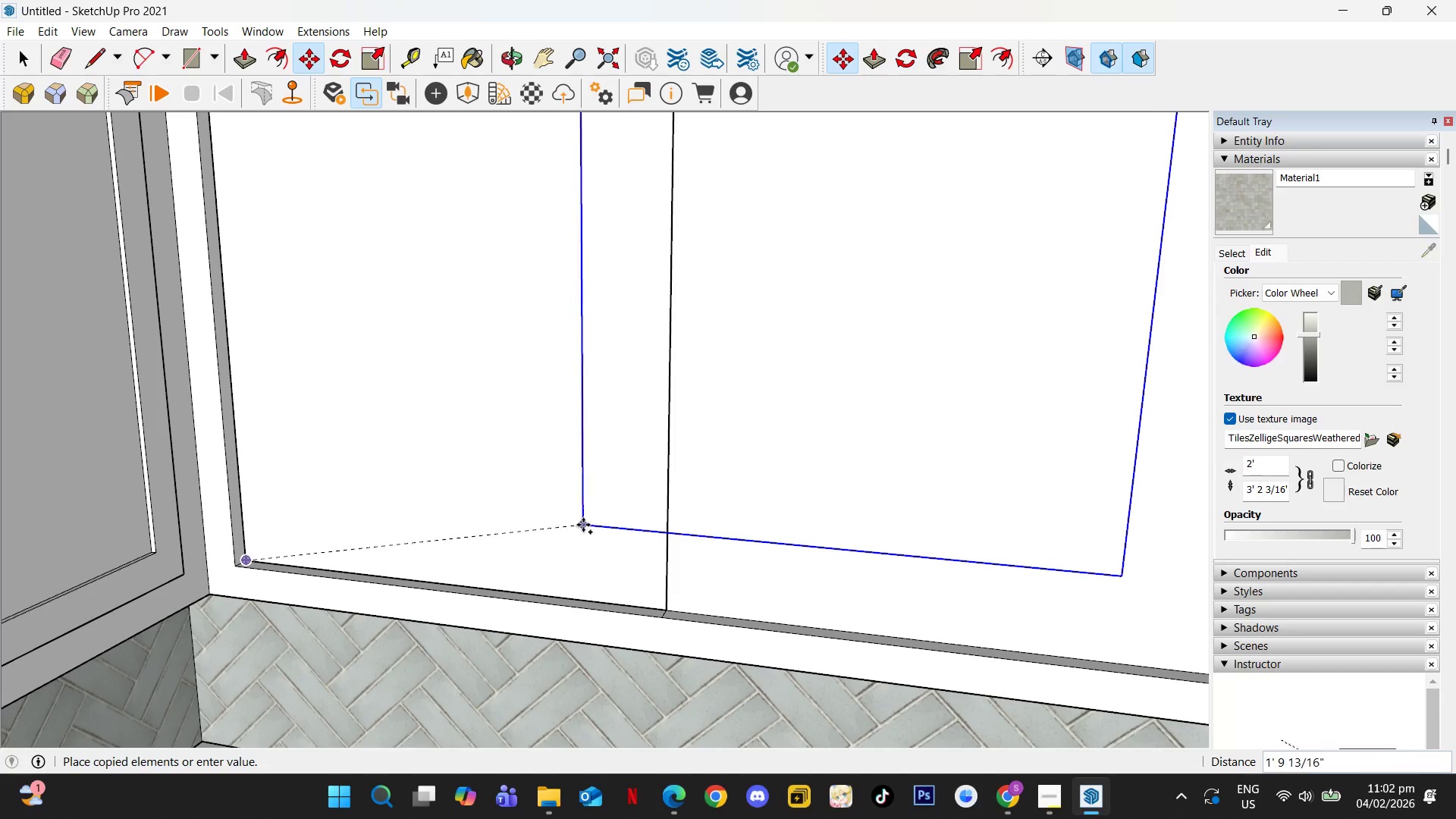 
key(Escape)
 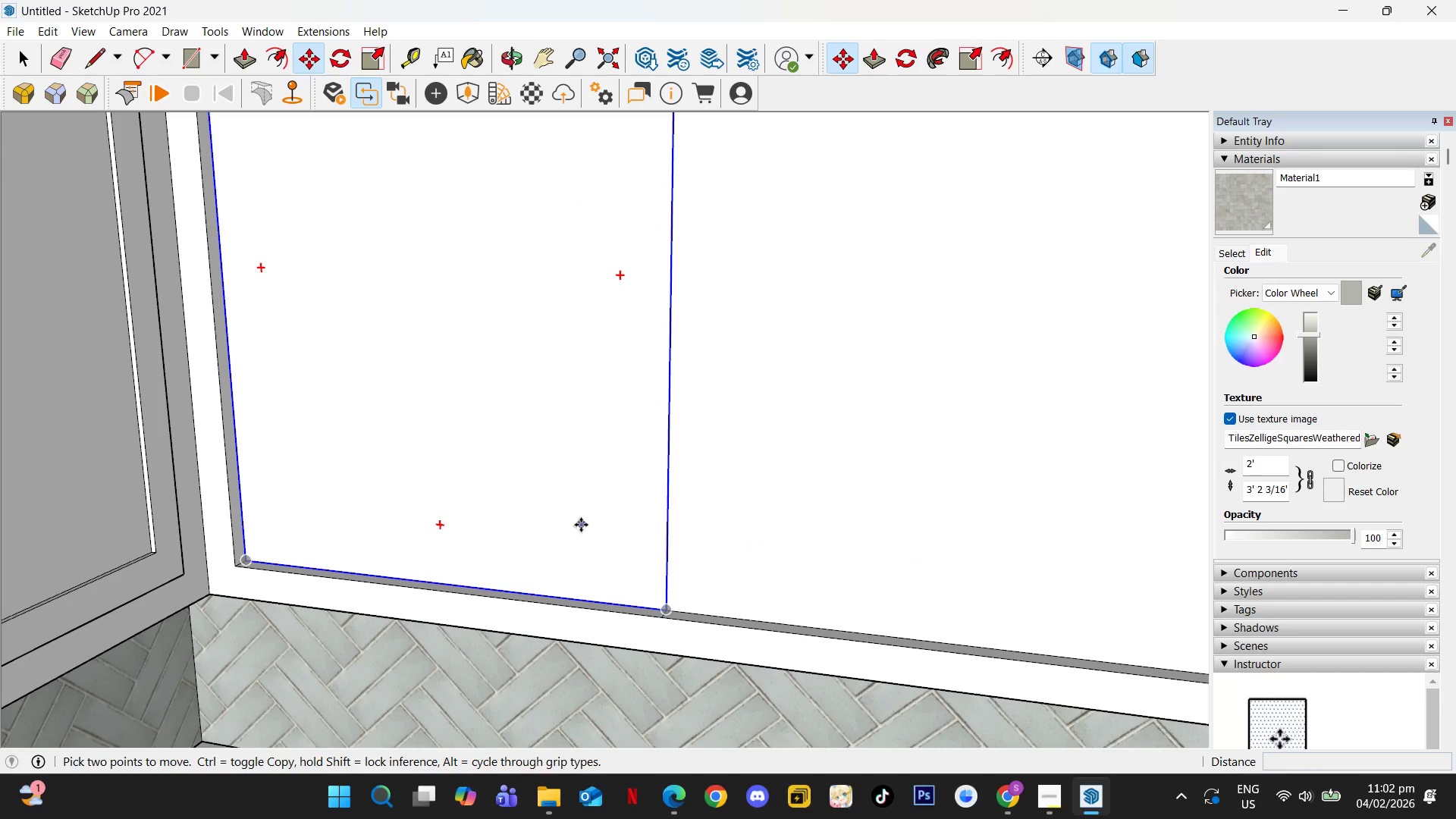 
key(Space)
 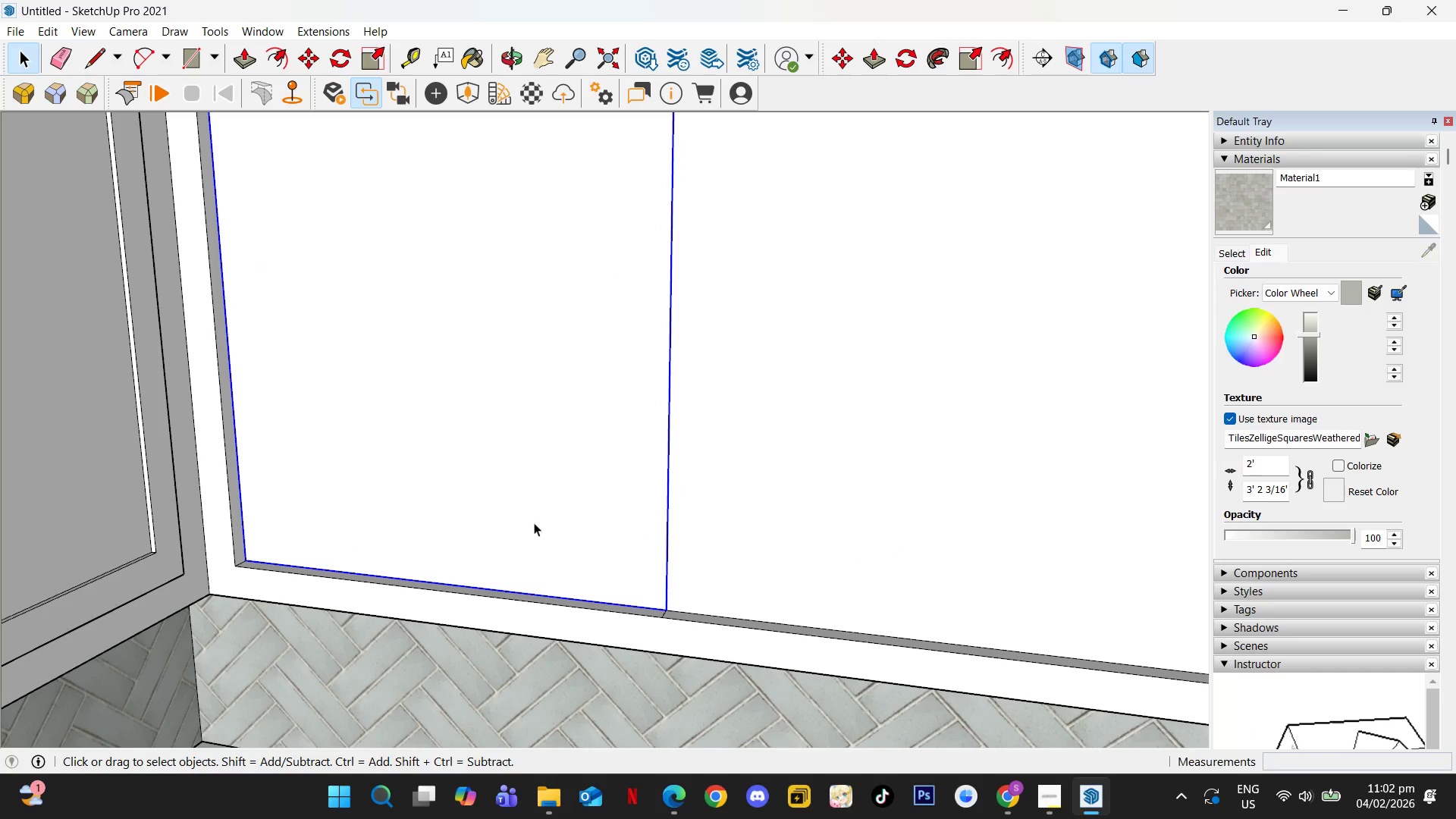 
left_click([528, 522])
 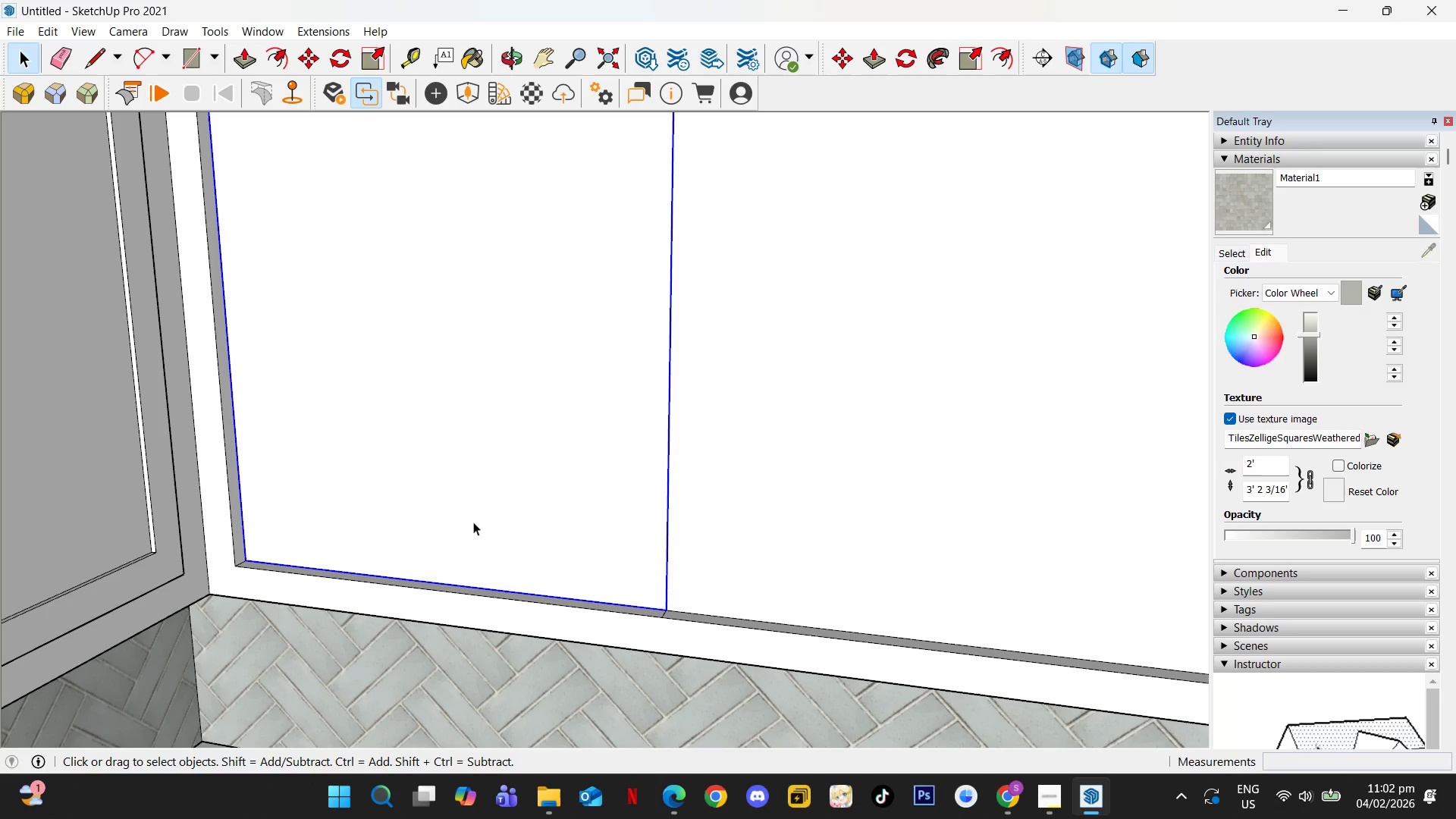 
key(Y)
 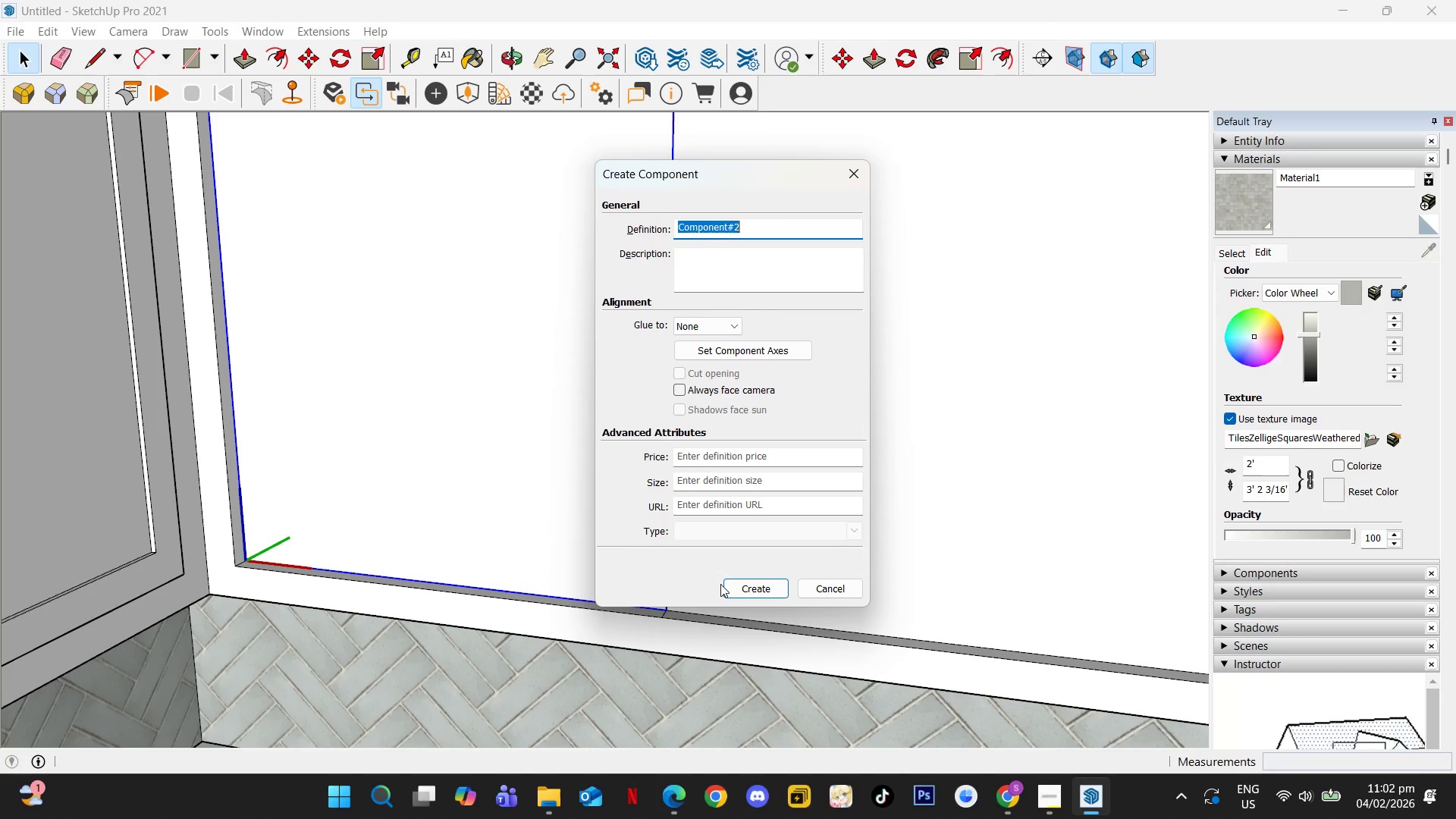 
left_click([732, 588])
 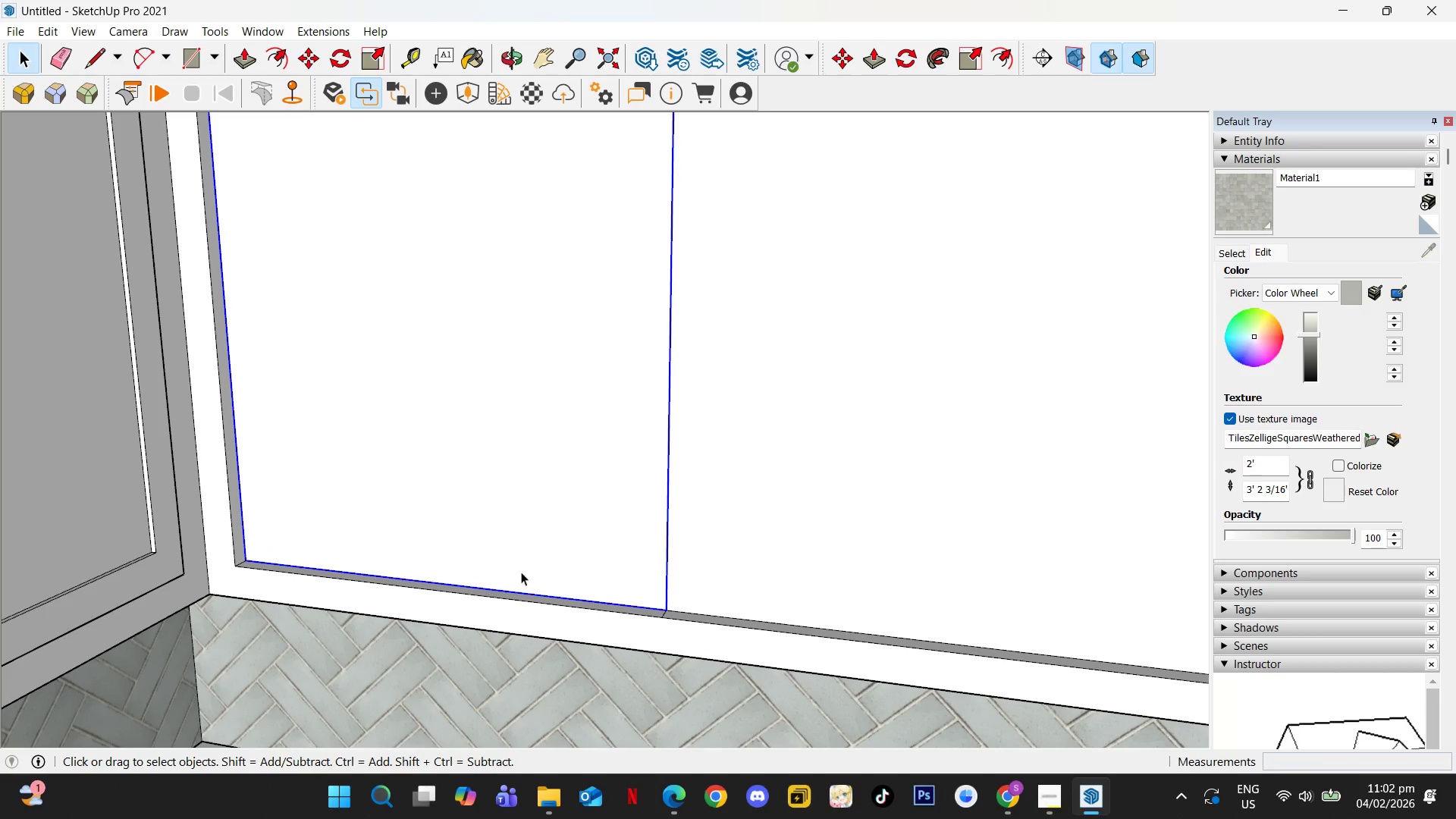 
key(M)
 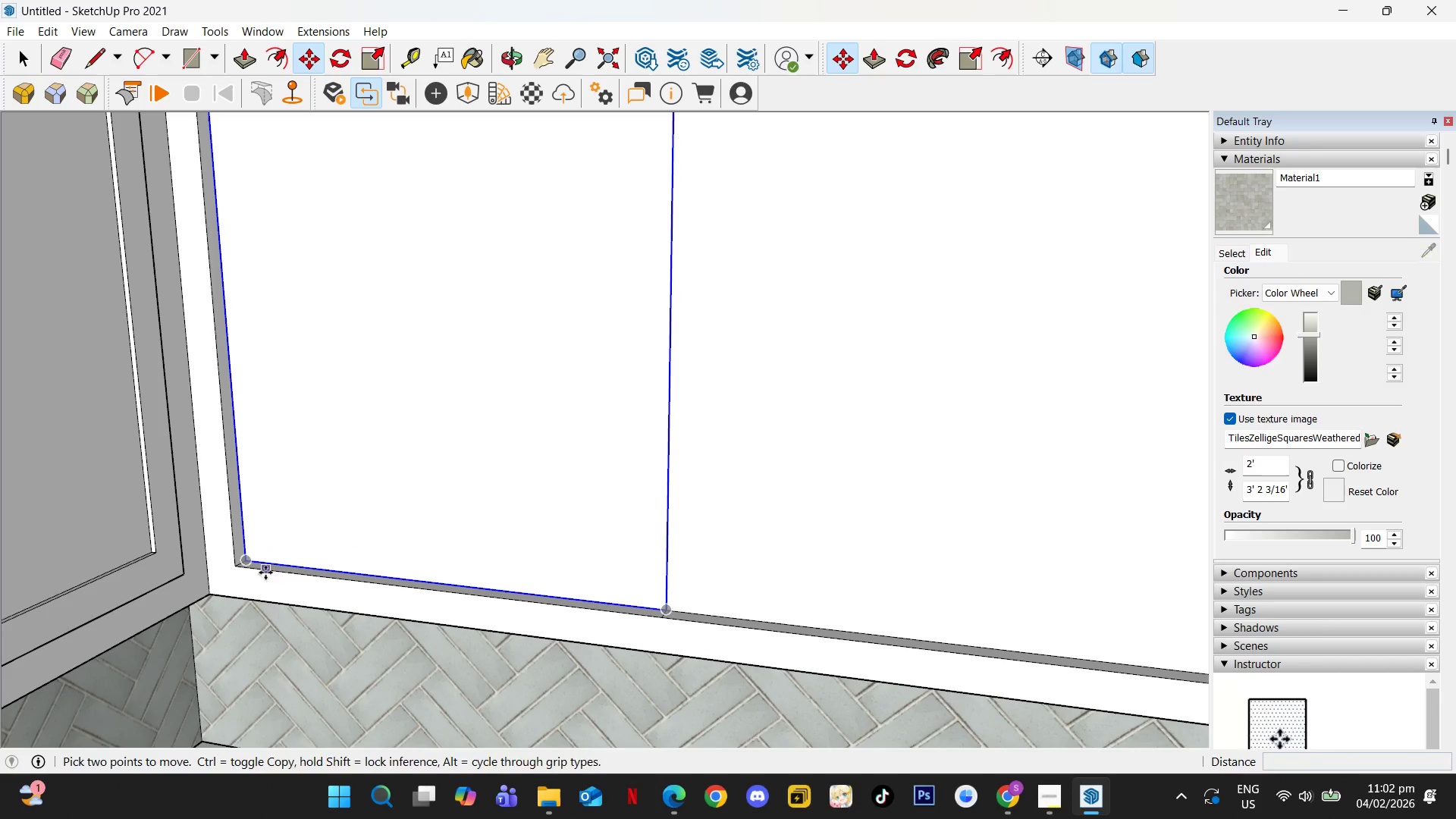 
hold_key(key=ControlLeft, duration=0.64)
left_click([249, 563])
 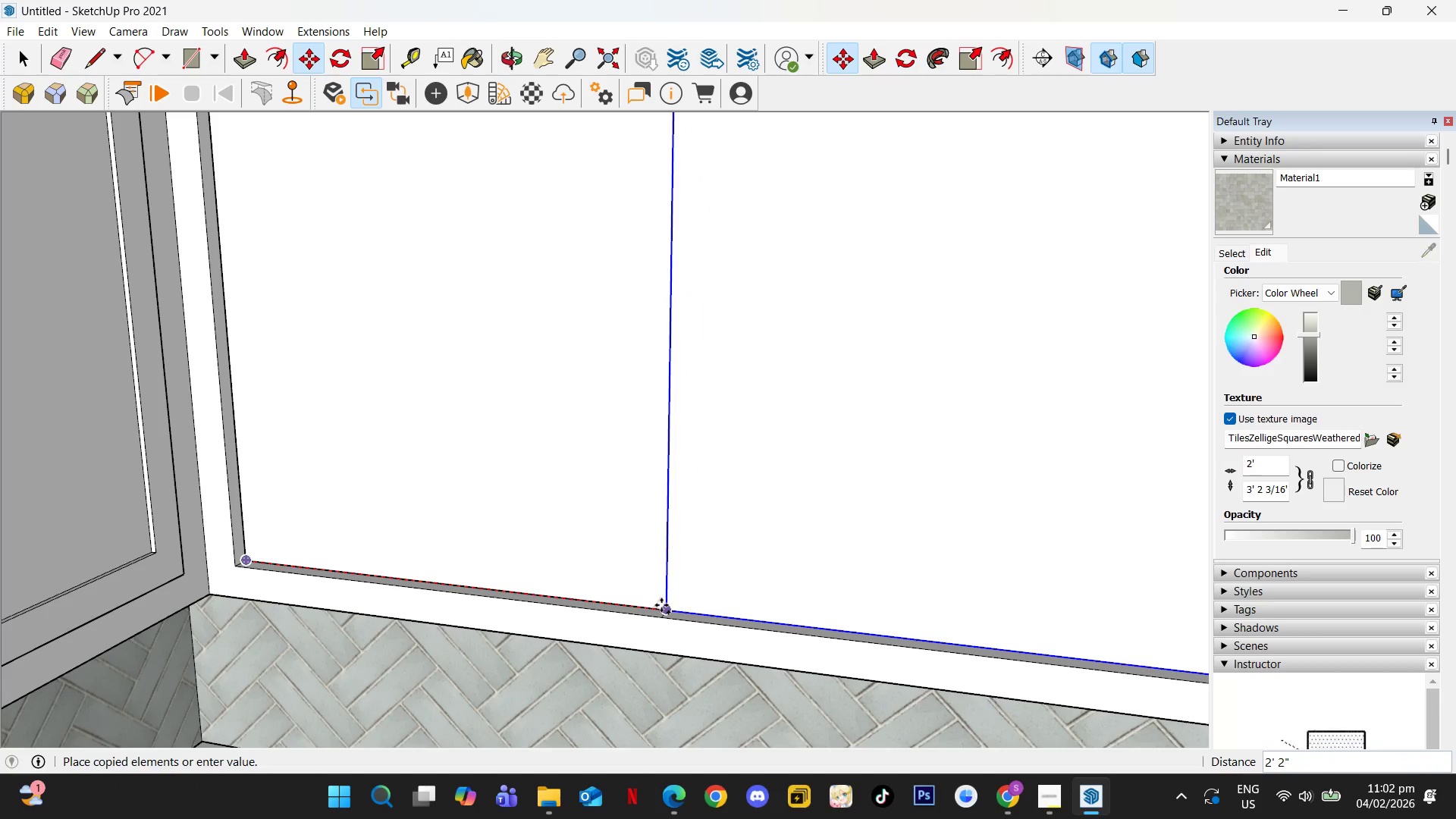 
left_click([661, 605])
 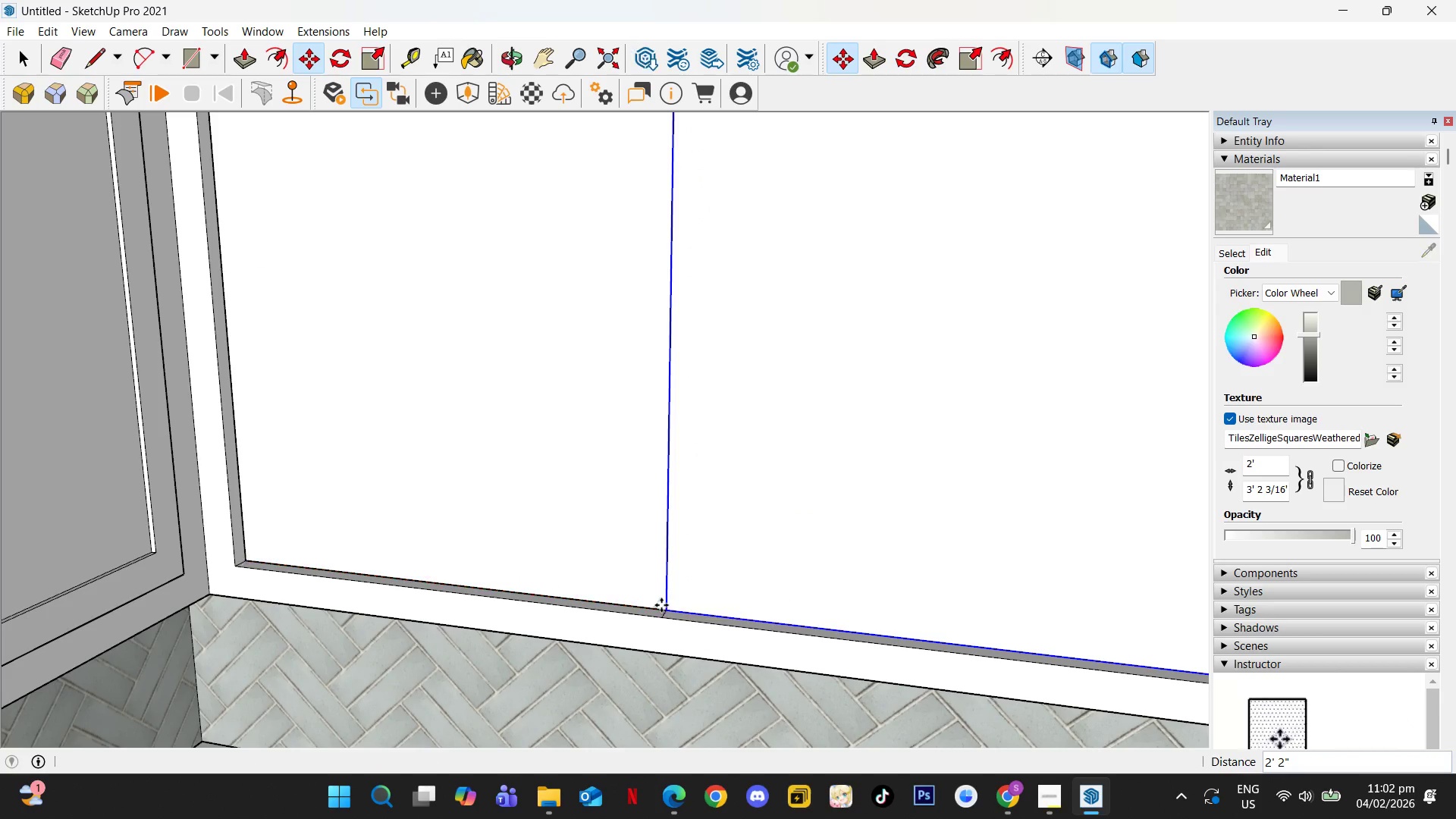 
key(Space)
 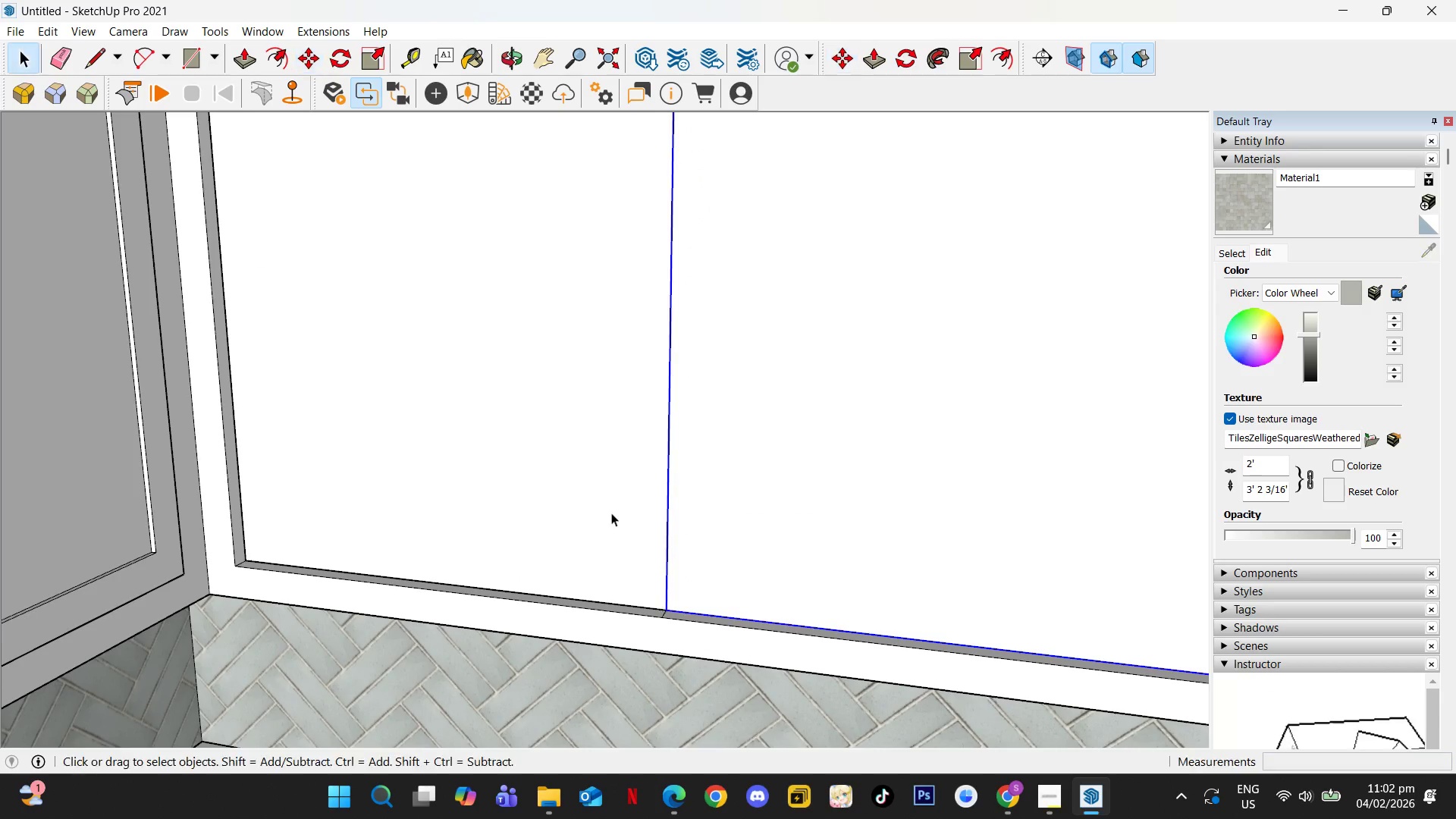 
key(Shift+ShiftLeft)
 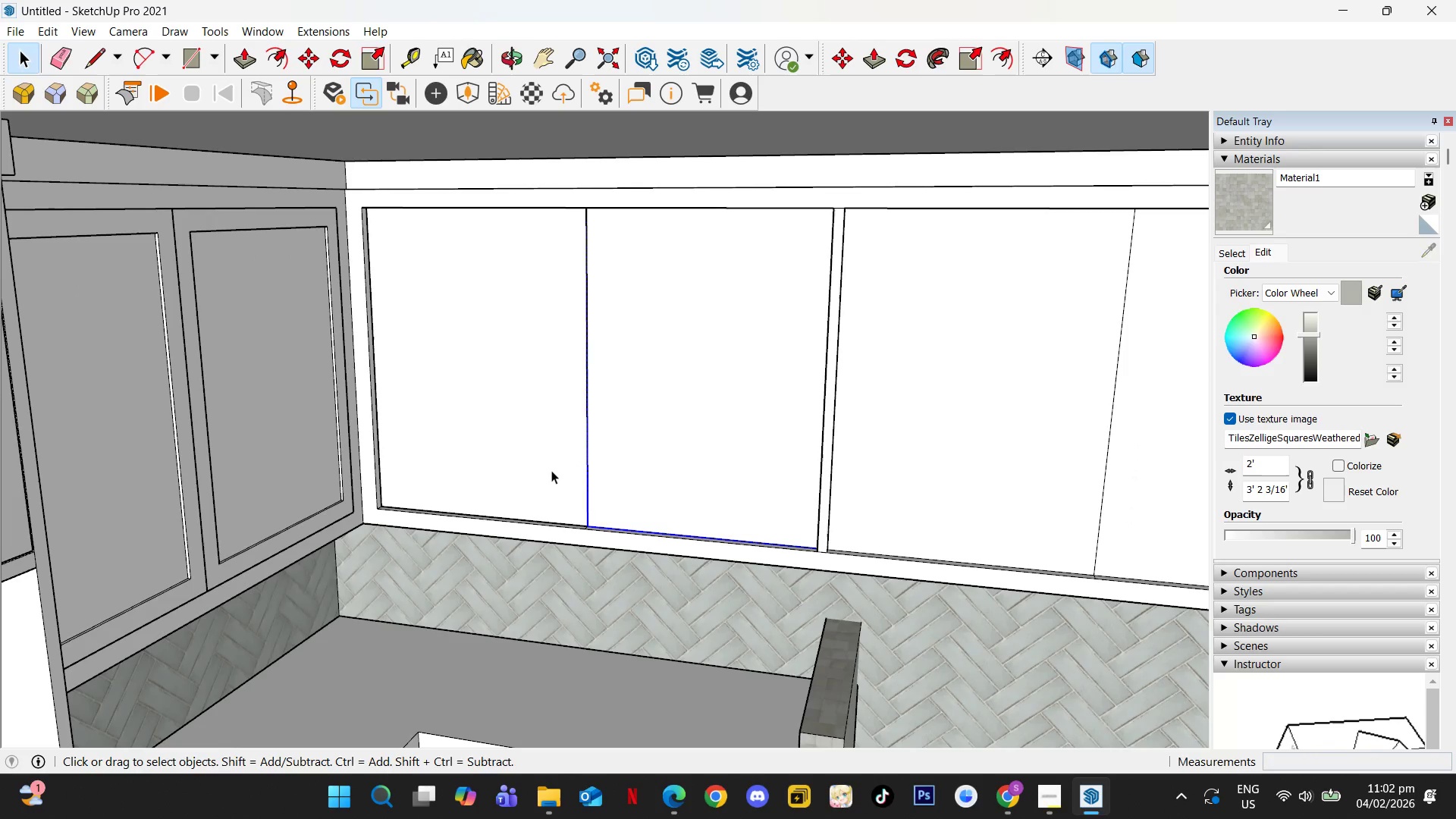 
scroll: coordinate [629, 498], scroll_direction: down, amount: 8.0
 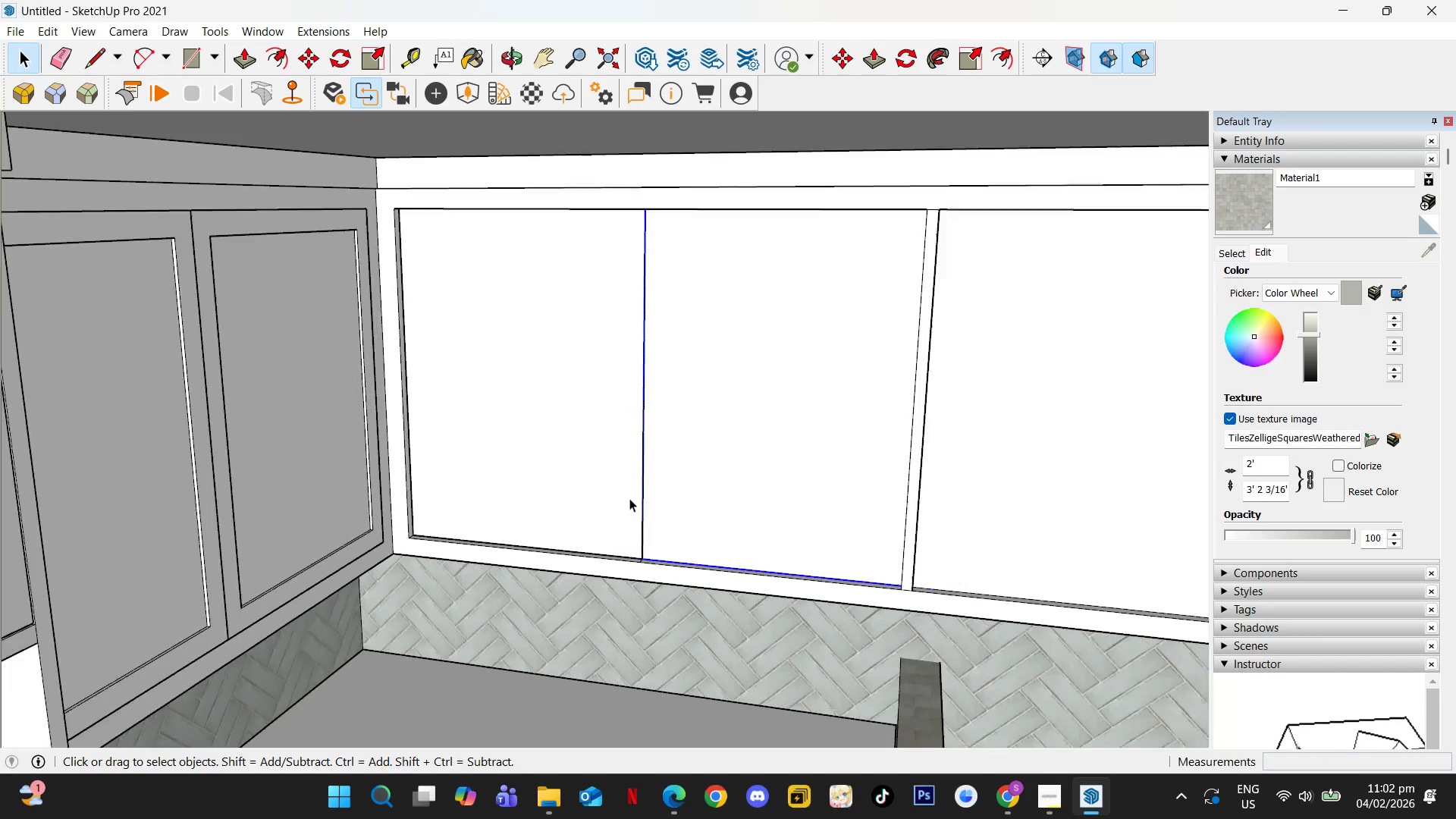 
double_click([551, 470])
 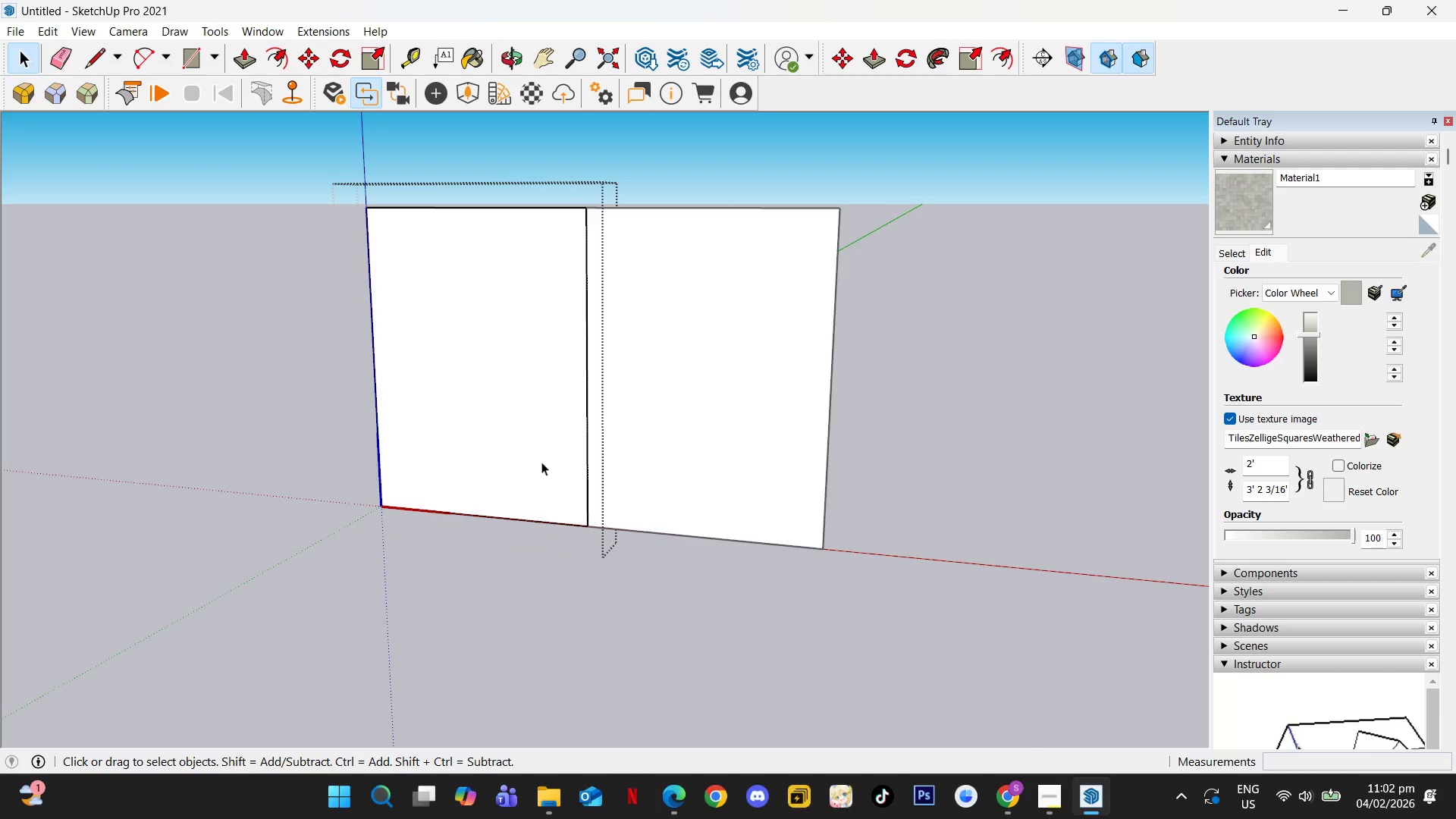 
key(O)
 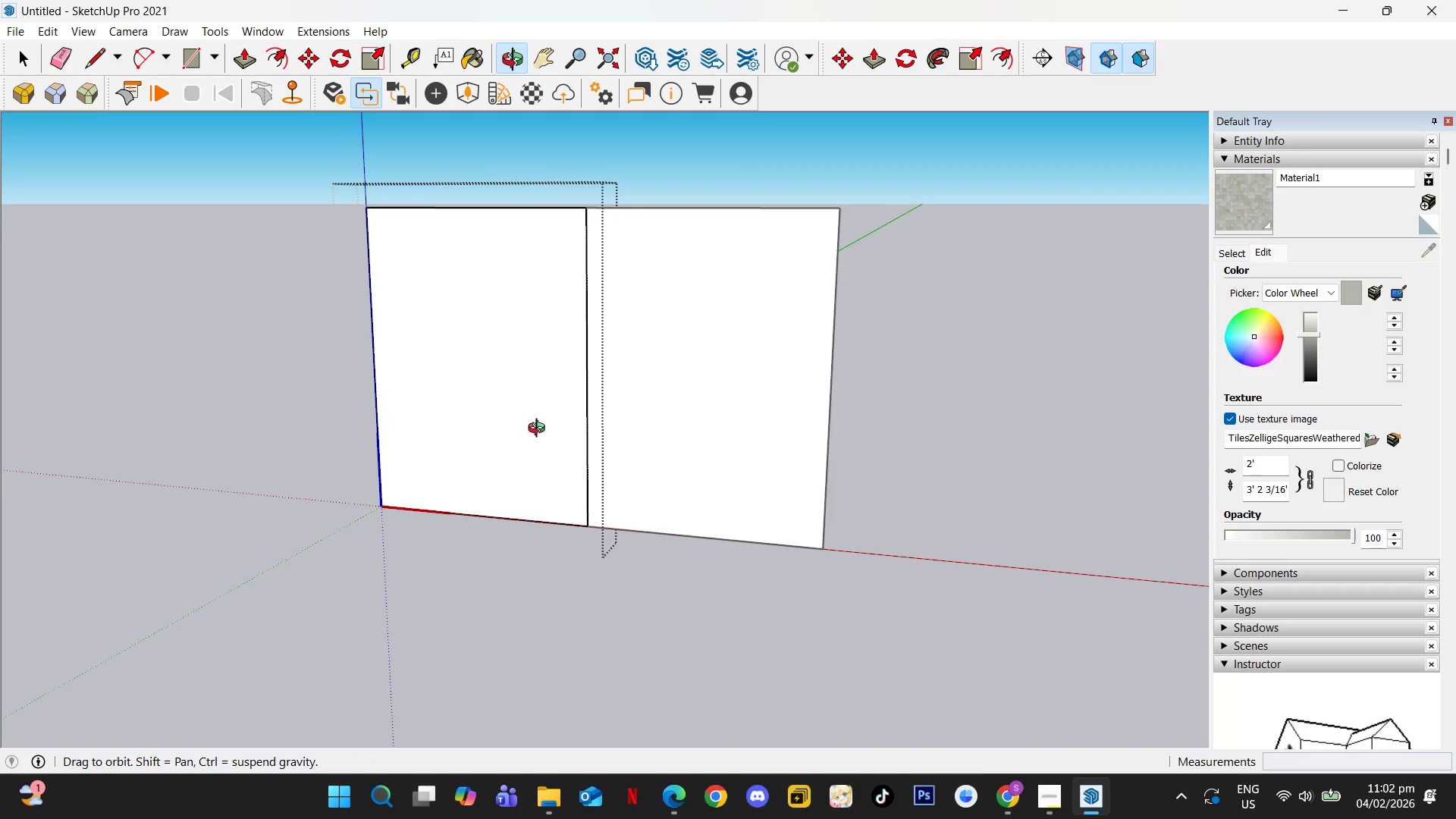 
key(Space)
 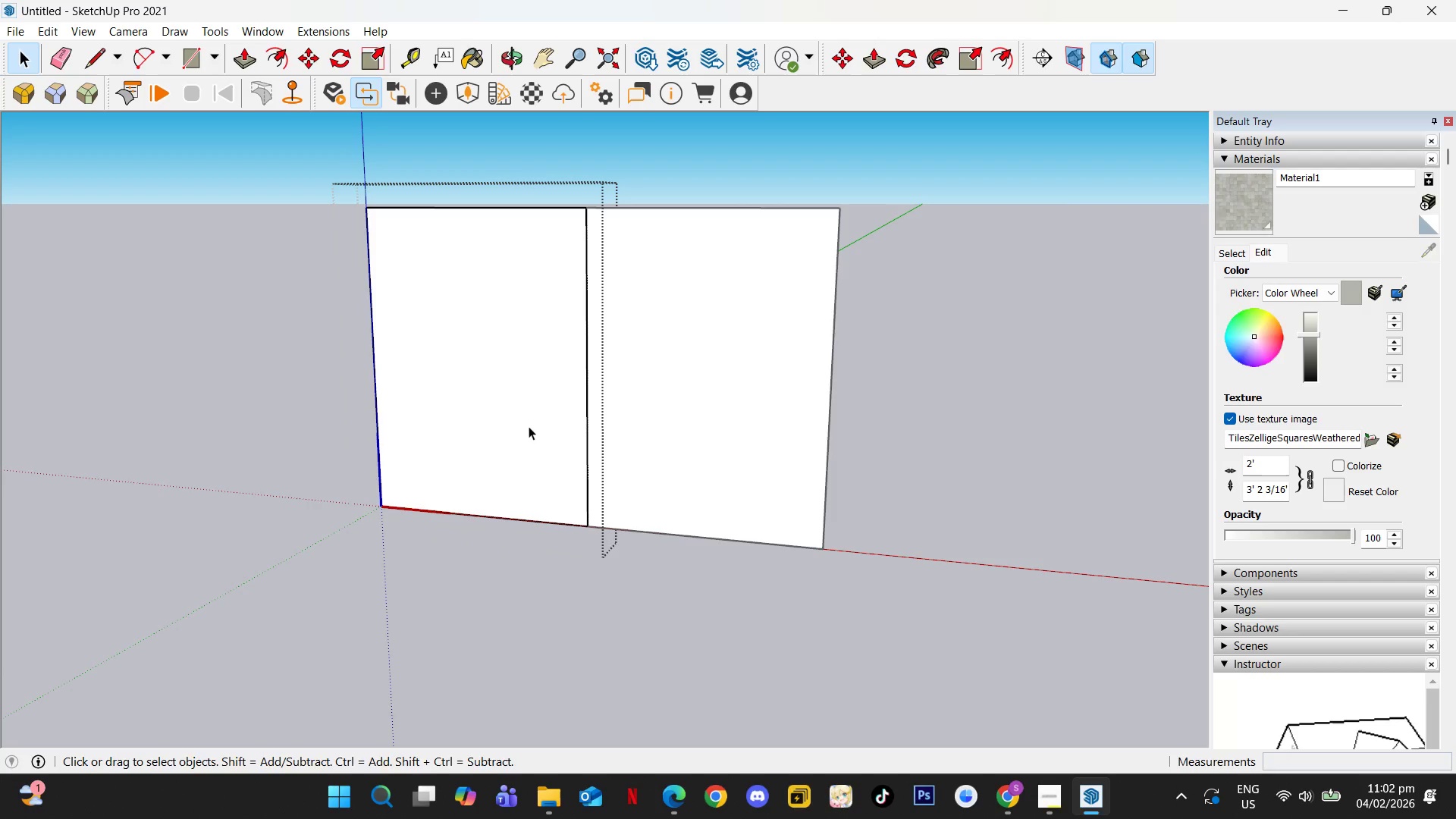 
left_click([525, 421])
 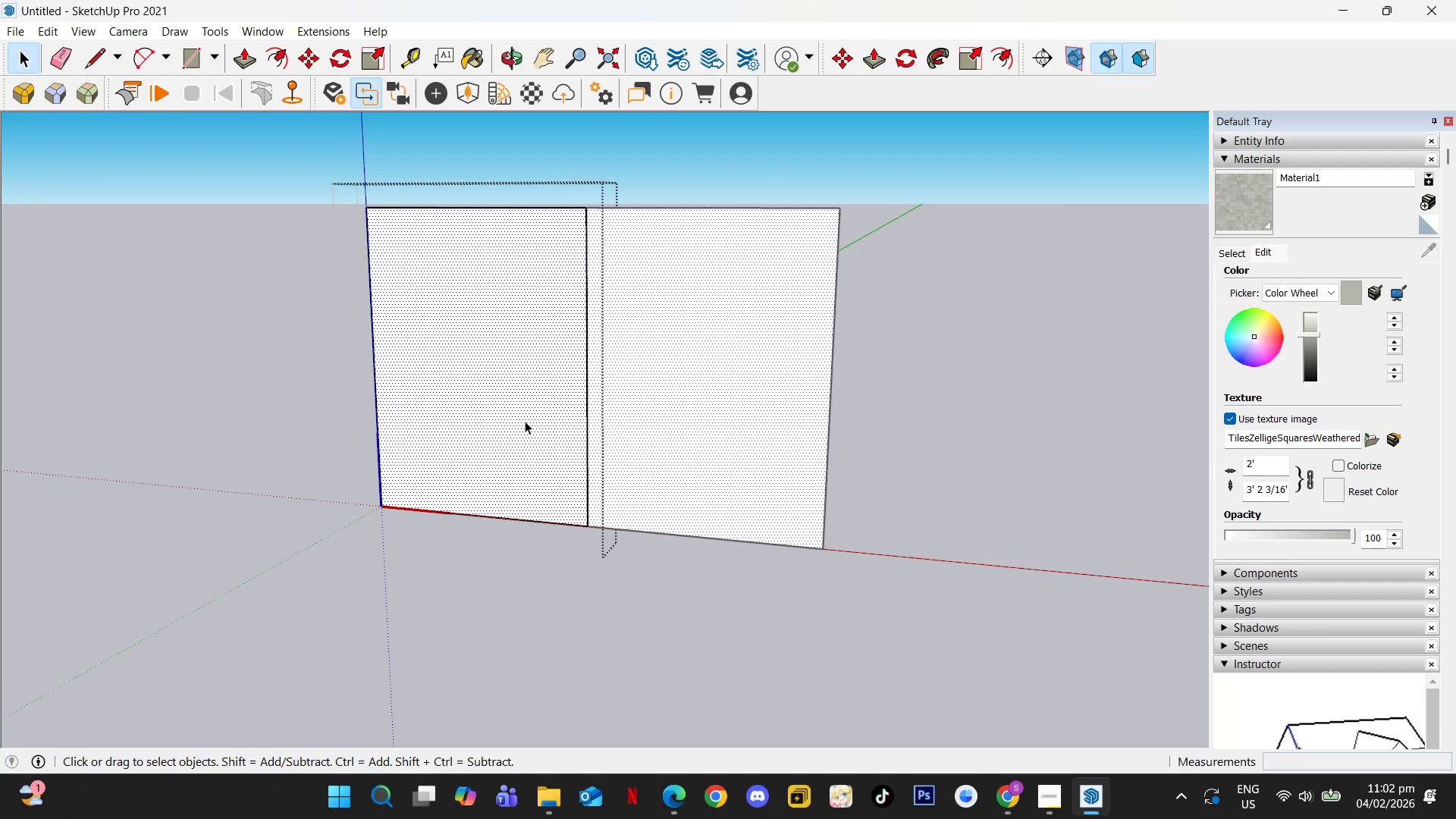 
key(P)
 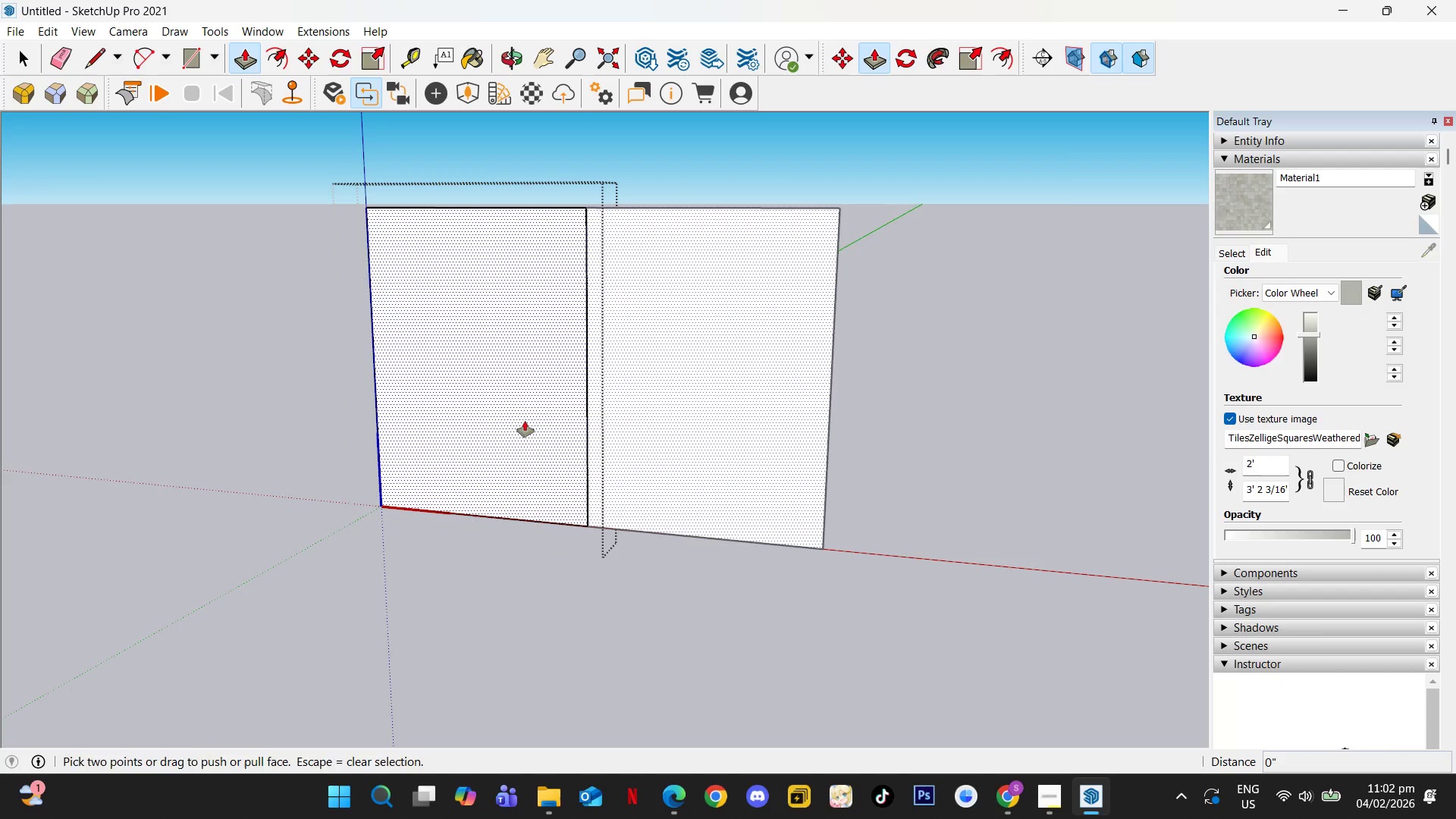 
left_click([525, 421])
 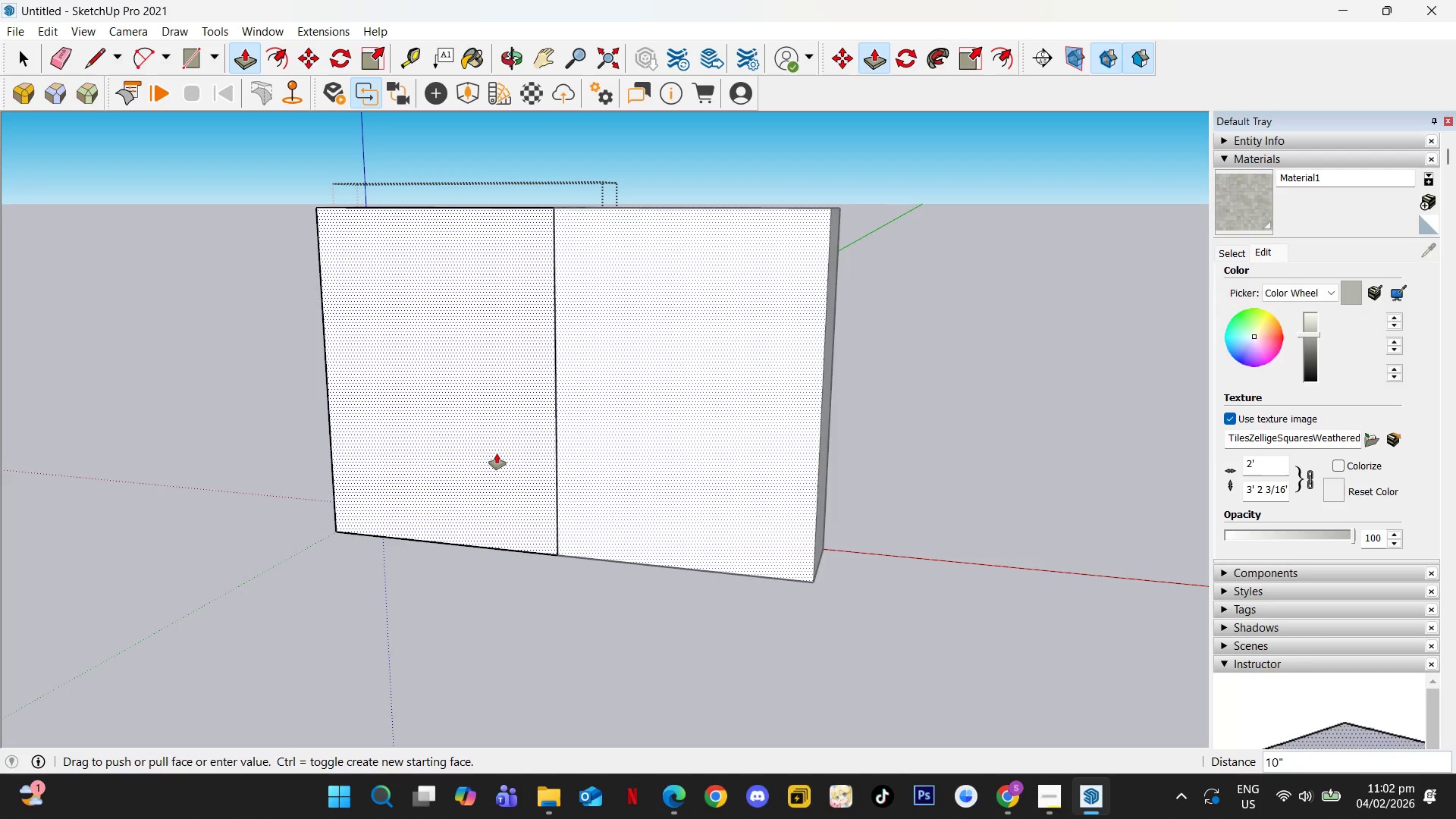 
key(Numpad1)
 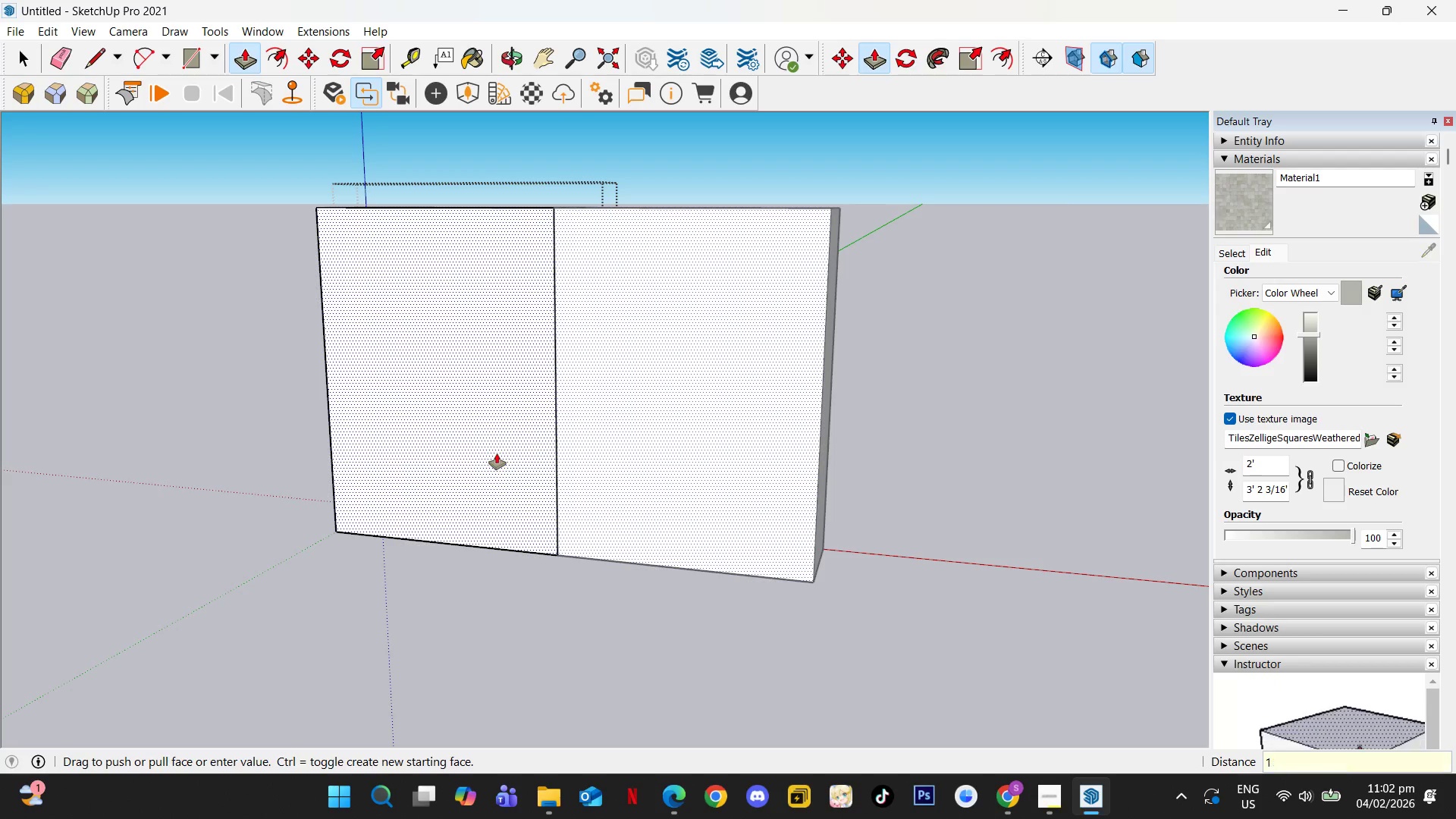 
key(NumpadEnter)
 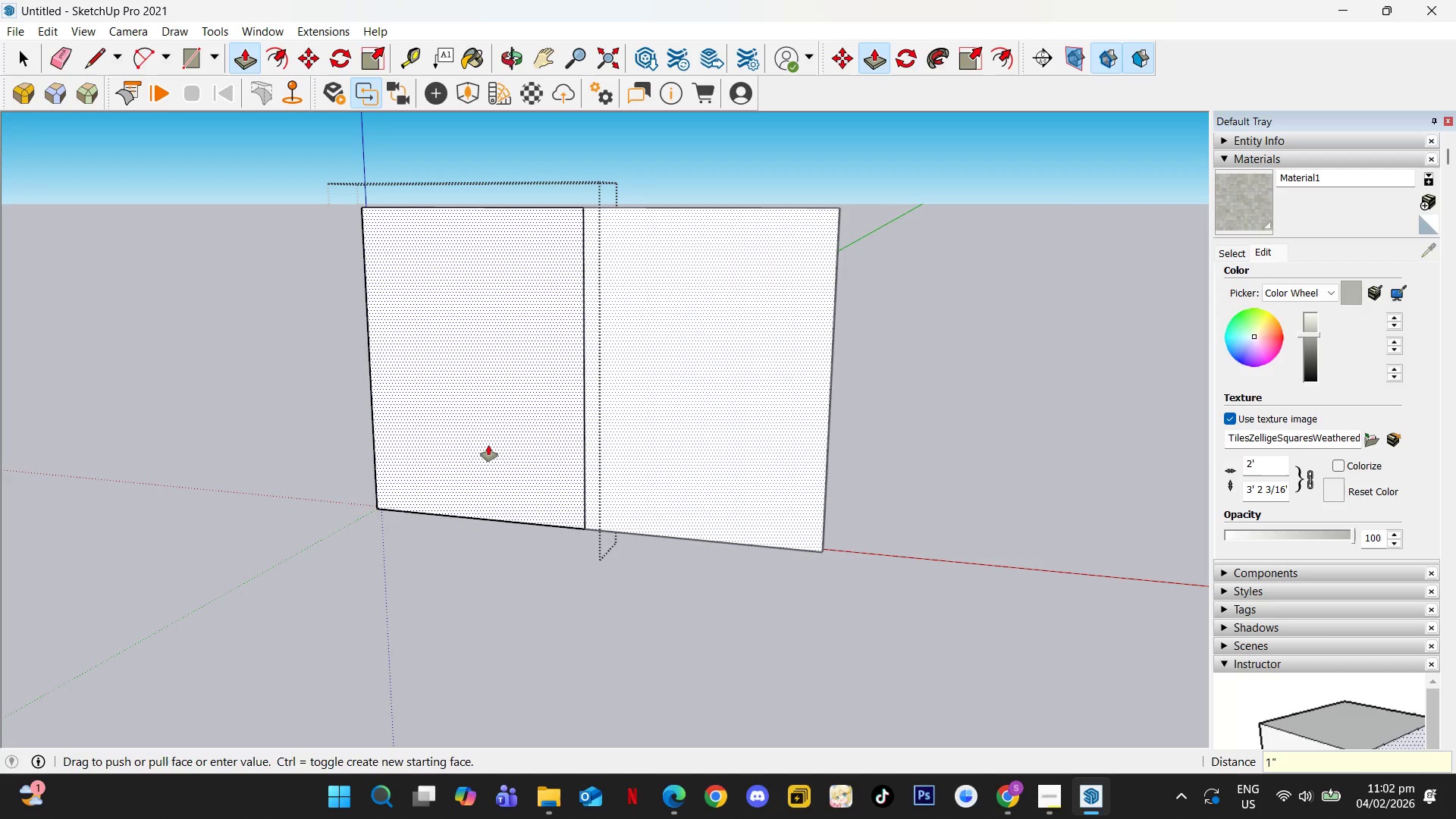 
key(F)
 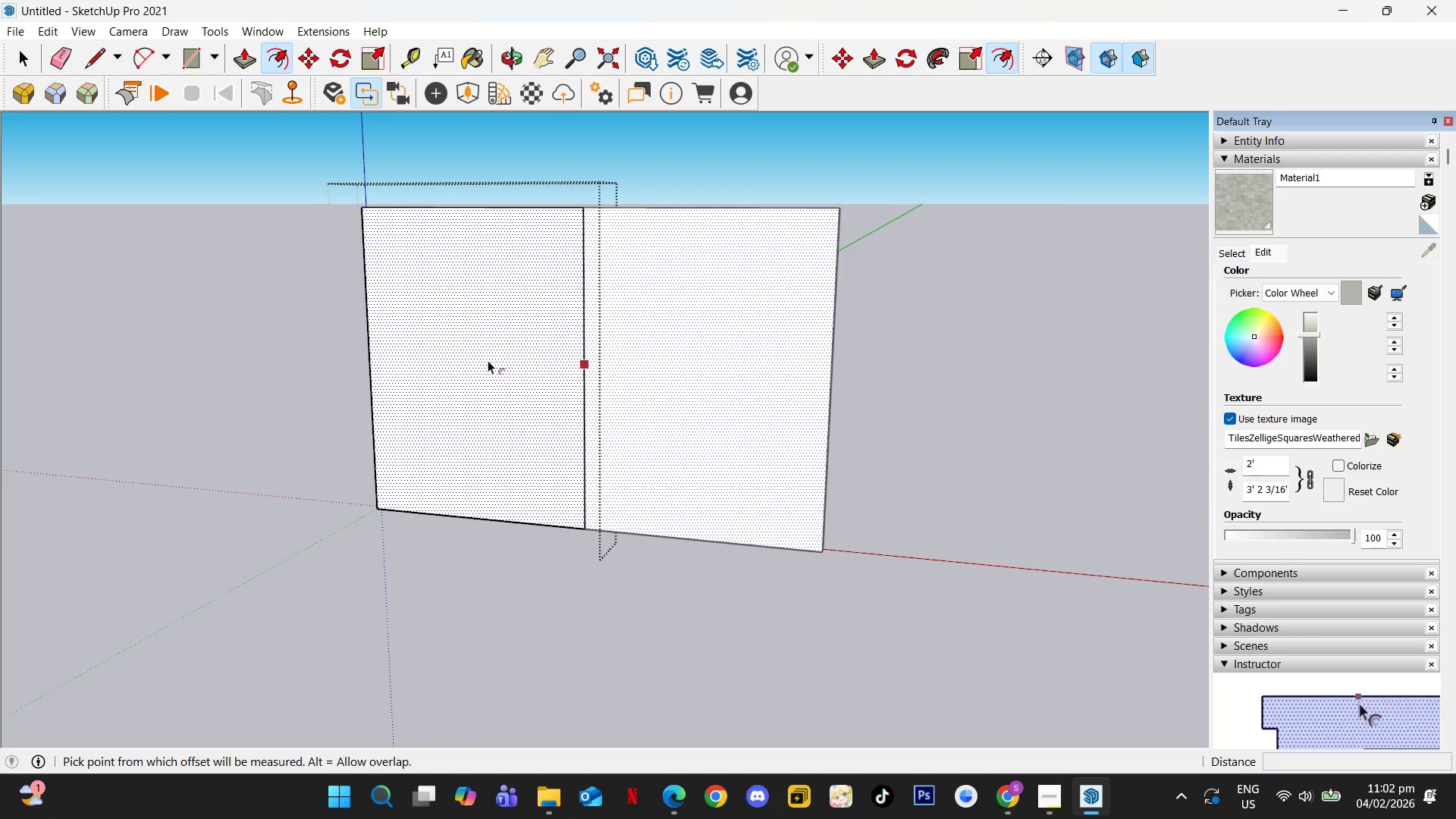 
left_click([488, 360])
 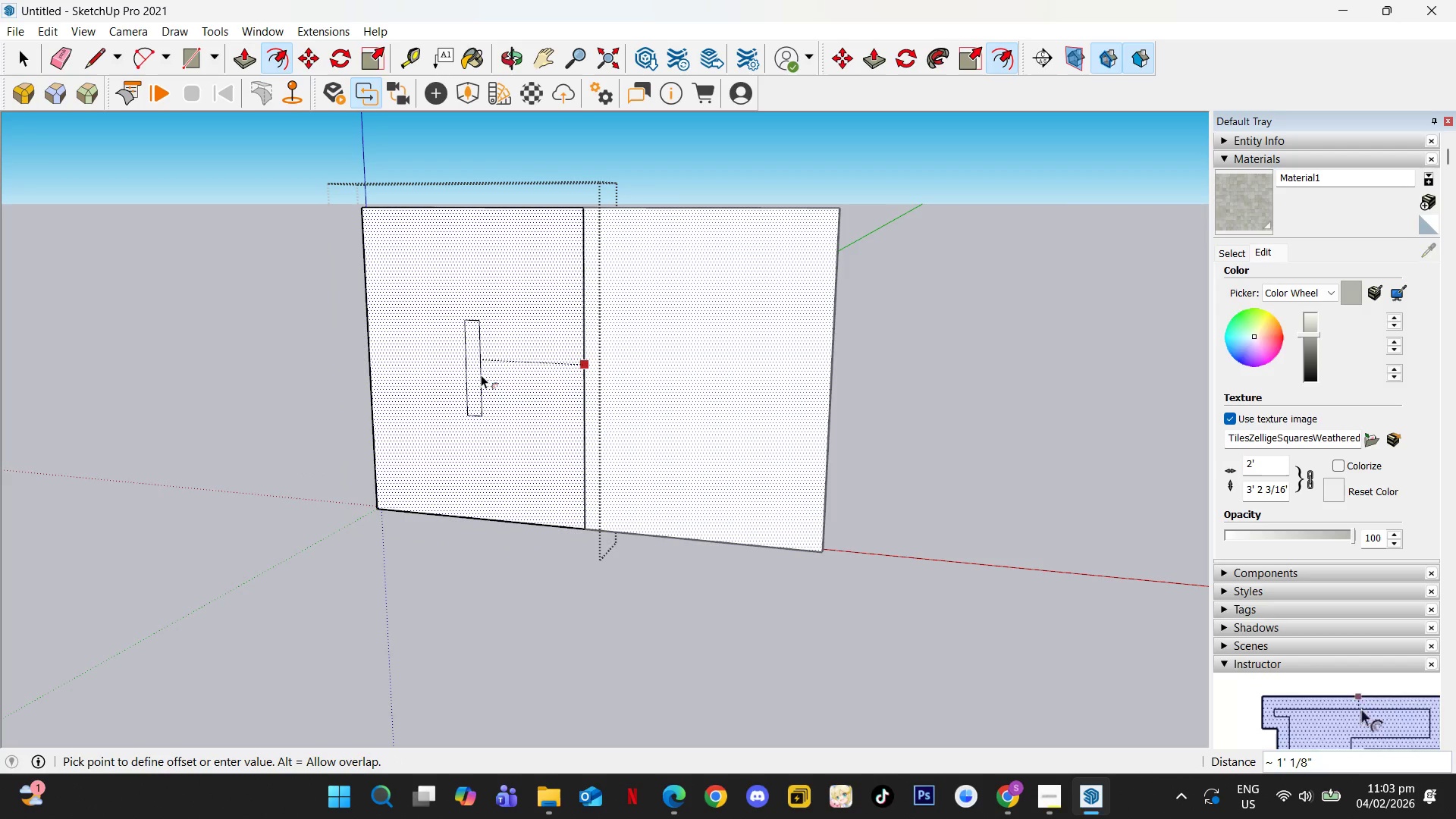 
key(Numpad0)
 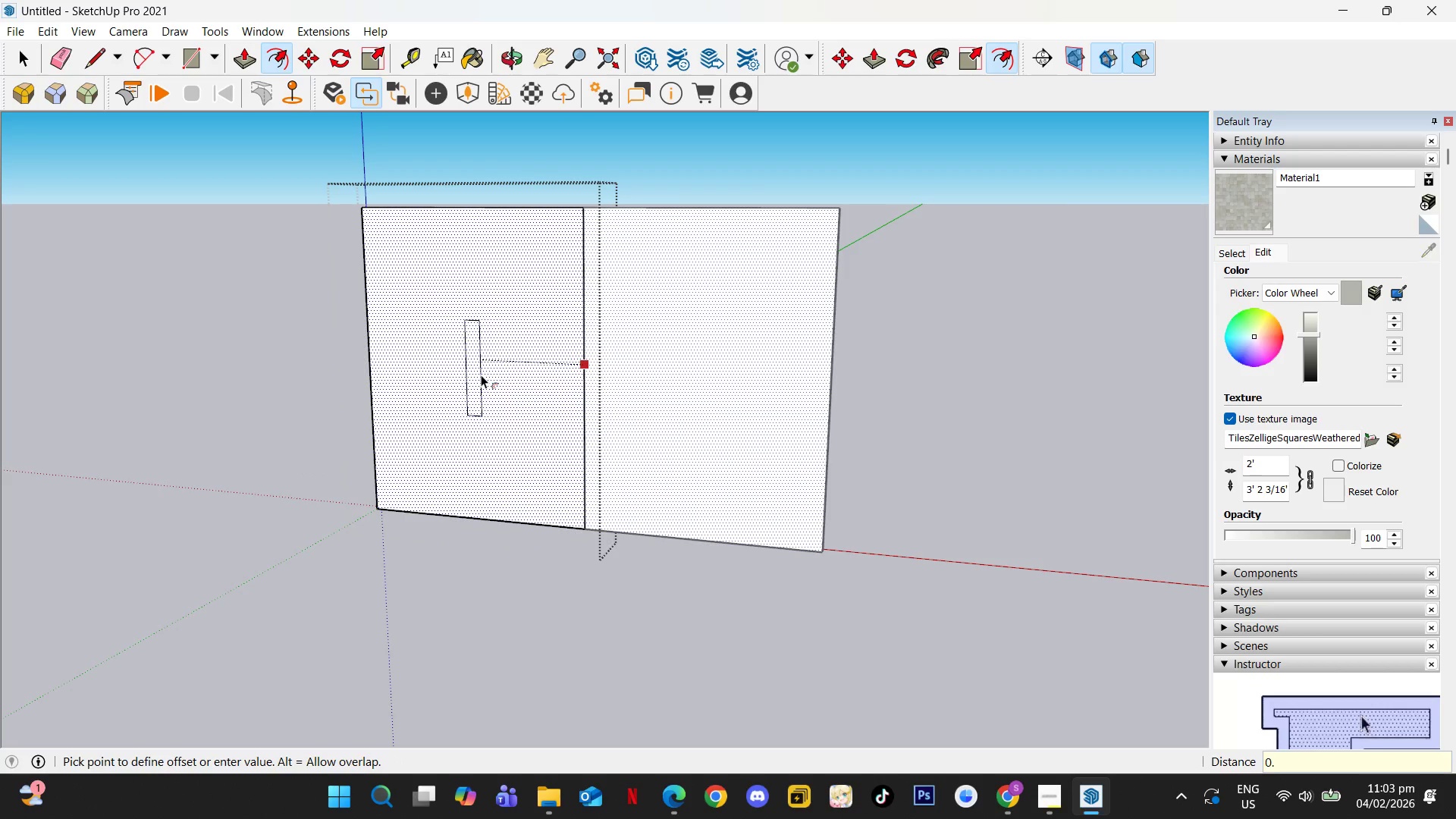 
key(NumpadDecimal)
 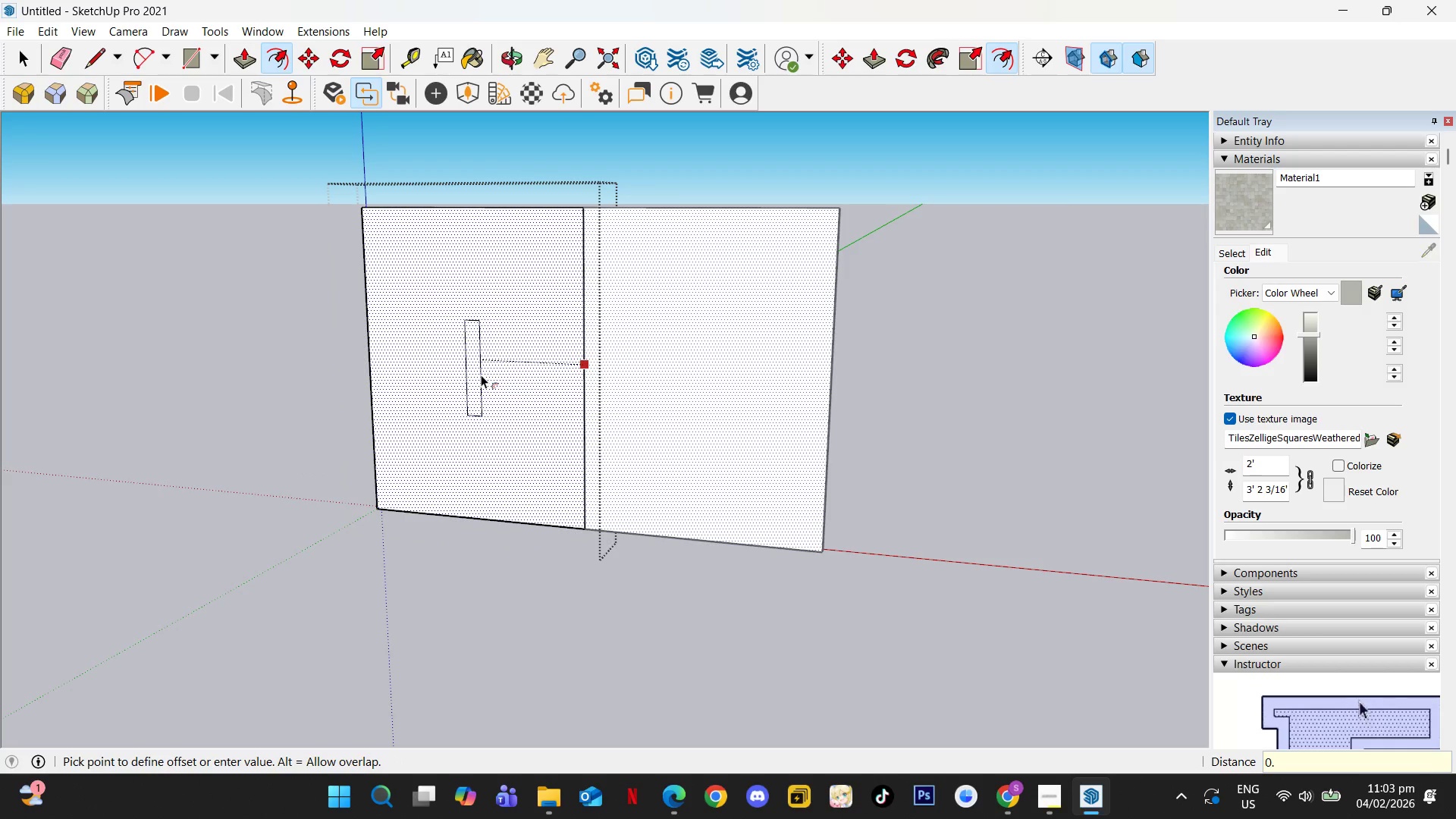 
key(Numpad1)
 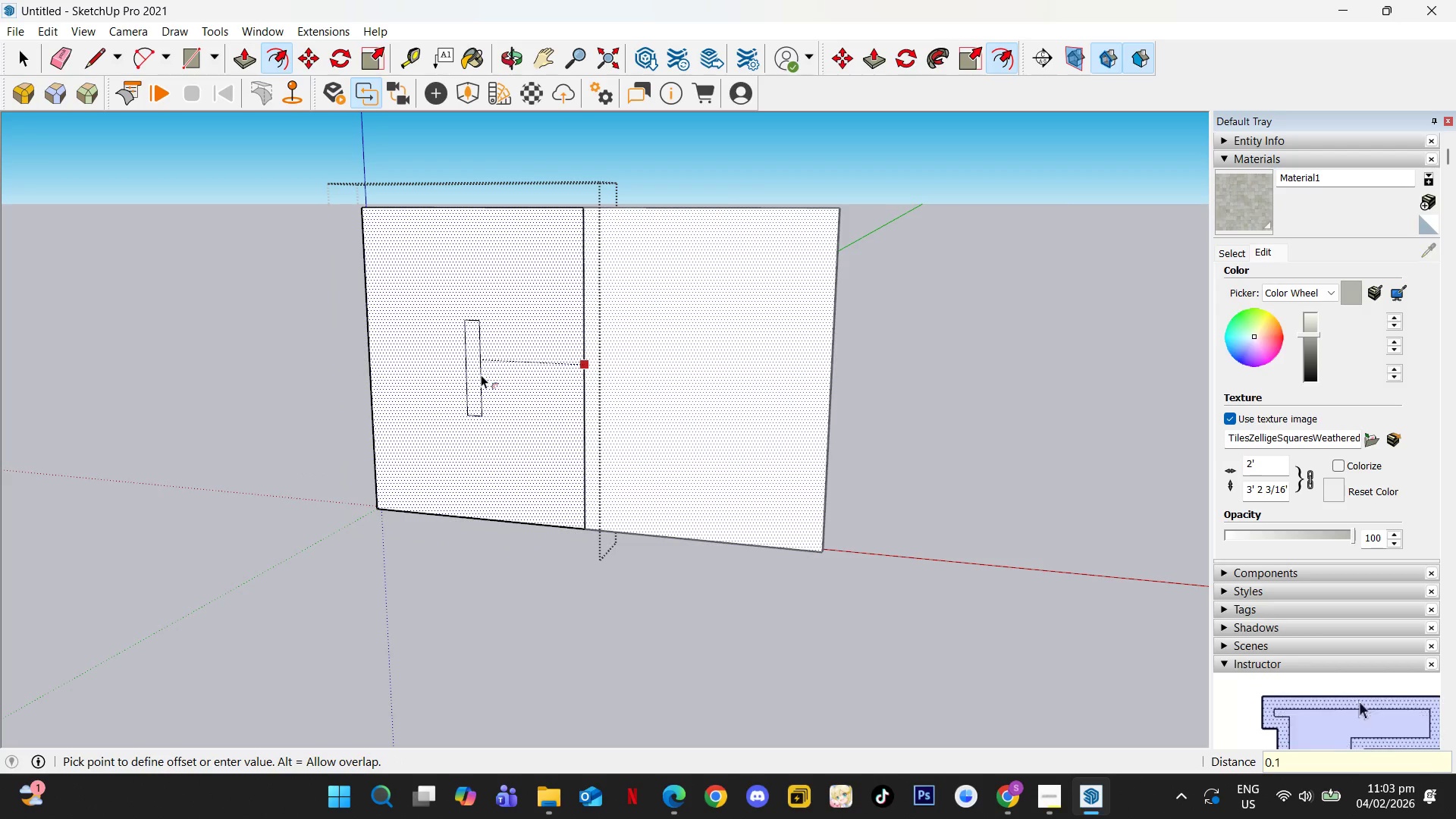 
key(NumpadEnter)
 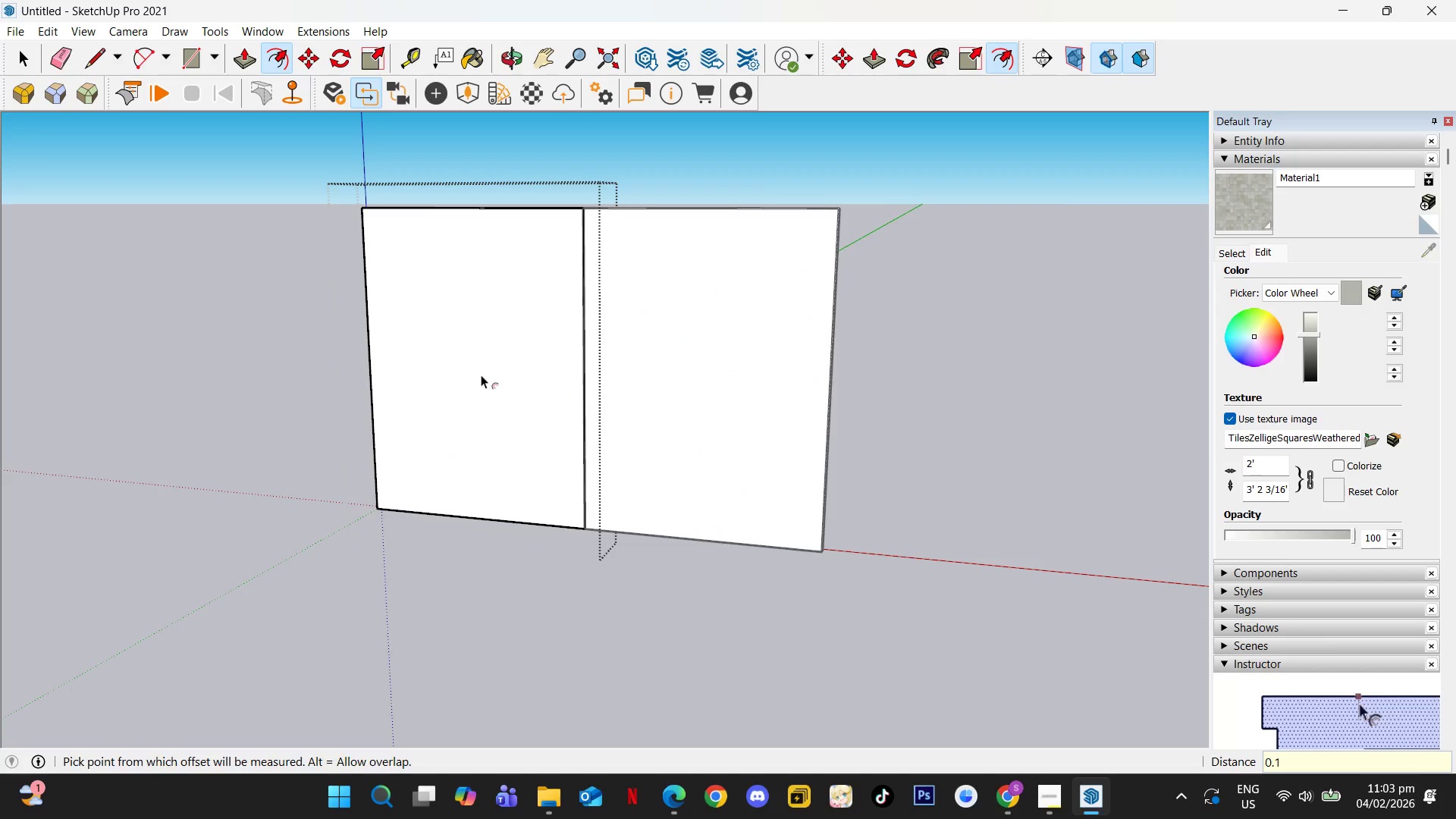 
scroll: coordinate [596, 194], scroll_direction: up, amount: 20.0
 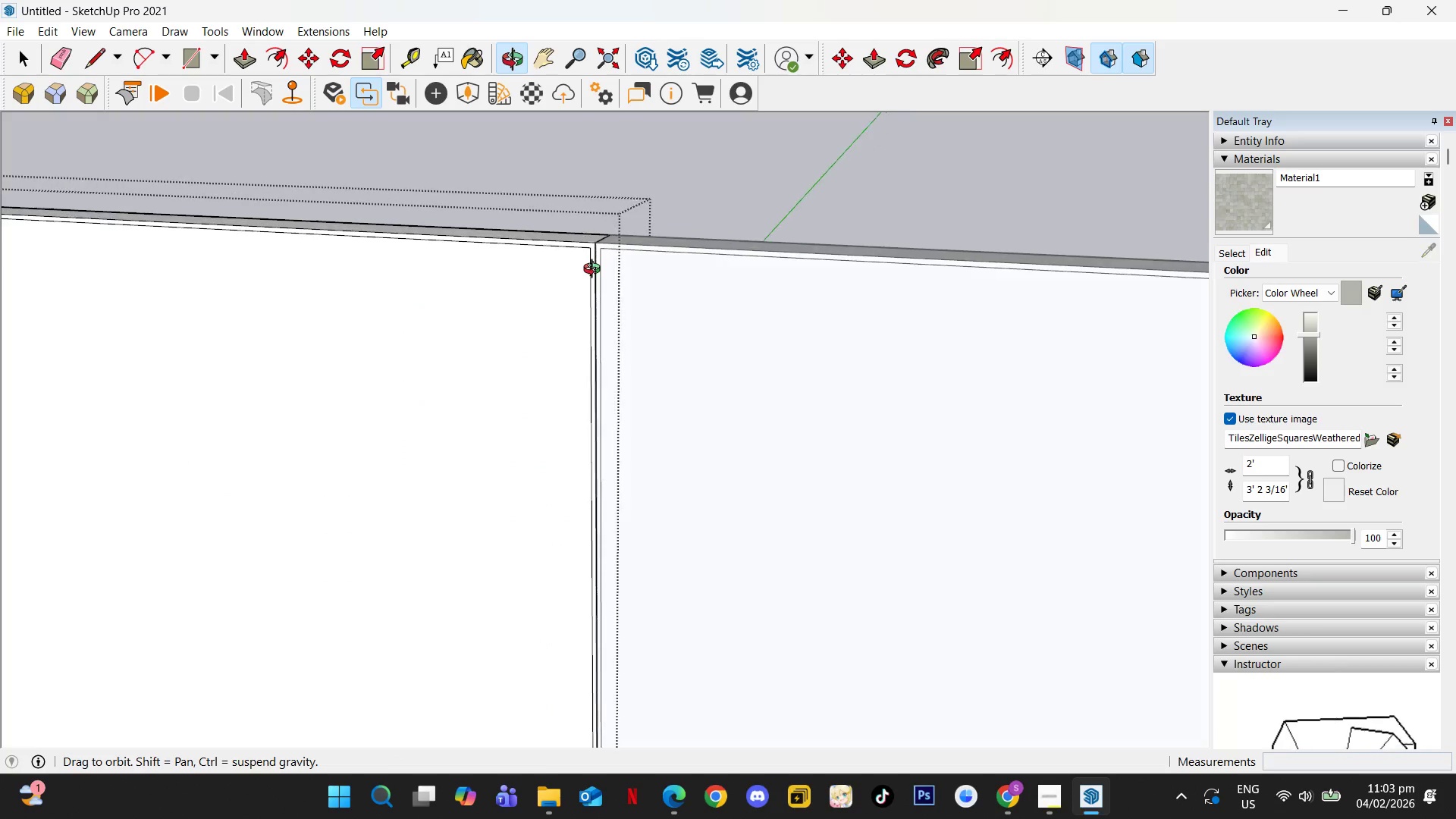 
key(P)
 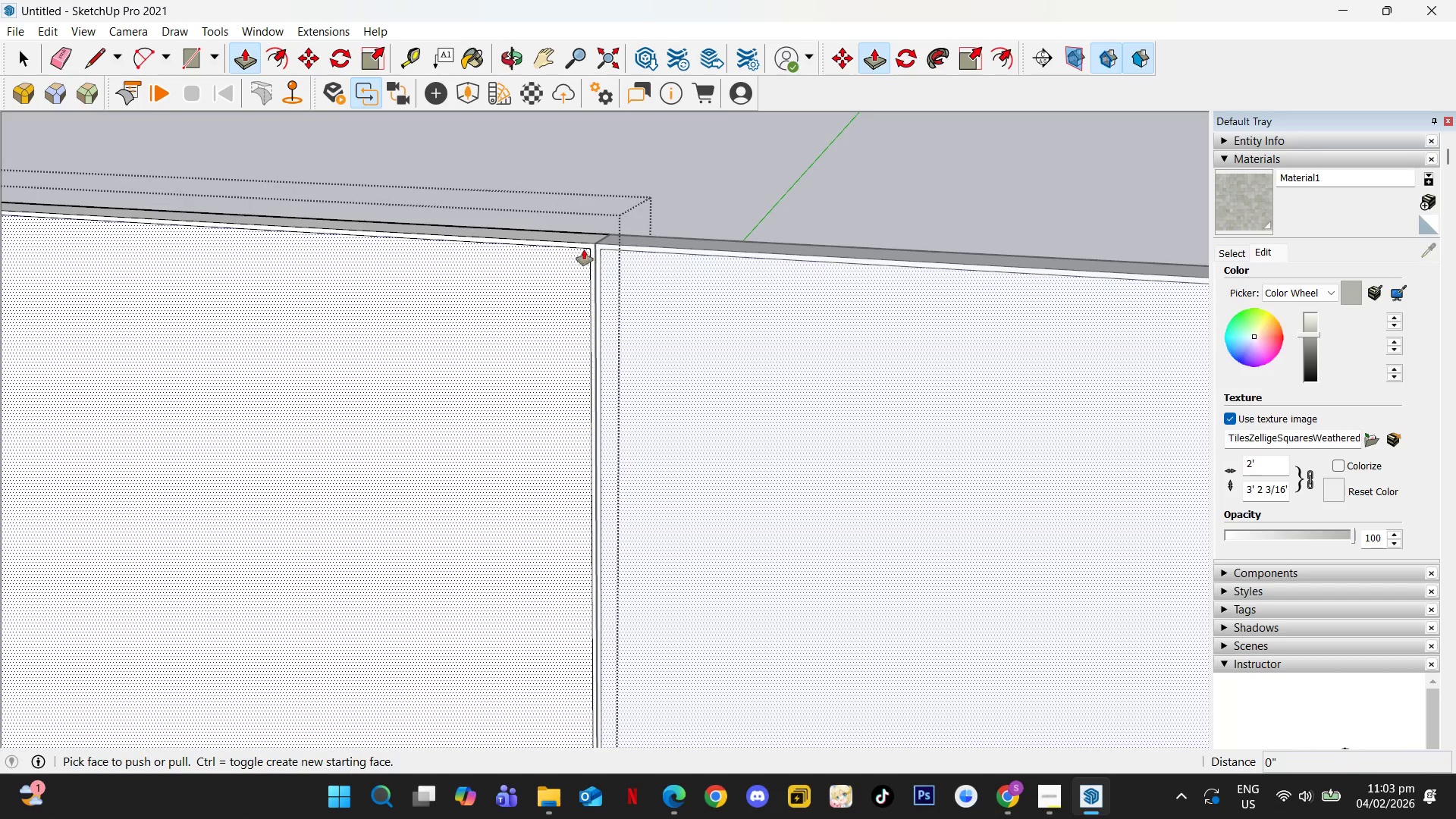 
scroll: coordinate [584, 249], scroll_direction: up, amount: 2.0
 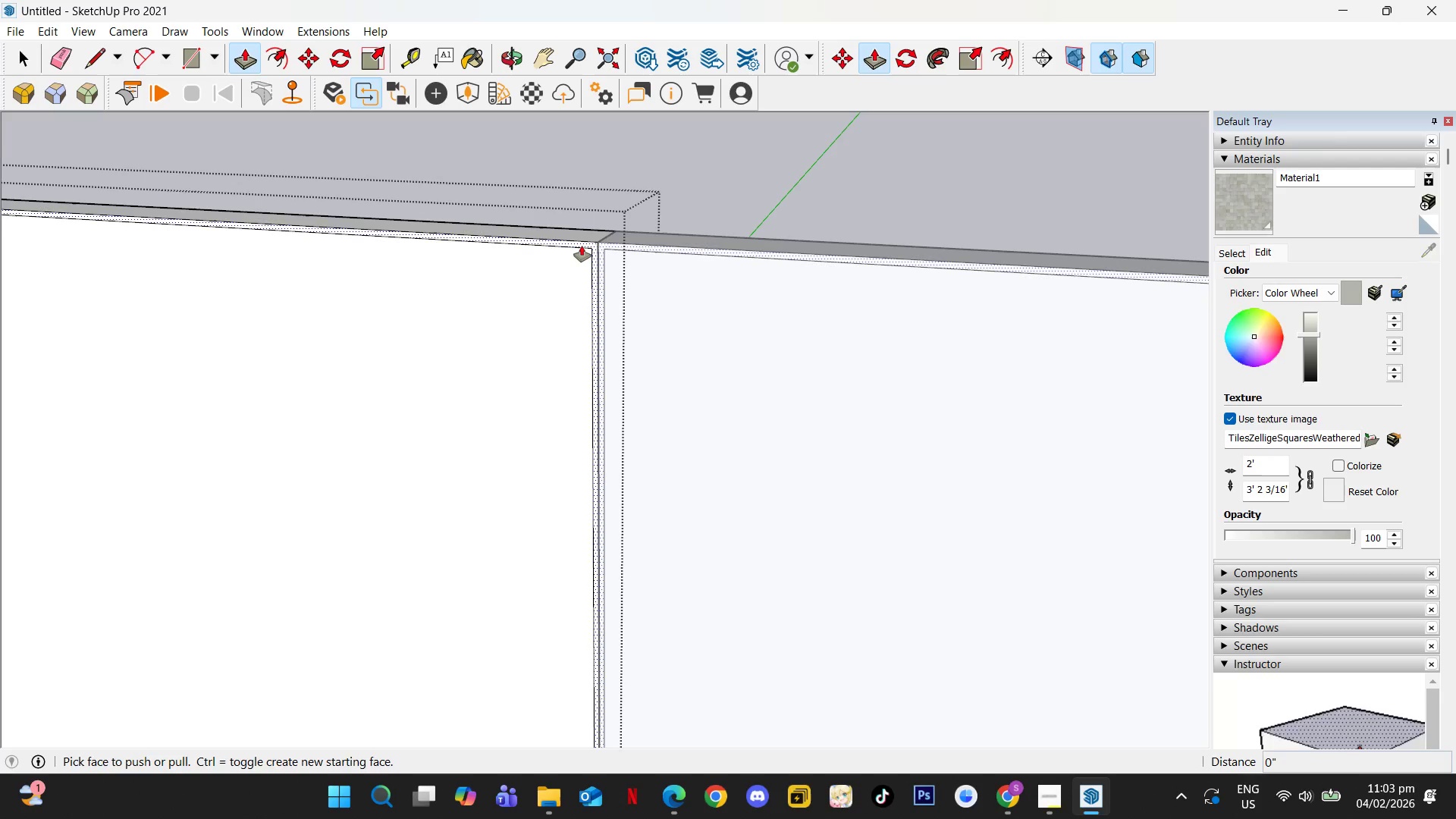 
left_click([582, 246])
 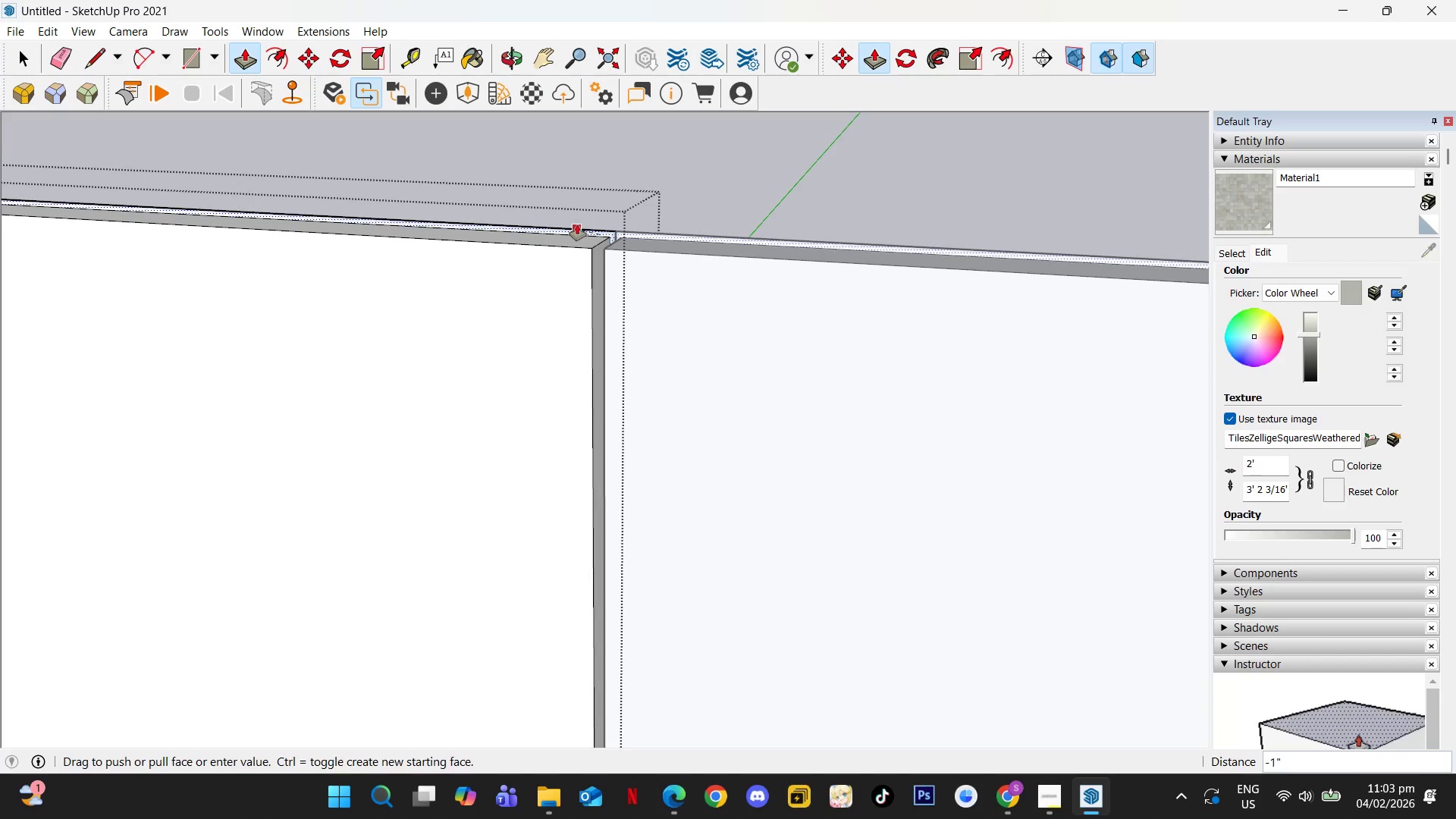 
left_click([577, 224])
 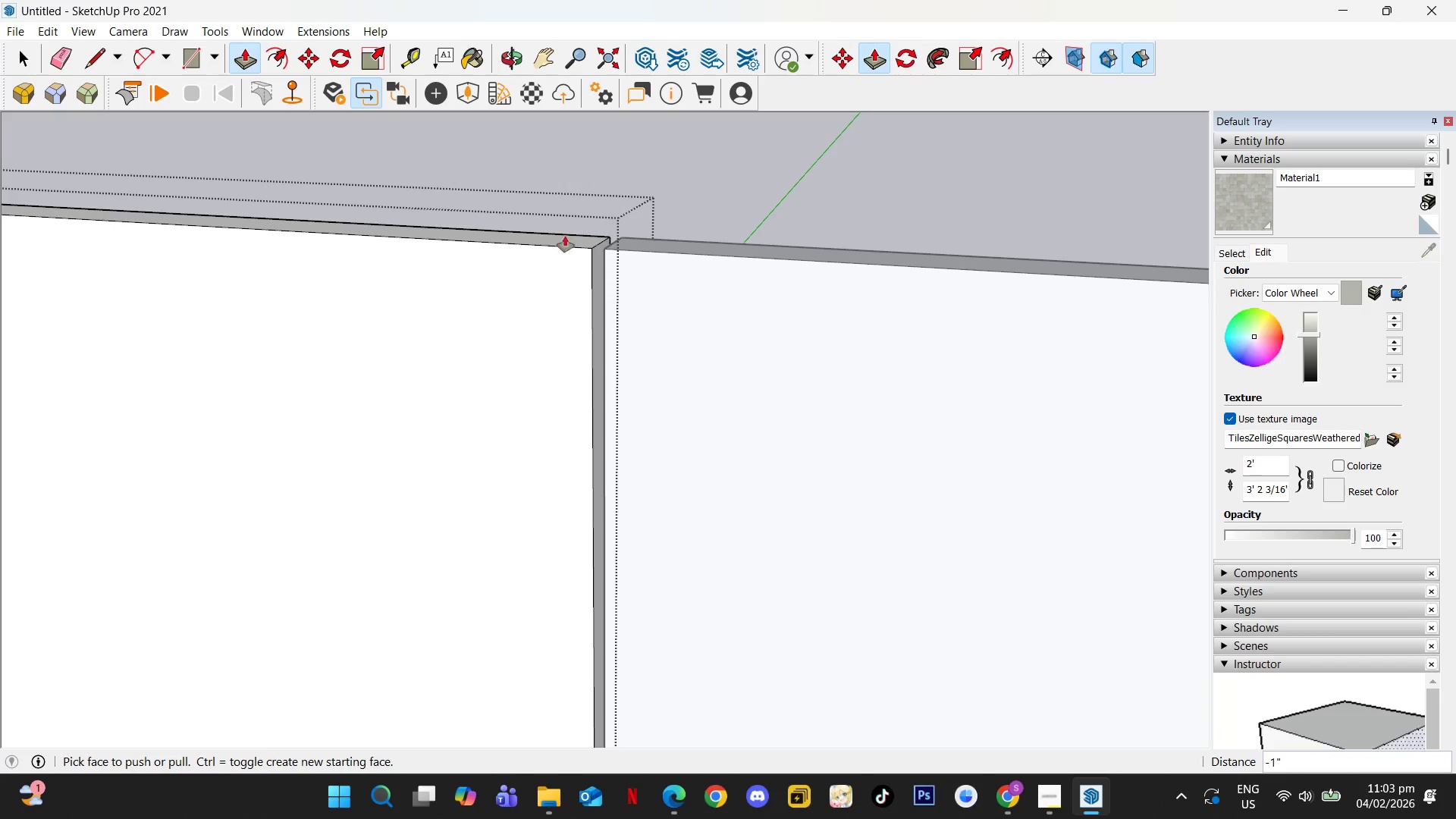 
key(Space)
 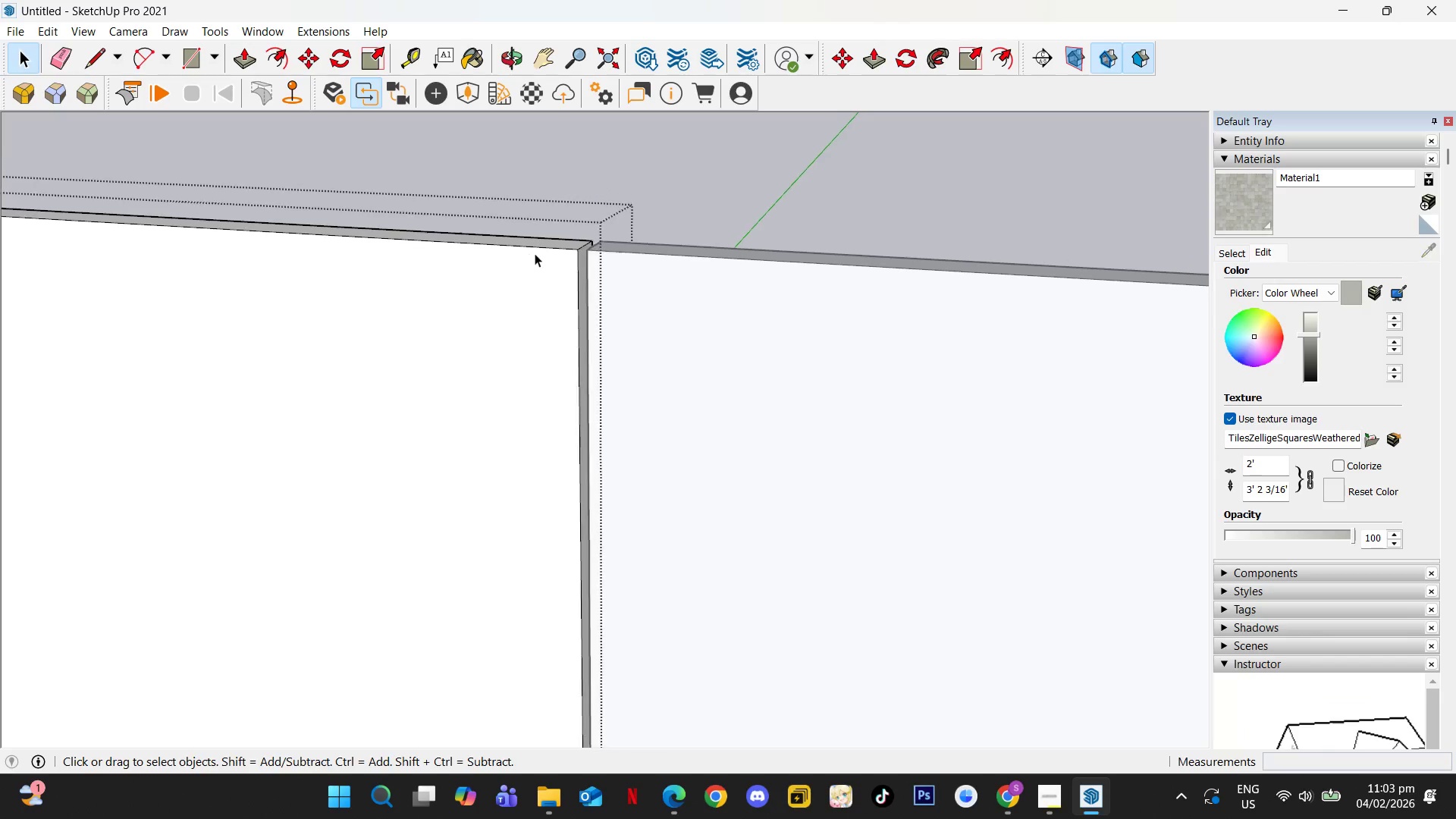 
key(Escape)
 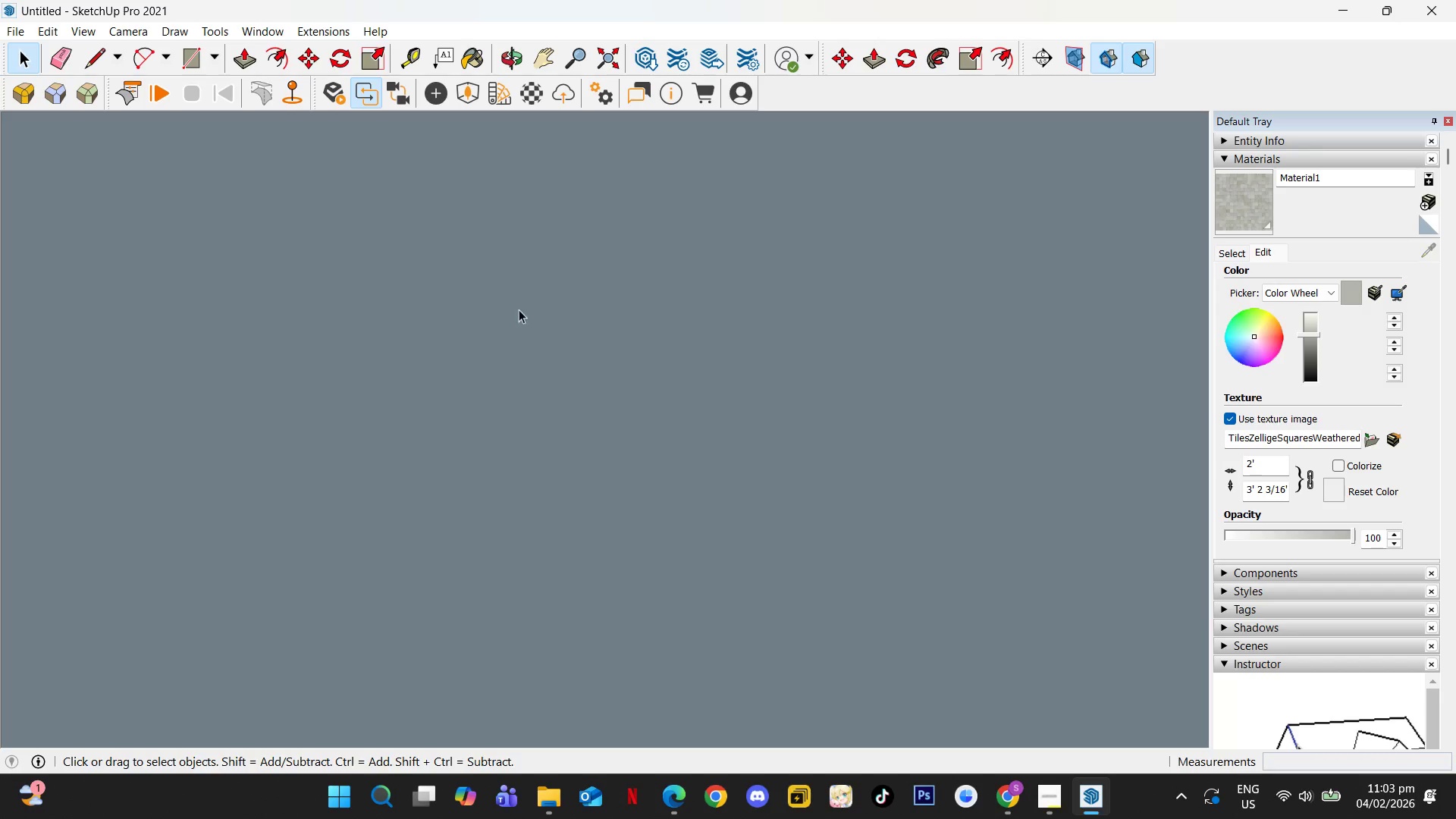 
hold_key(key=ShiftLeft, duration=0.33)
 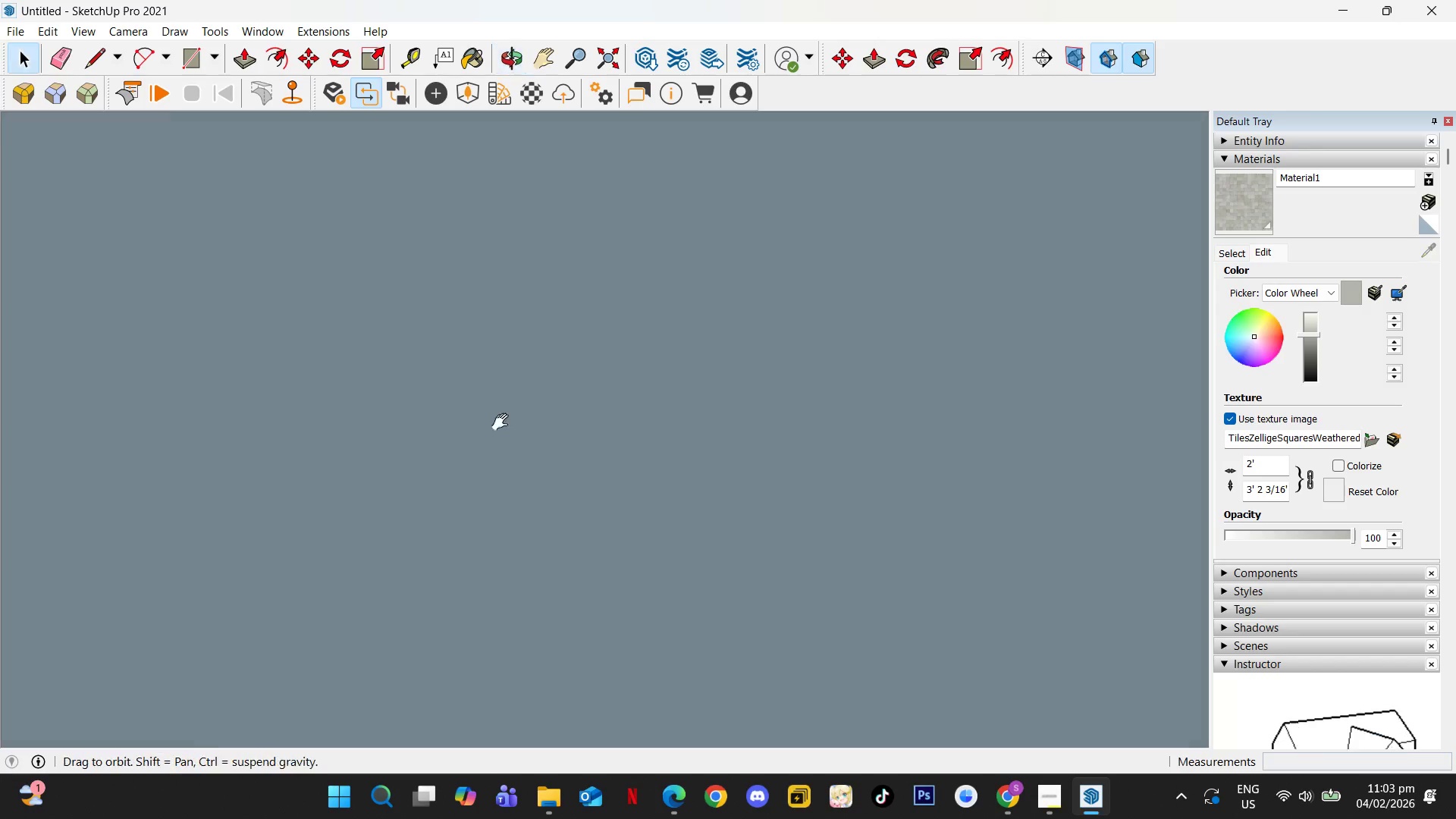 
scroll: coordinate [514, 290], scroll_direction: down, amount: 12.0
 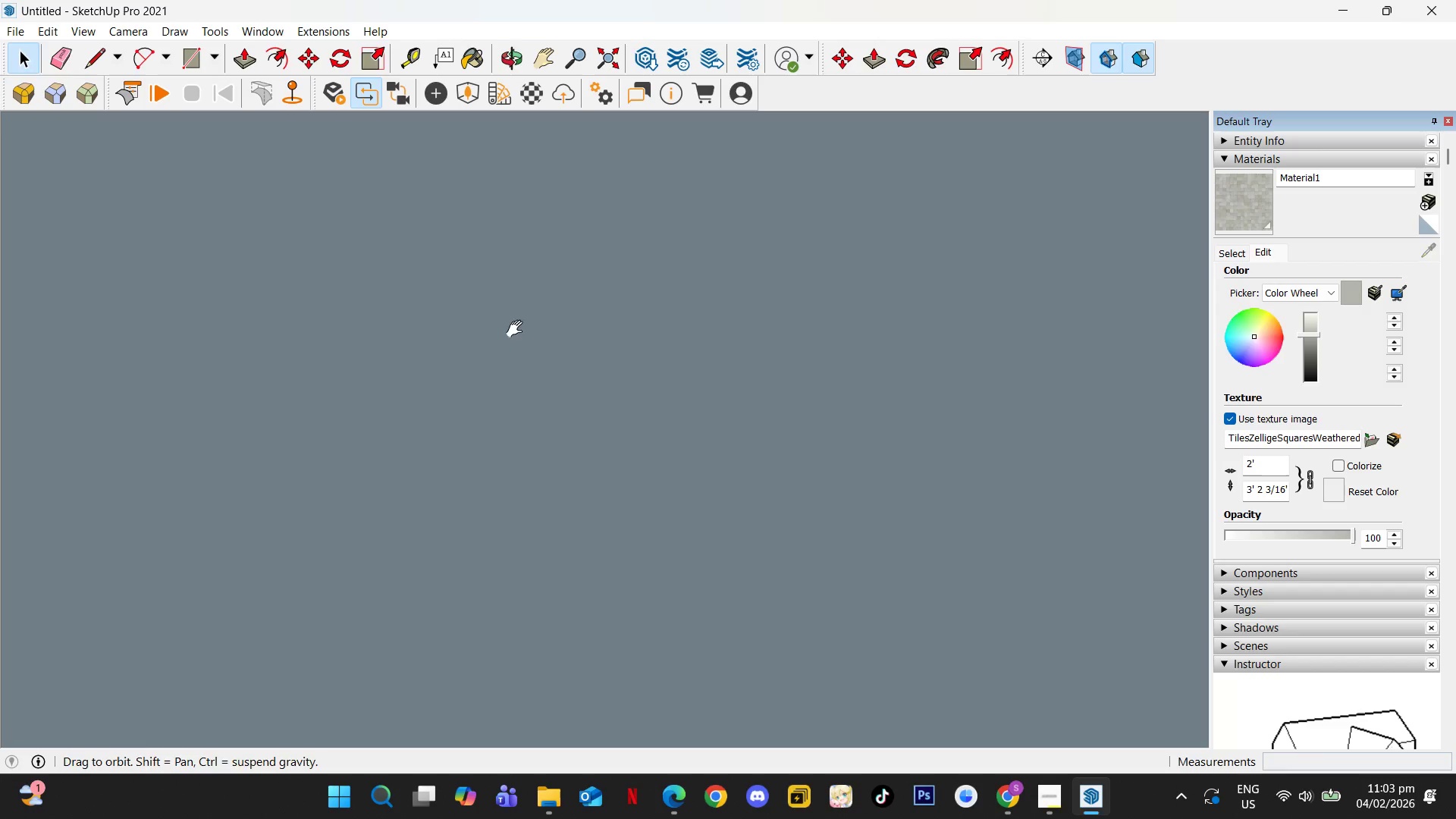 
hold_key(key=ShiftLeft, duration=0.33)
 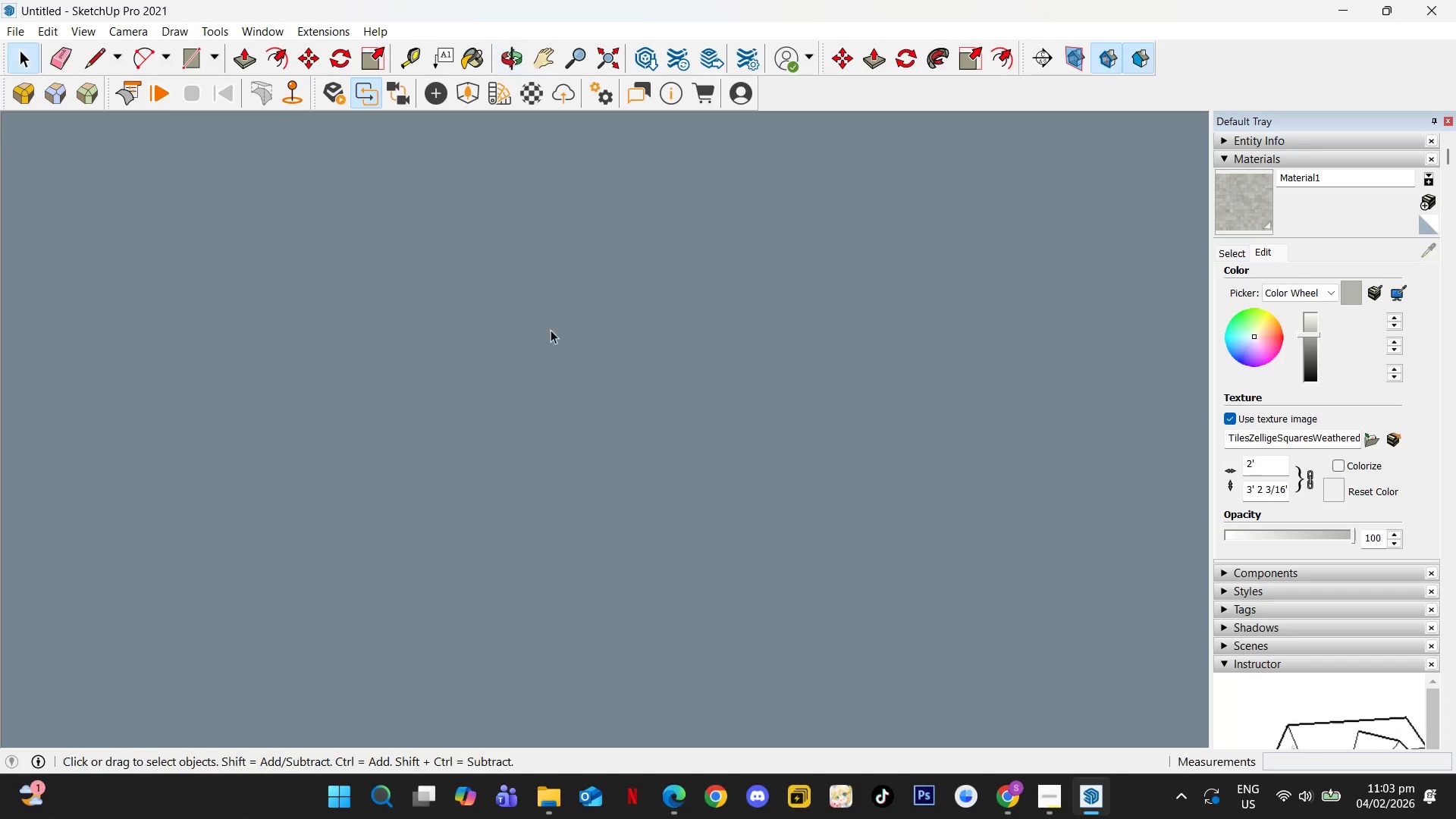 
key(Shift+ShiftLeft)
 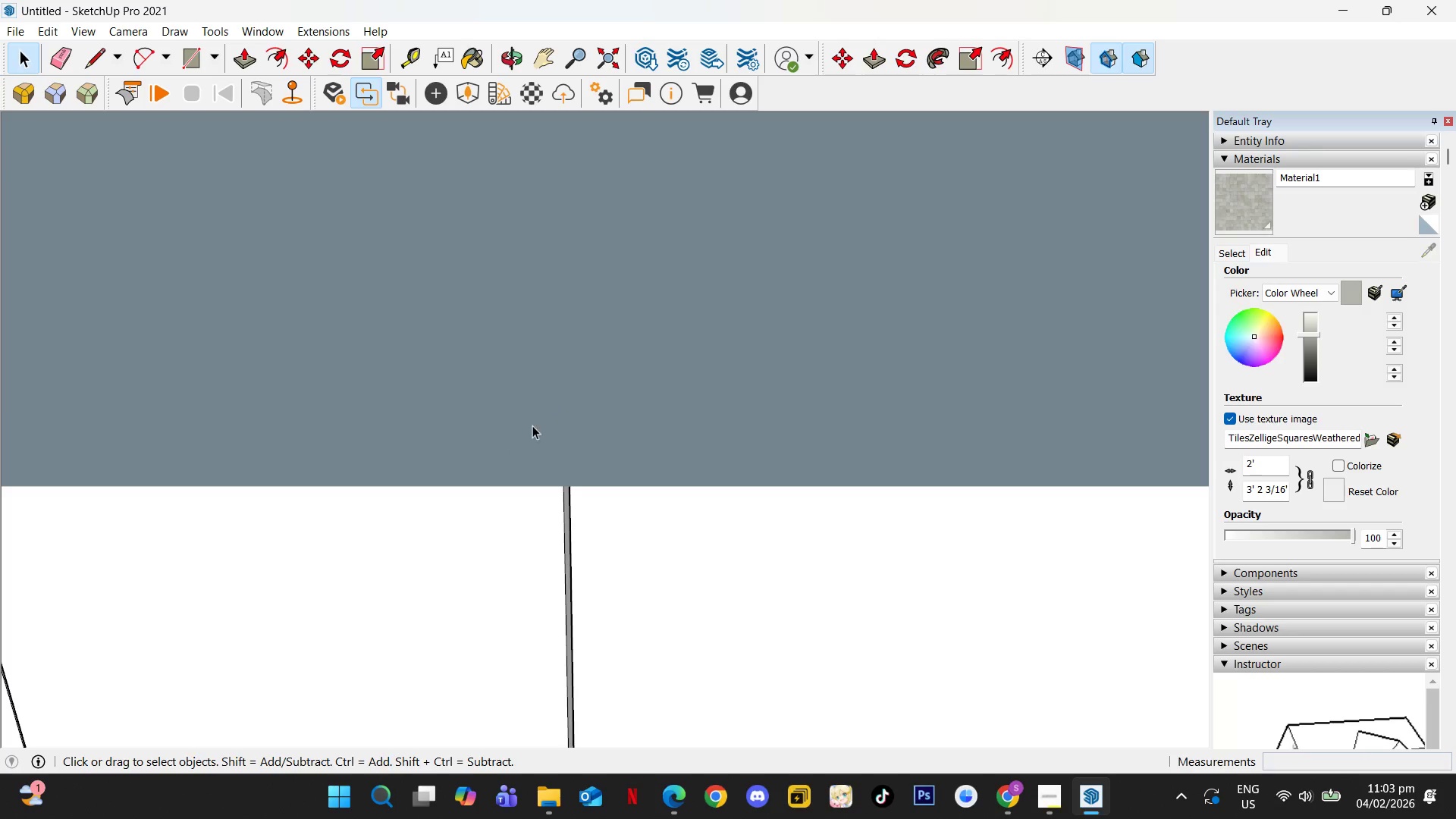 
key(Shift+ShiftLeft)
 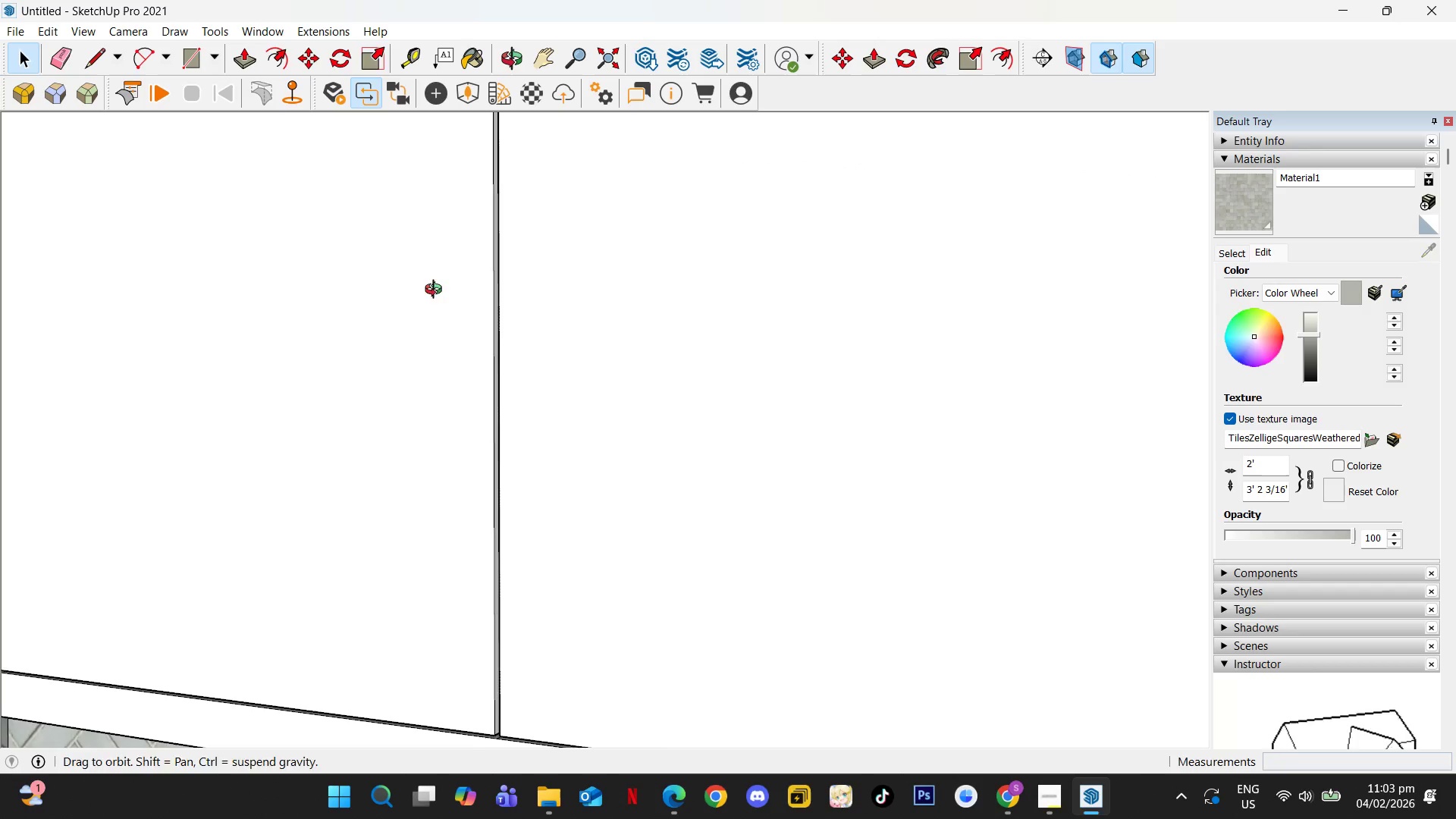 
hold_key(key=ShiftLeft, duration=0.38)
 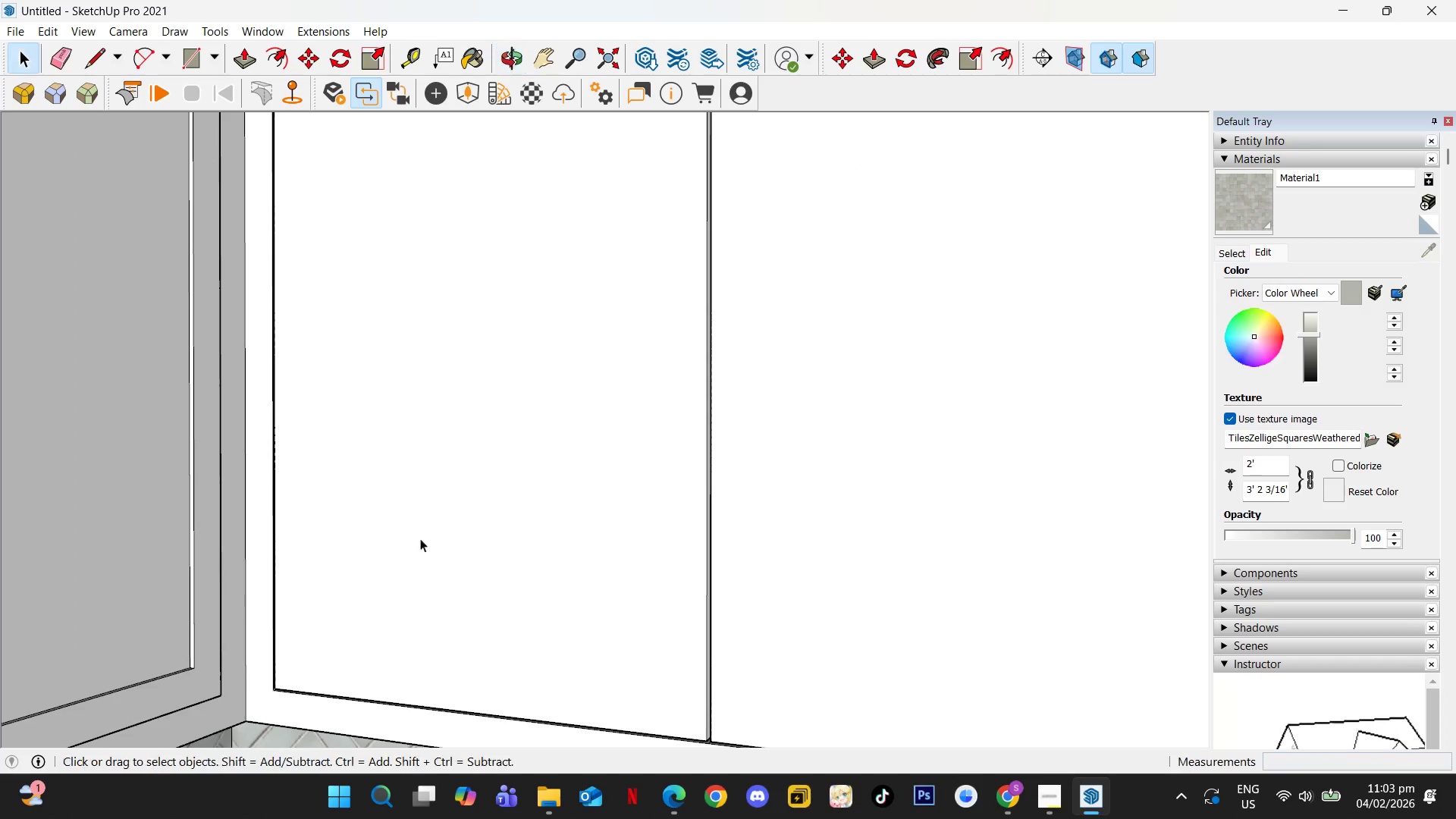 
scroll: coordinate [356, 430], scroll_direction: down, amount: 3.0
 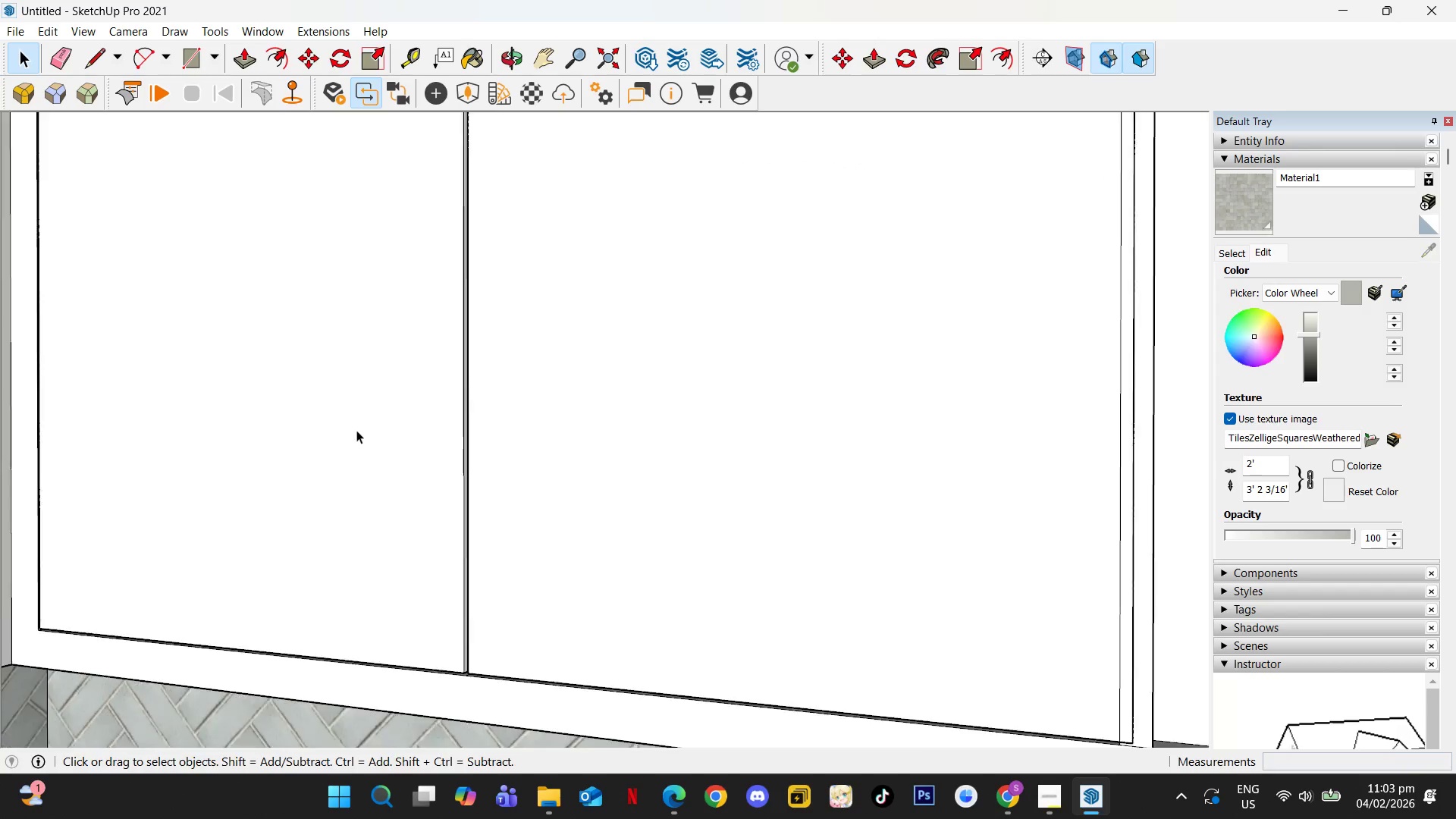 
hold_key(key=ShiftLeft, duration=0.31)
 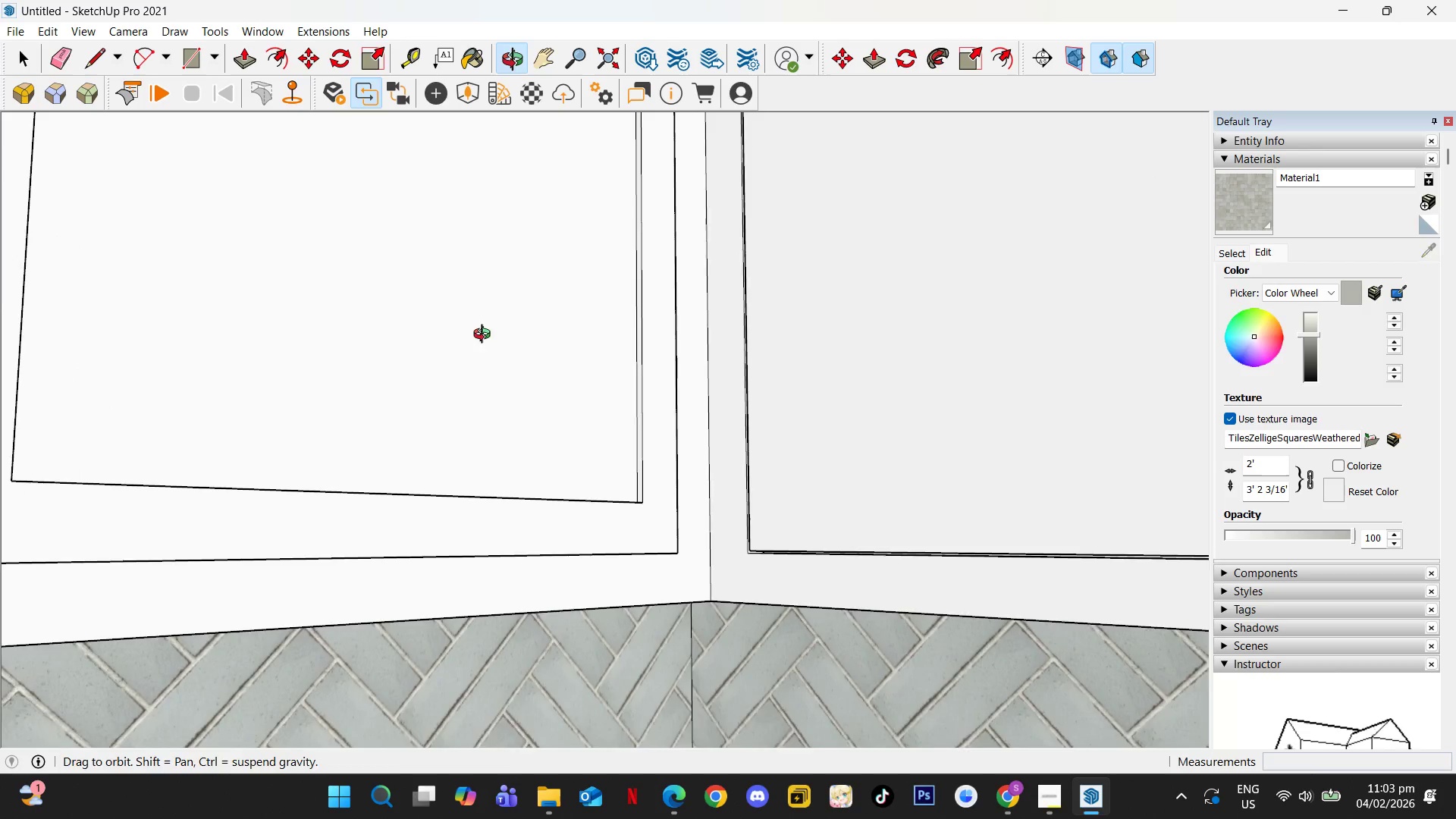 
scroll: coordinate [247, 595], scroll_direction: up, amount: 3.0
 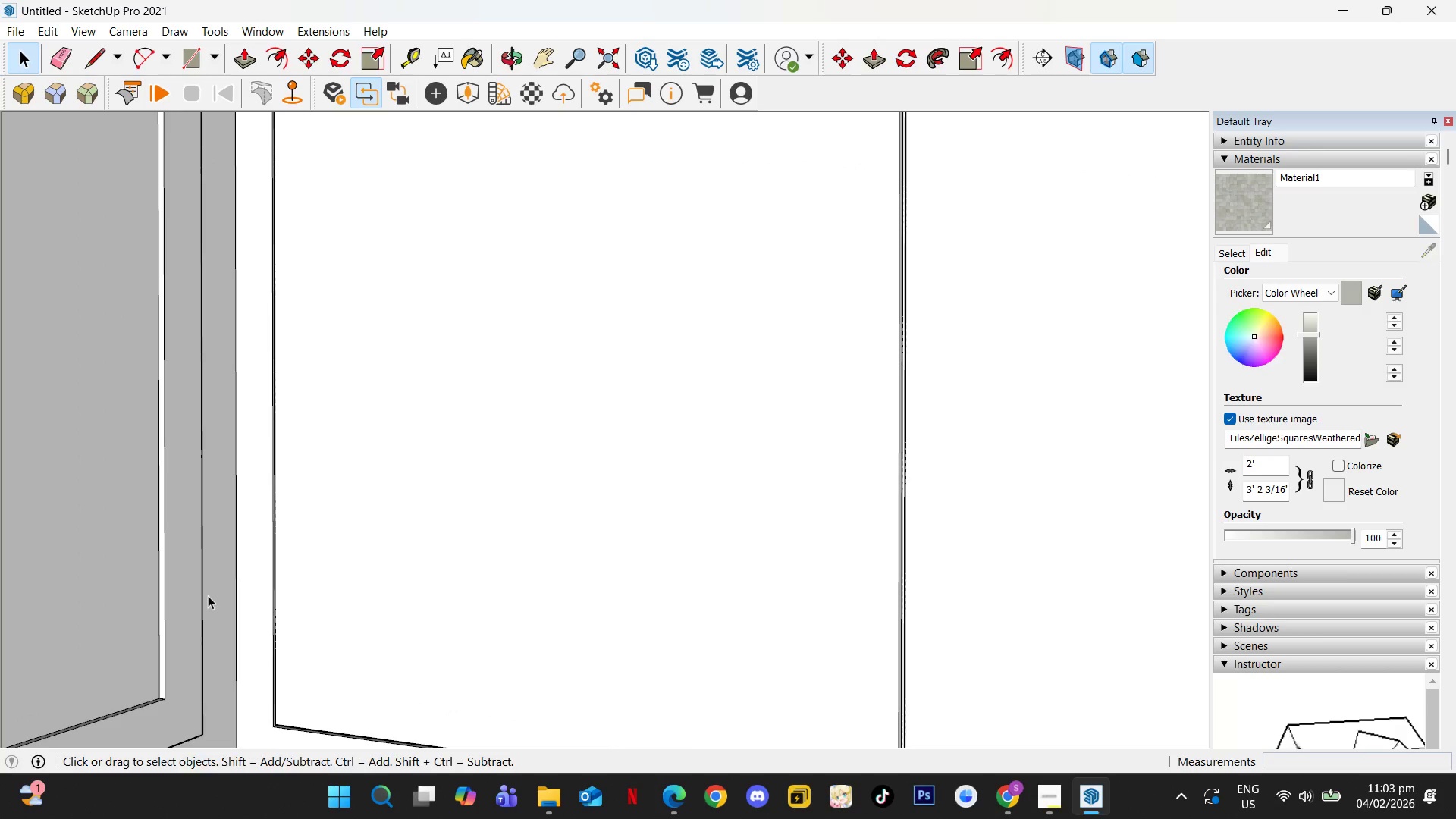 
hold_key(key=ShiftLeft, duration=0.55)
 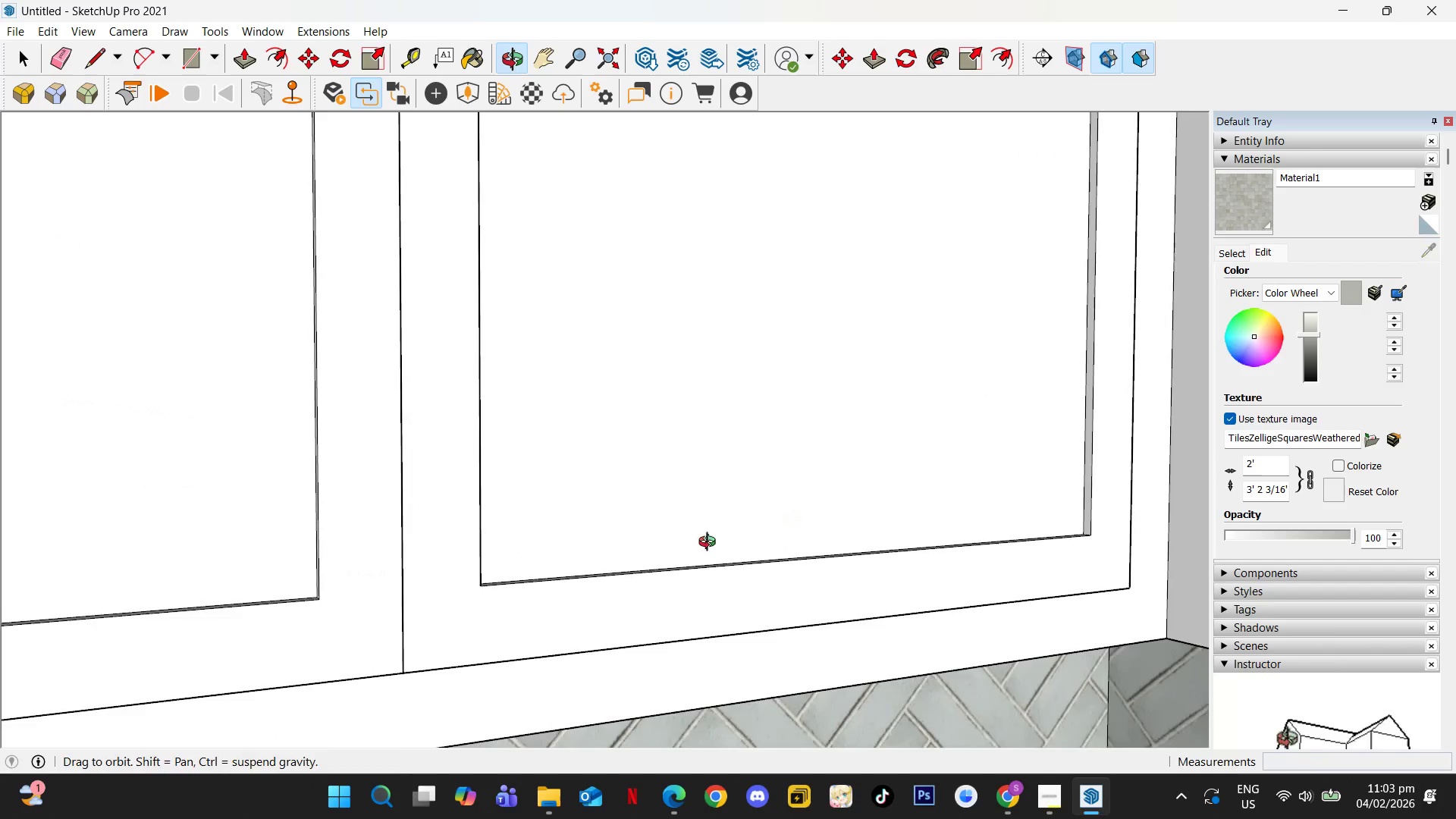 
left_click([410, 633])
 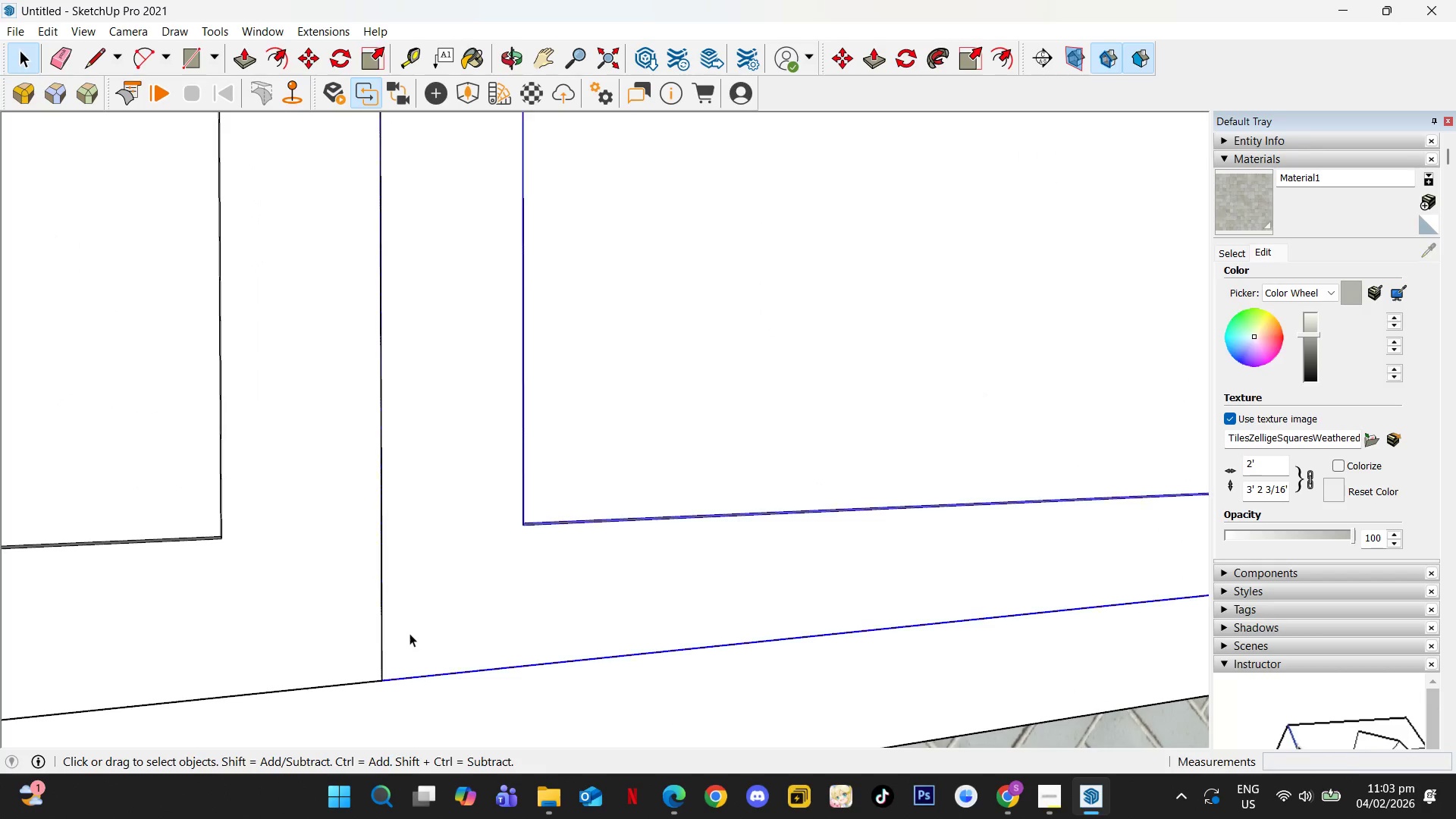 
scroll: coordinate [410, 633], scroll_direction: up, amount: 6.0
 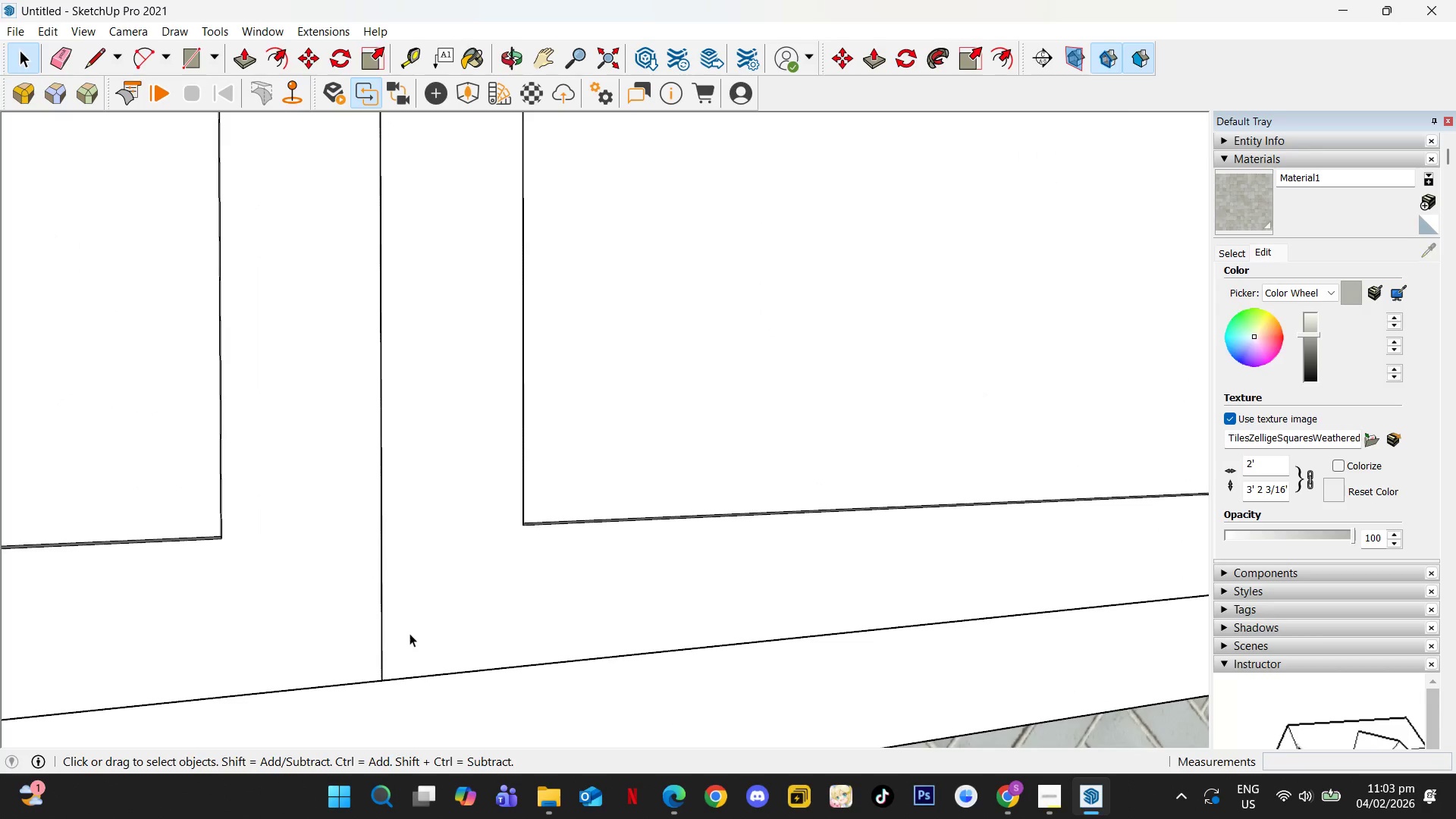 
double_click([410, 633])
 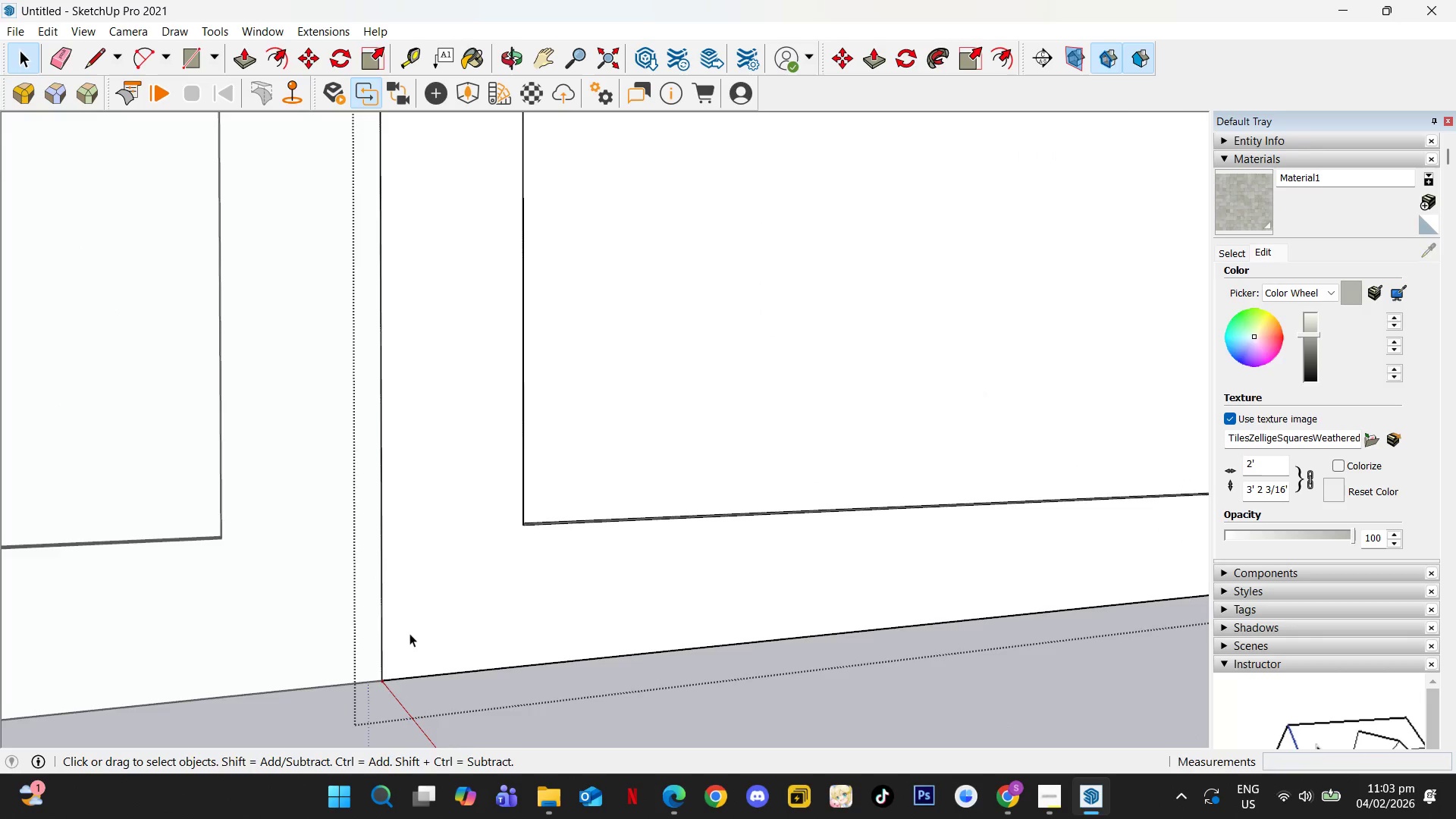 
hold_key(key=ShiftLeft, duration=0.41)
 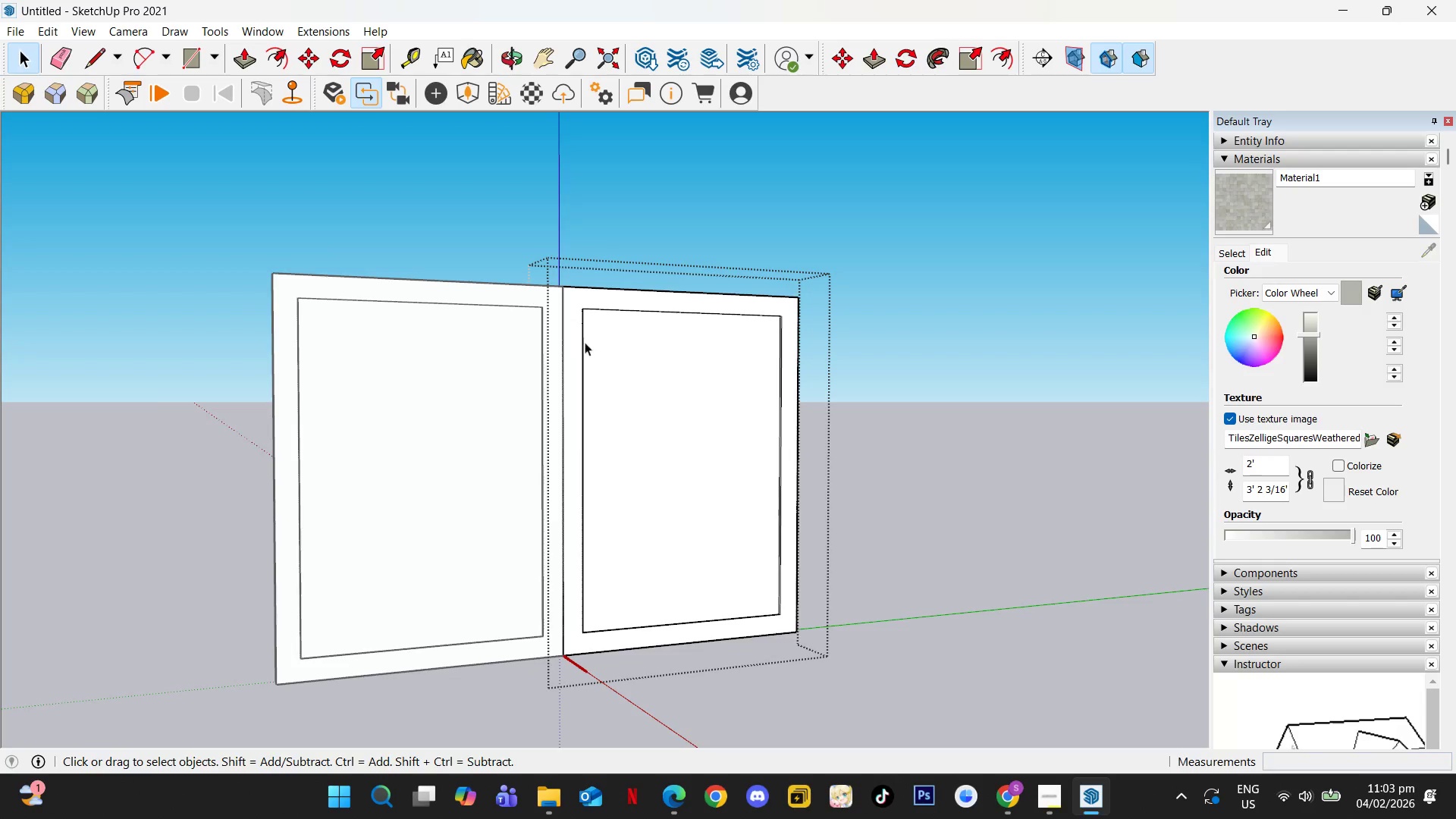 
scroll: coordinate [425, 532], scroll_direction: down, amount: 21.0
 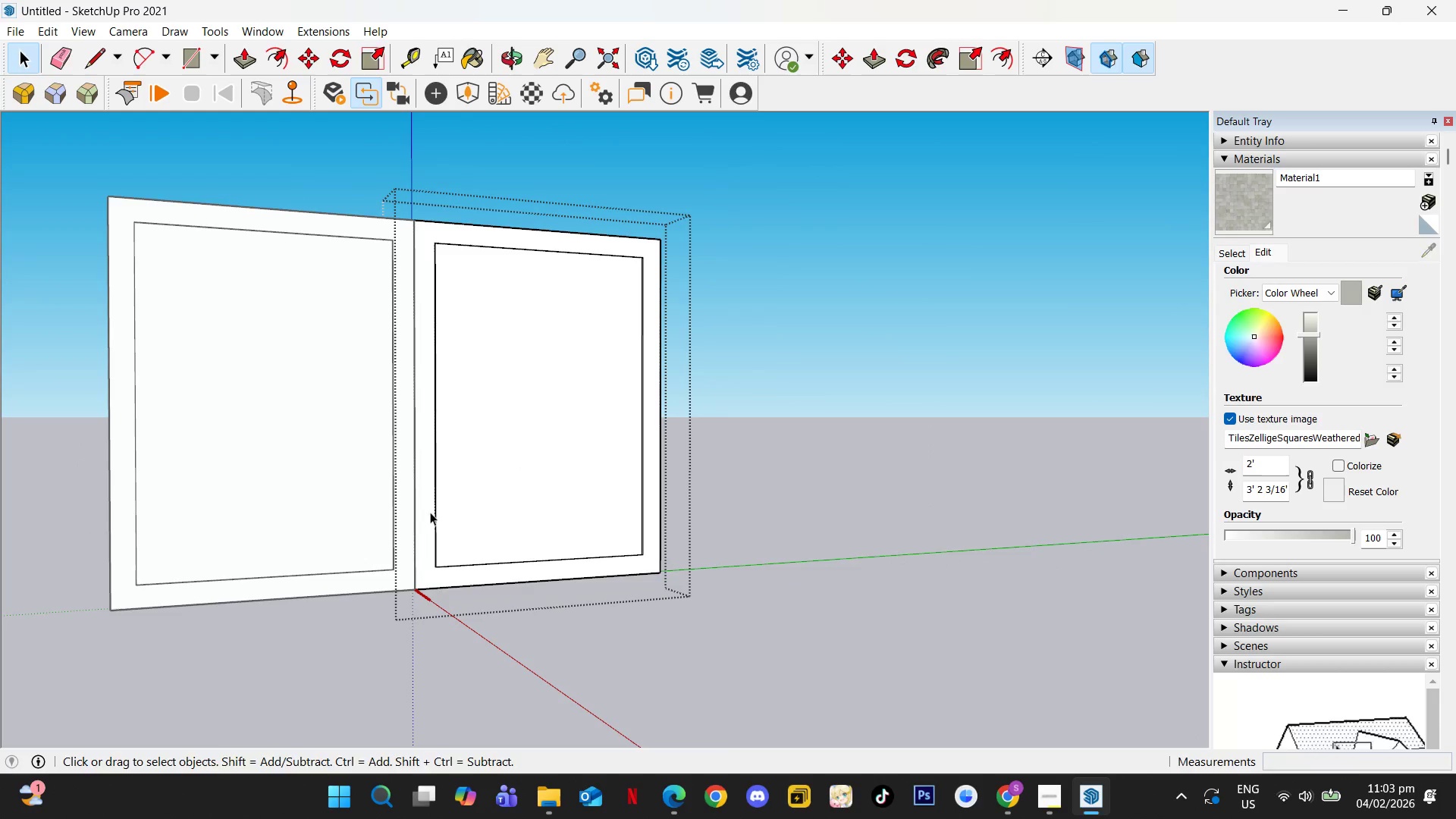 
scroll: coordinate [577, 308], scroll_direction: up, amount: 11.0
 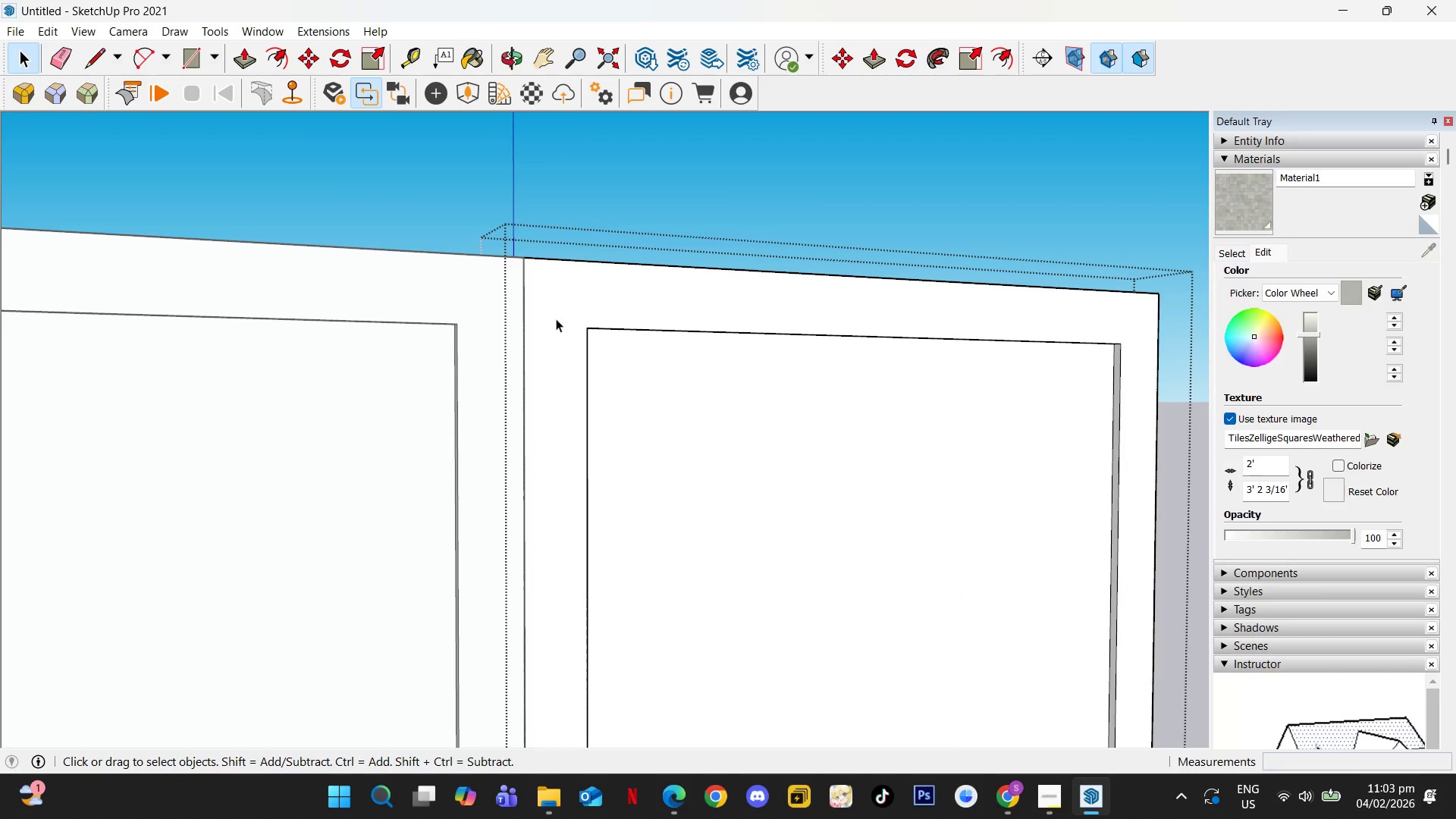 
key(P)
 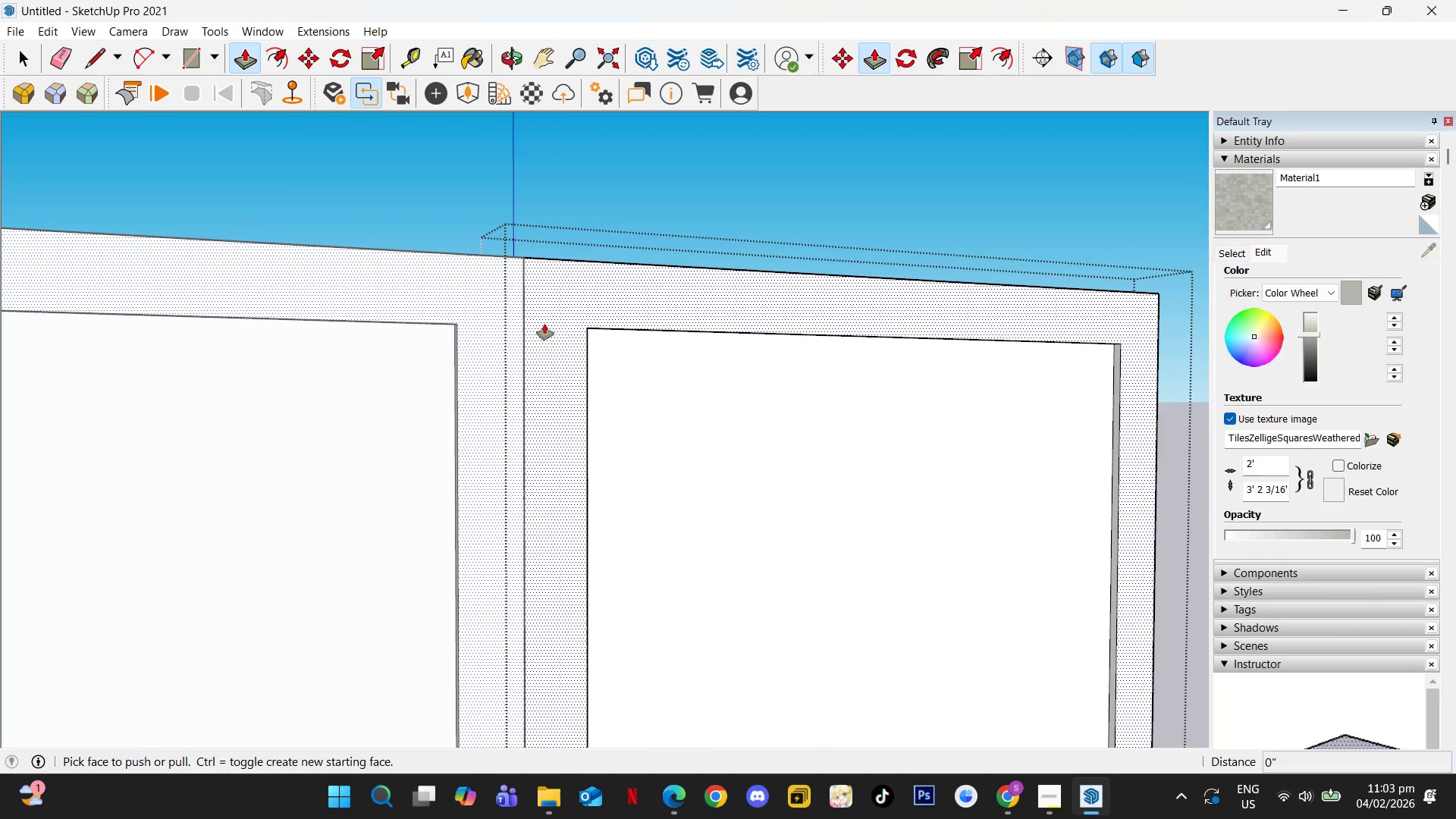 
left_click([544, 324])
 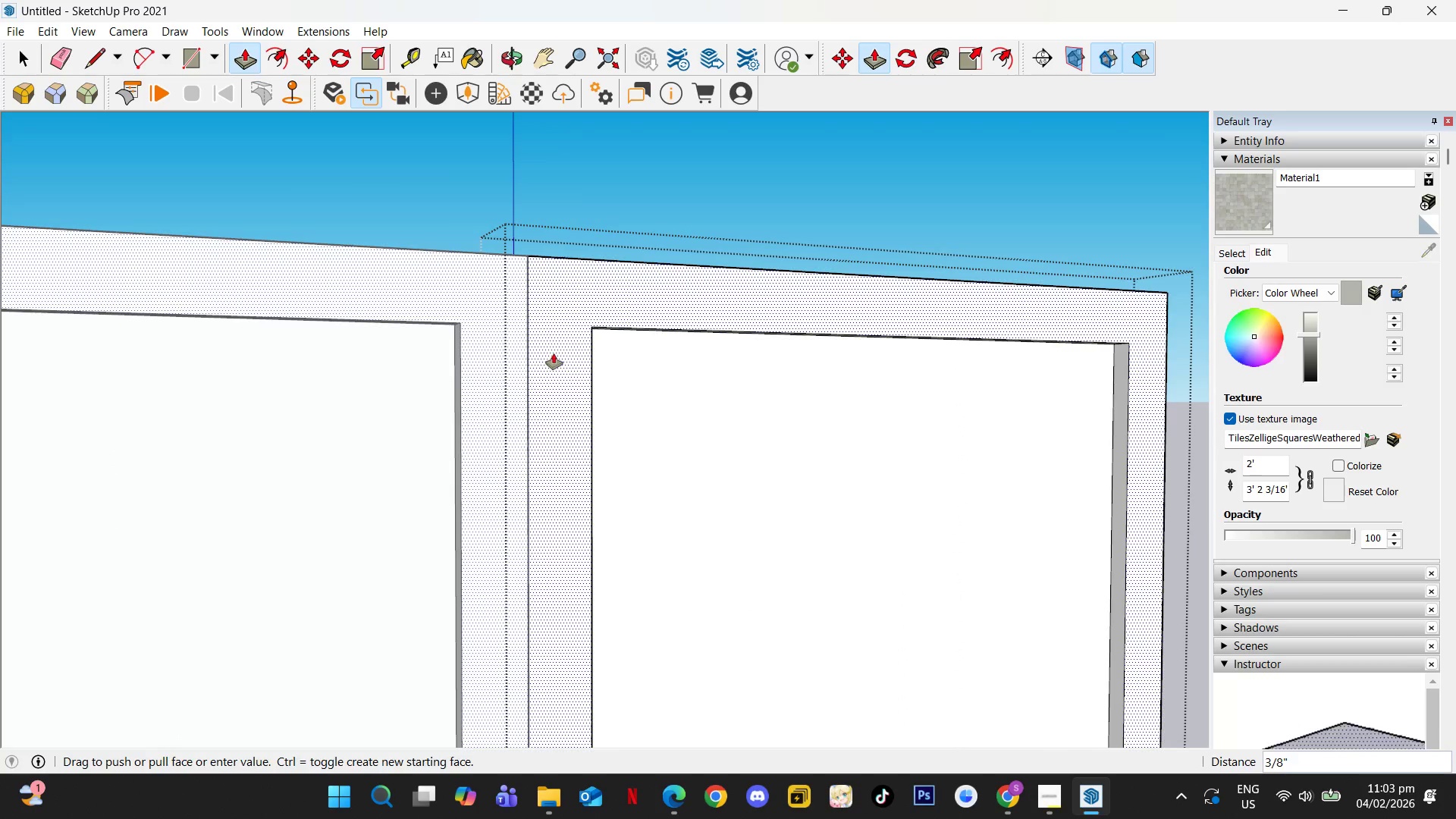 
key(Control+Z)
 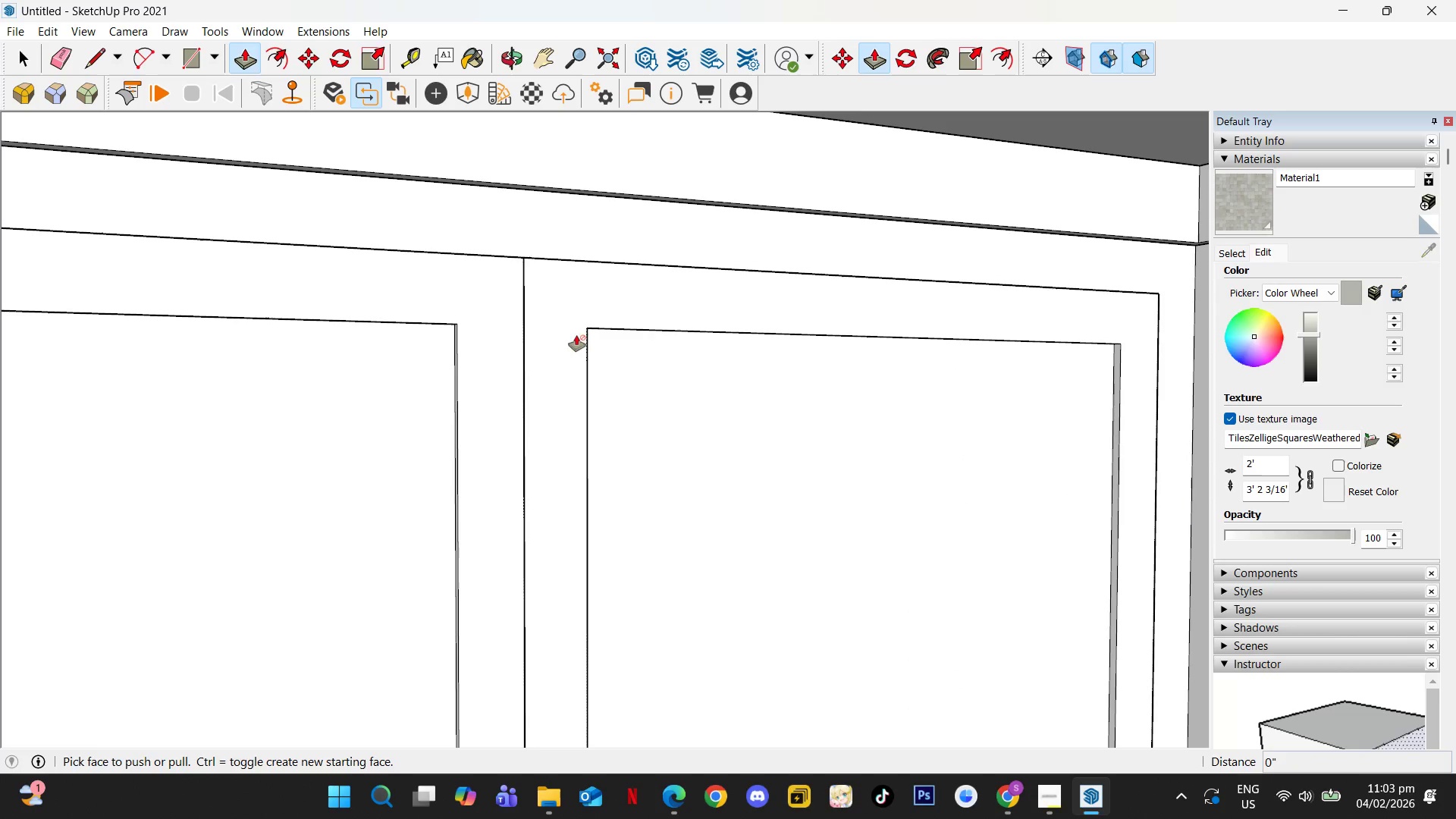 
key(Space)
 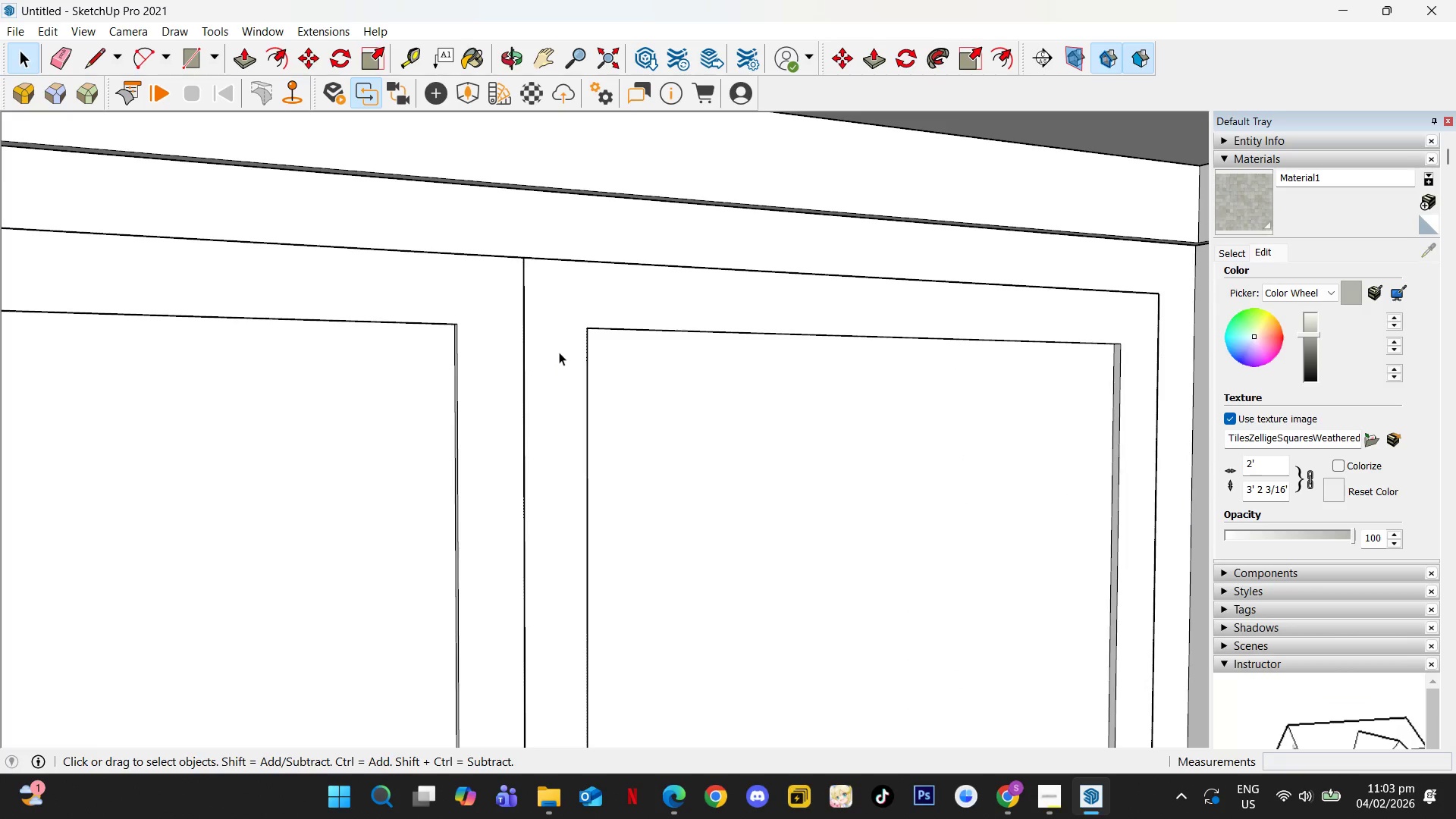 
double_click([559, 352])
 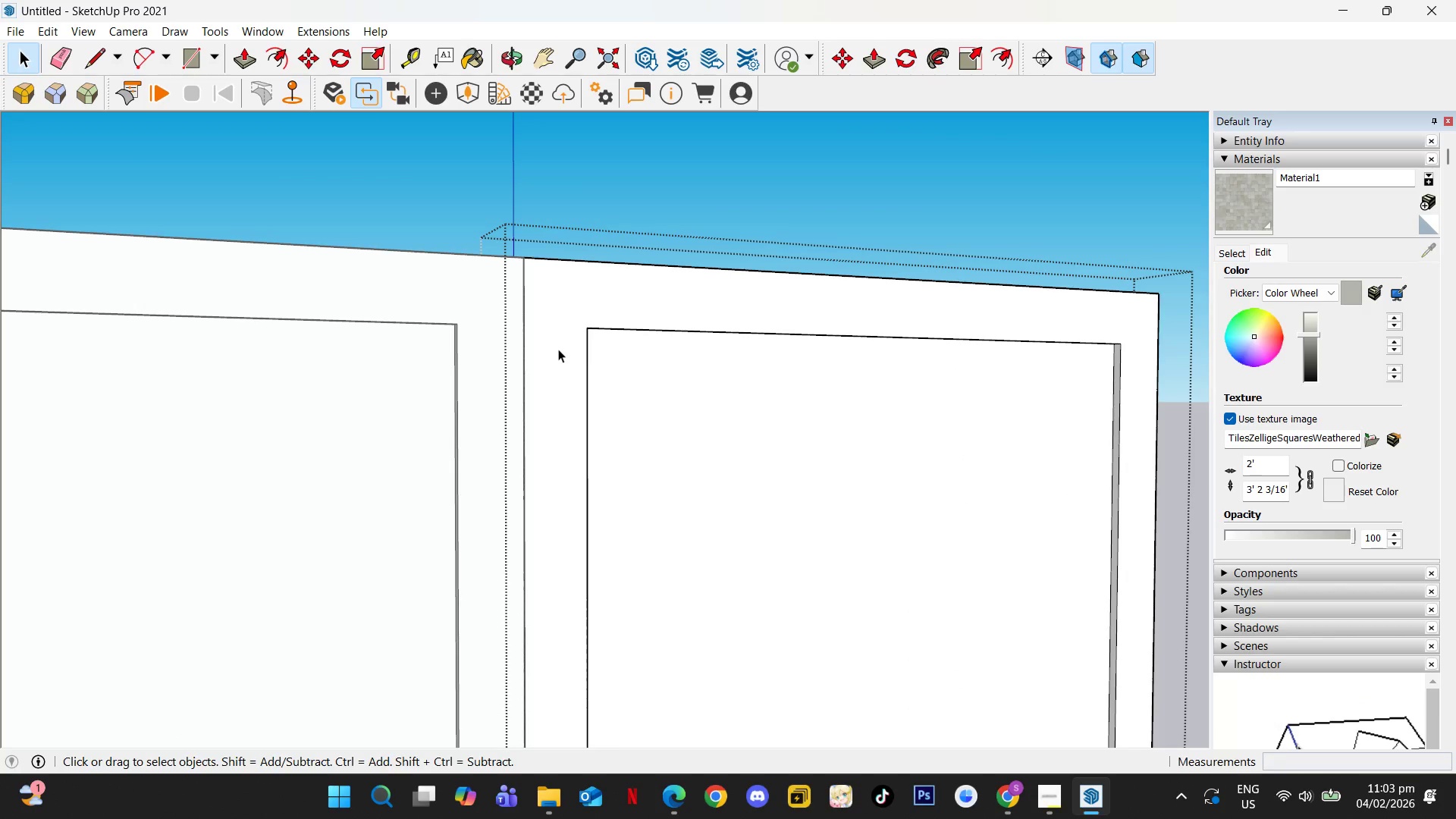 
key(F)
 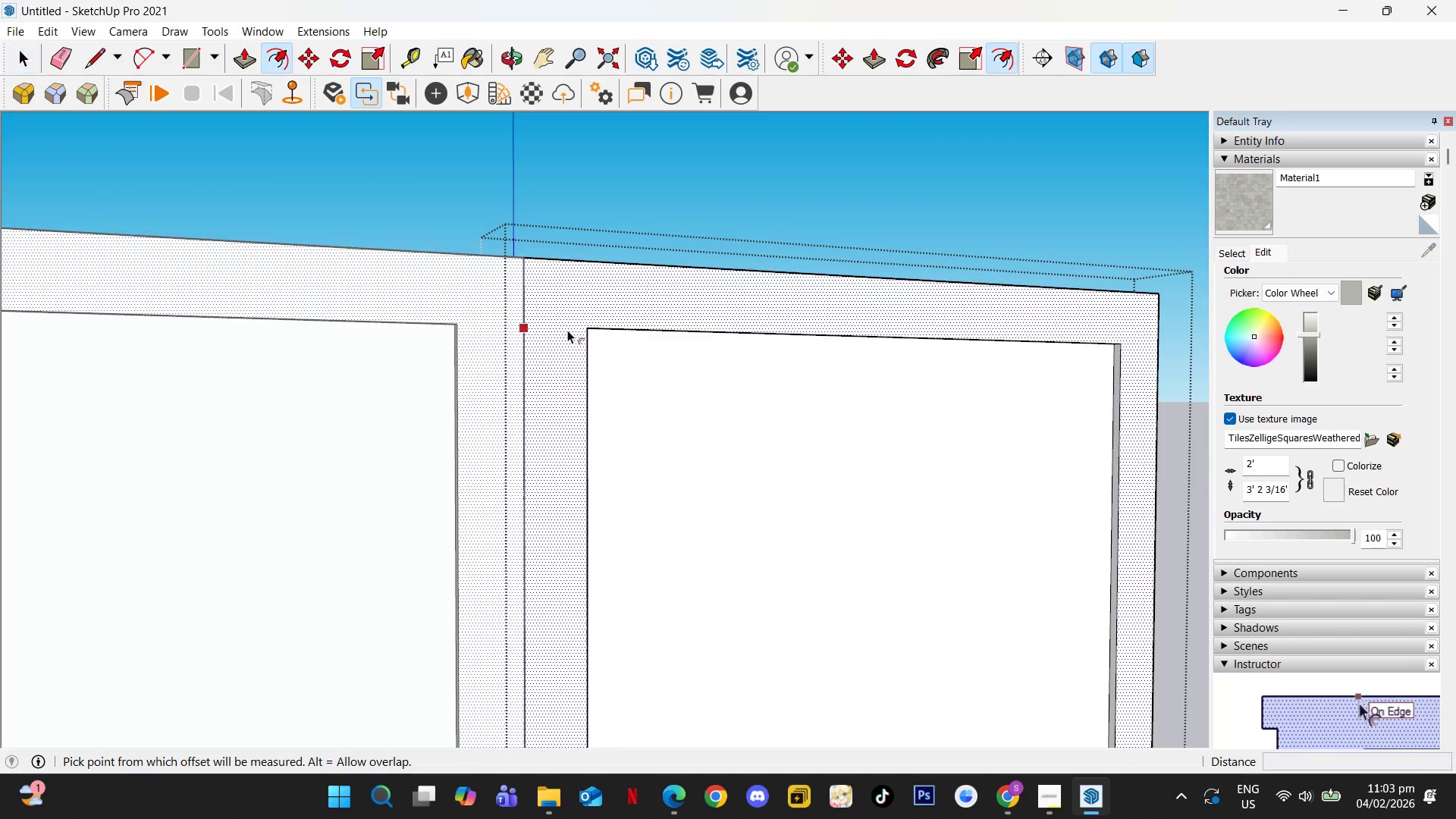 
left_click([567, 330])
 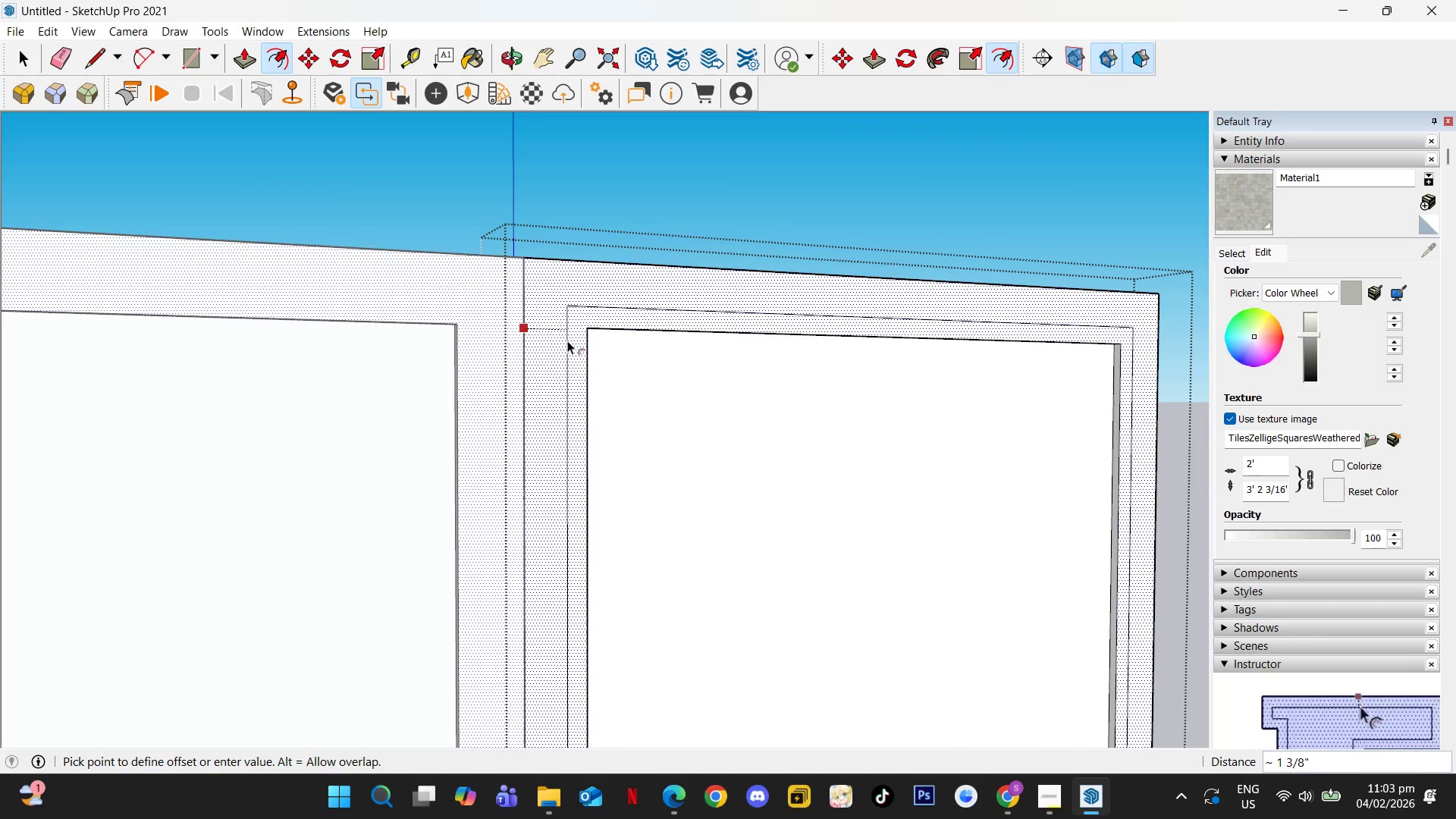 
key(Numpad0)
 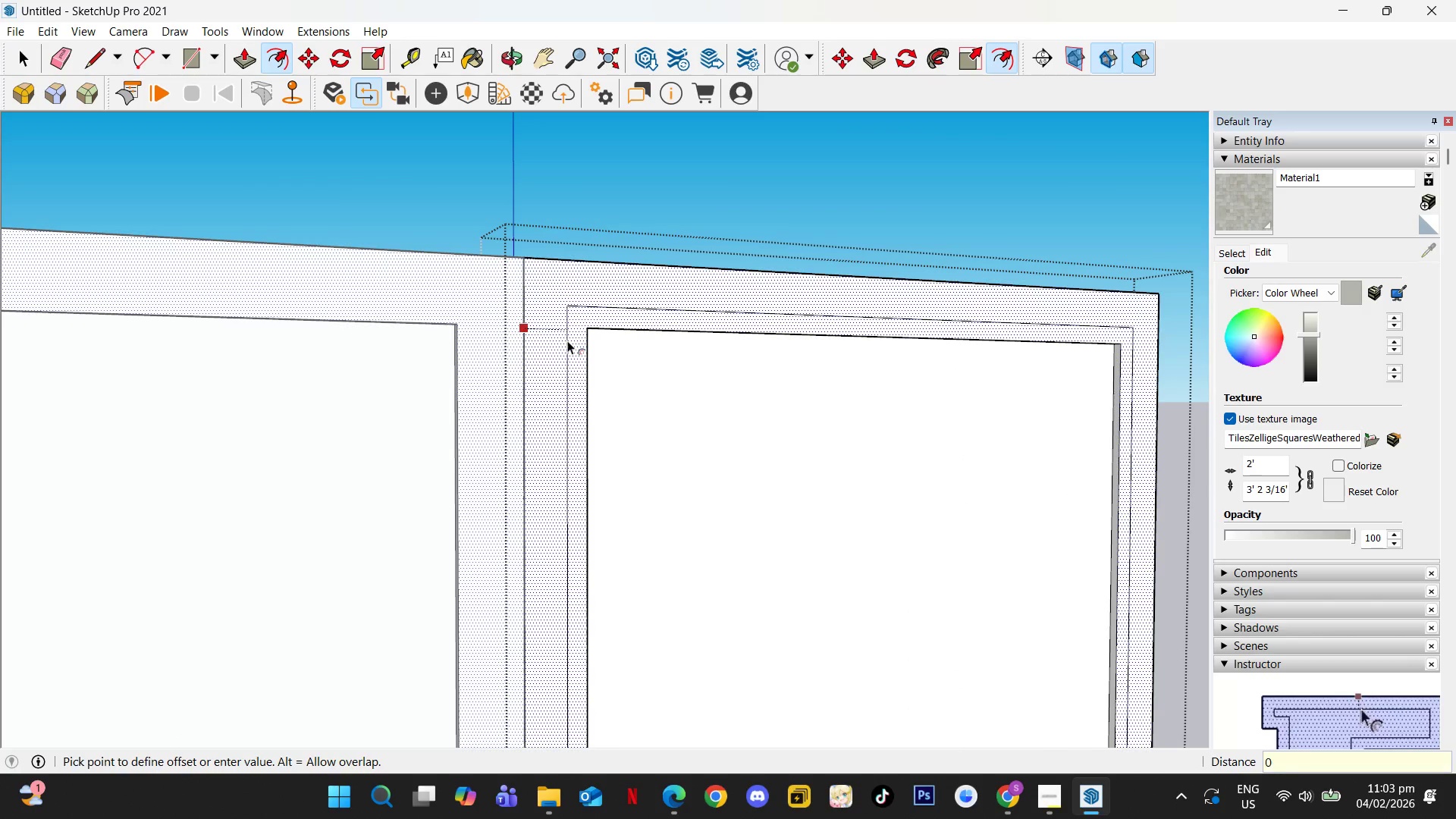 
key(NumpadDecimal)
 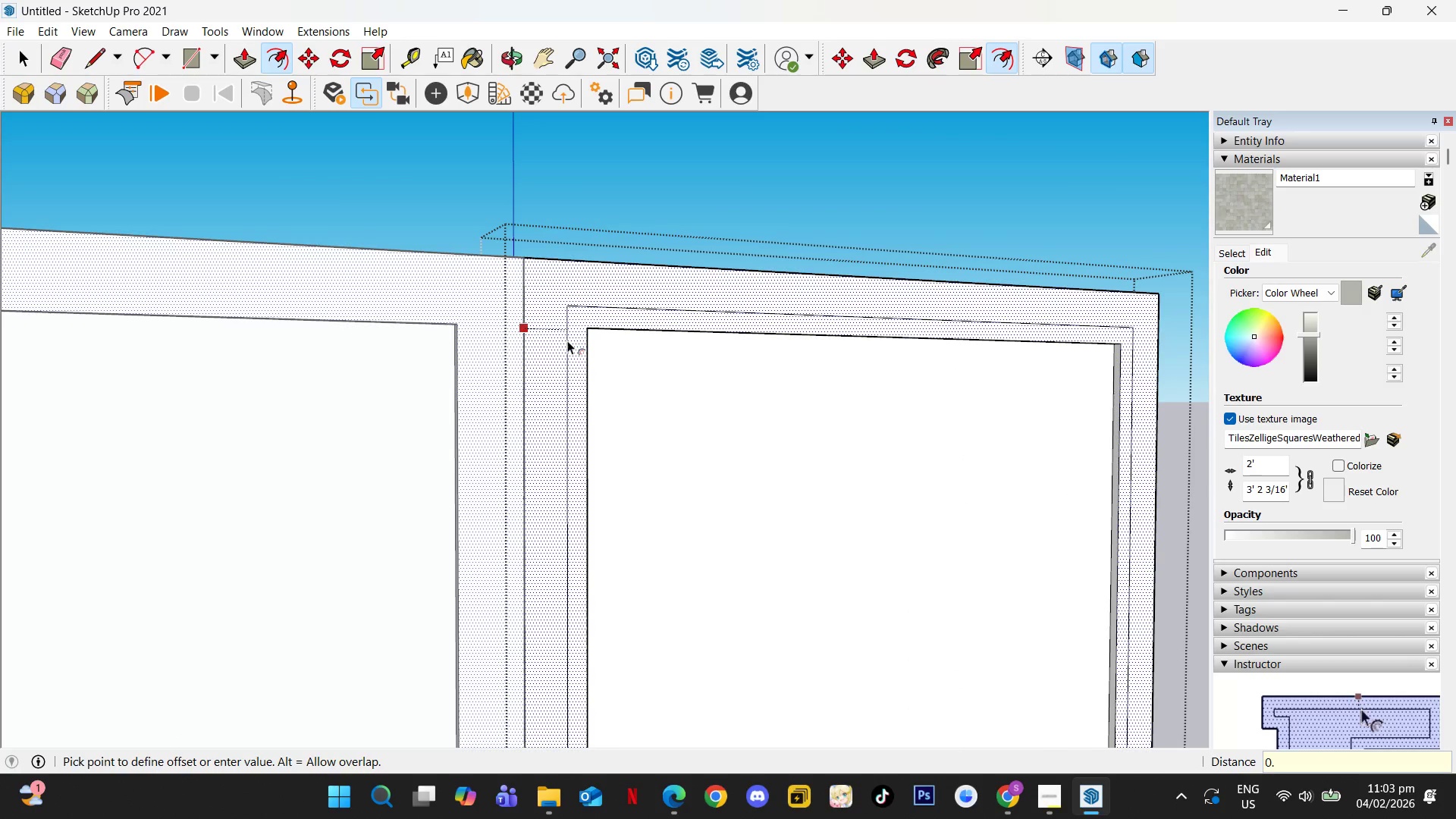 
key(Numpad1)
 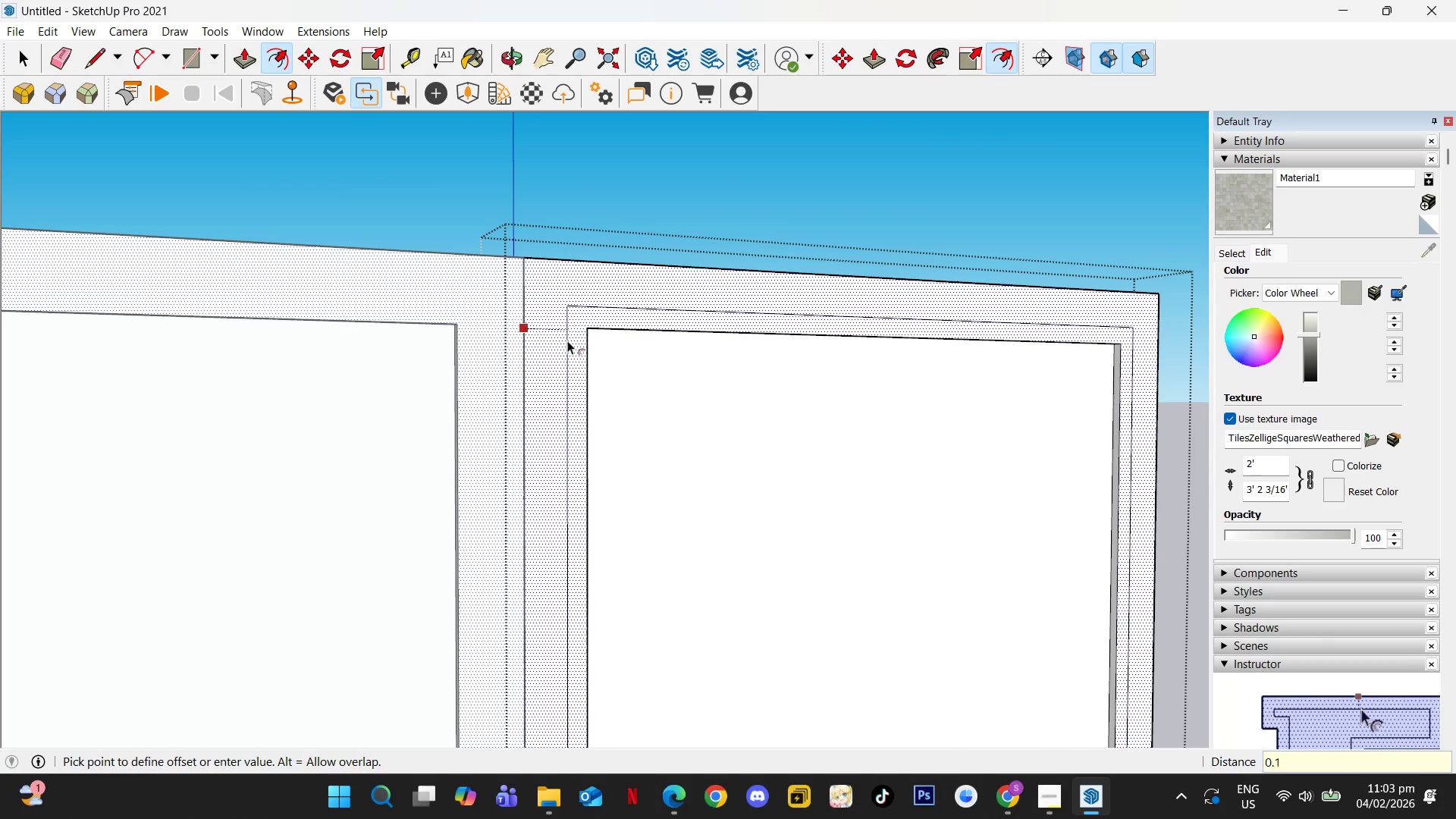 
key(NumpadEnter)
 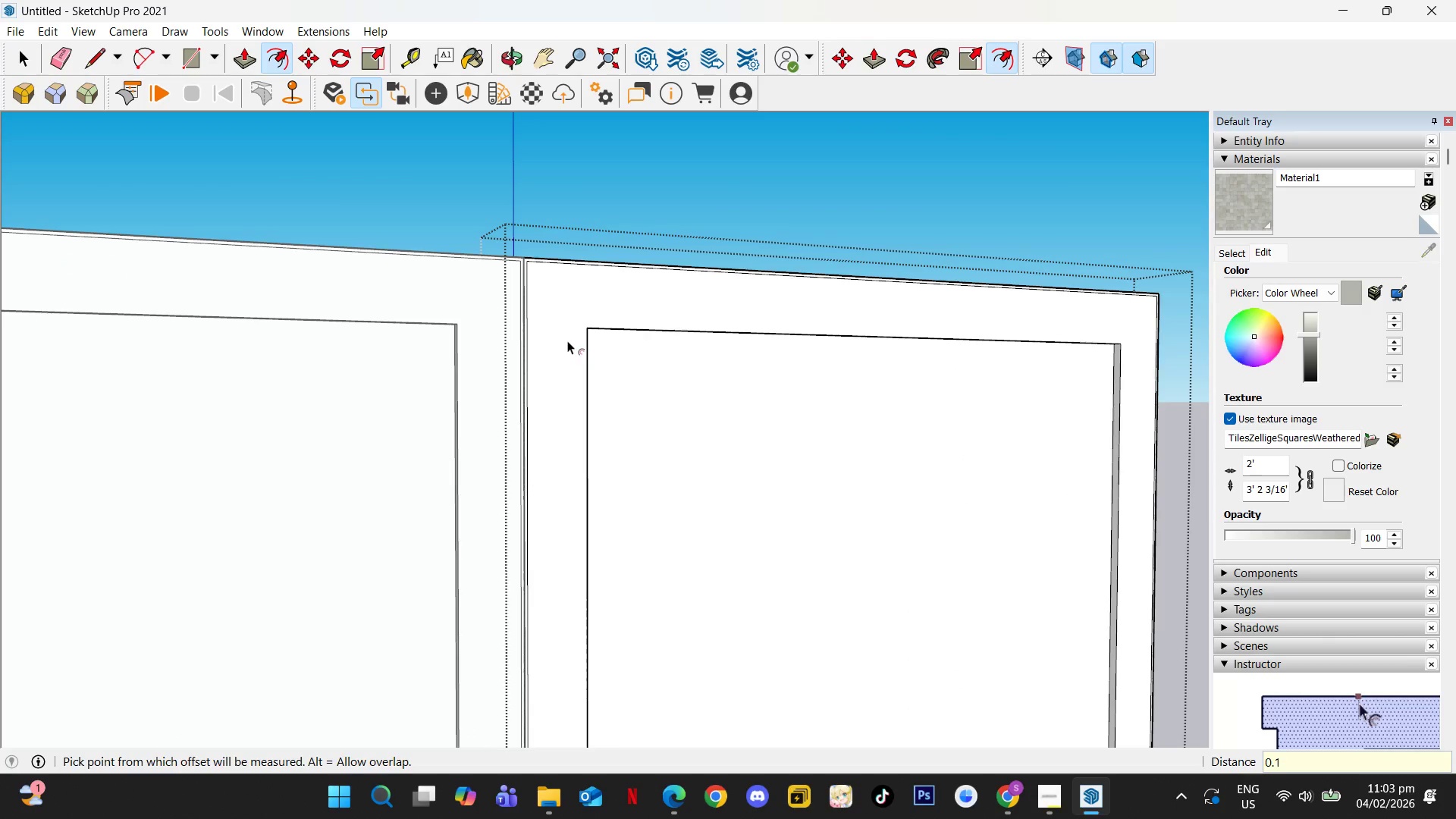 
scroll: coordinate [586, 271], scroll_direction: up, amount: 4.0
 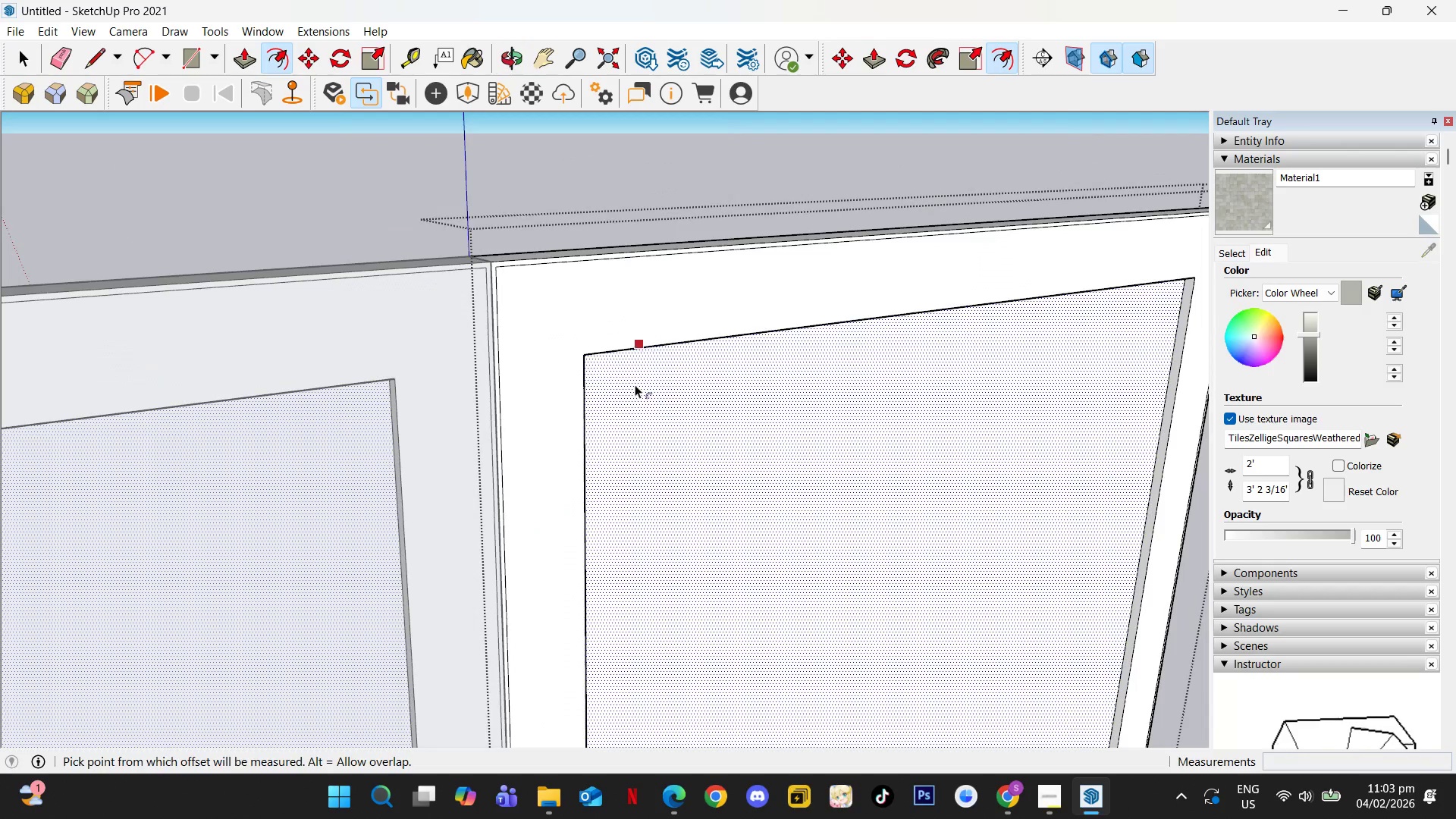 
key(P)
 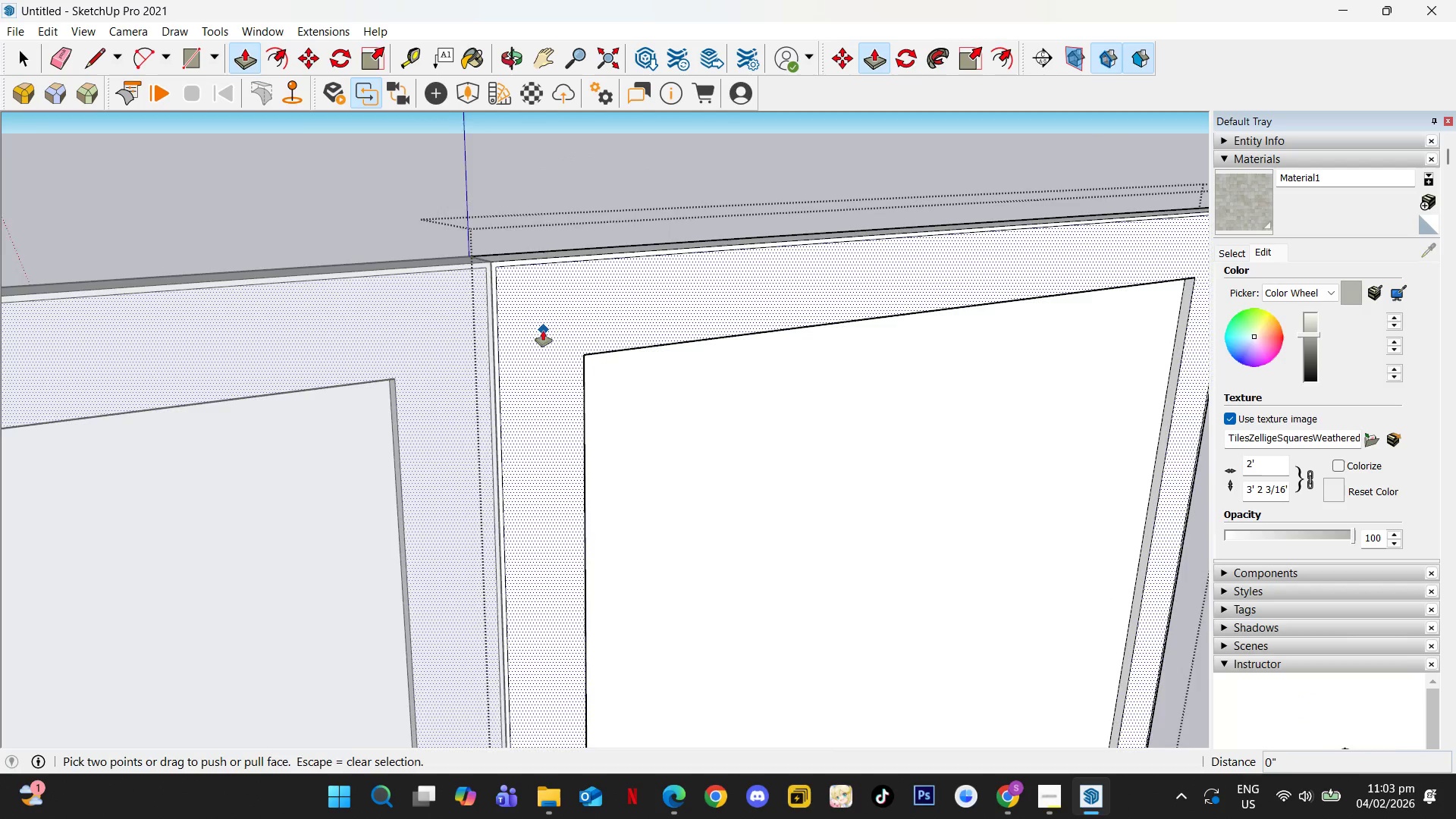 
key(Escape)
 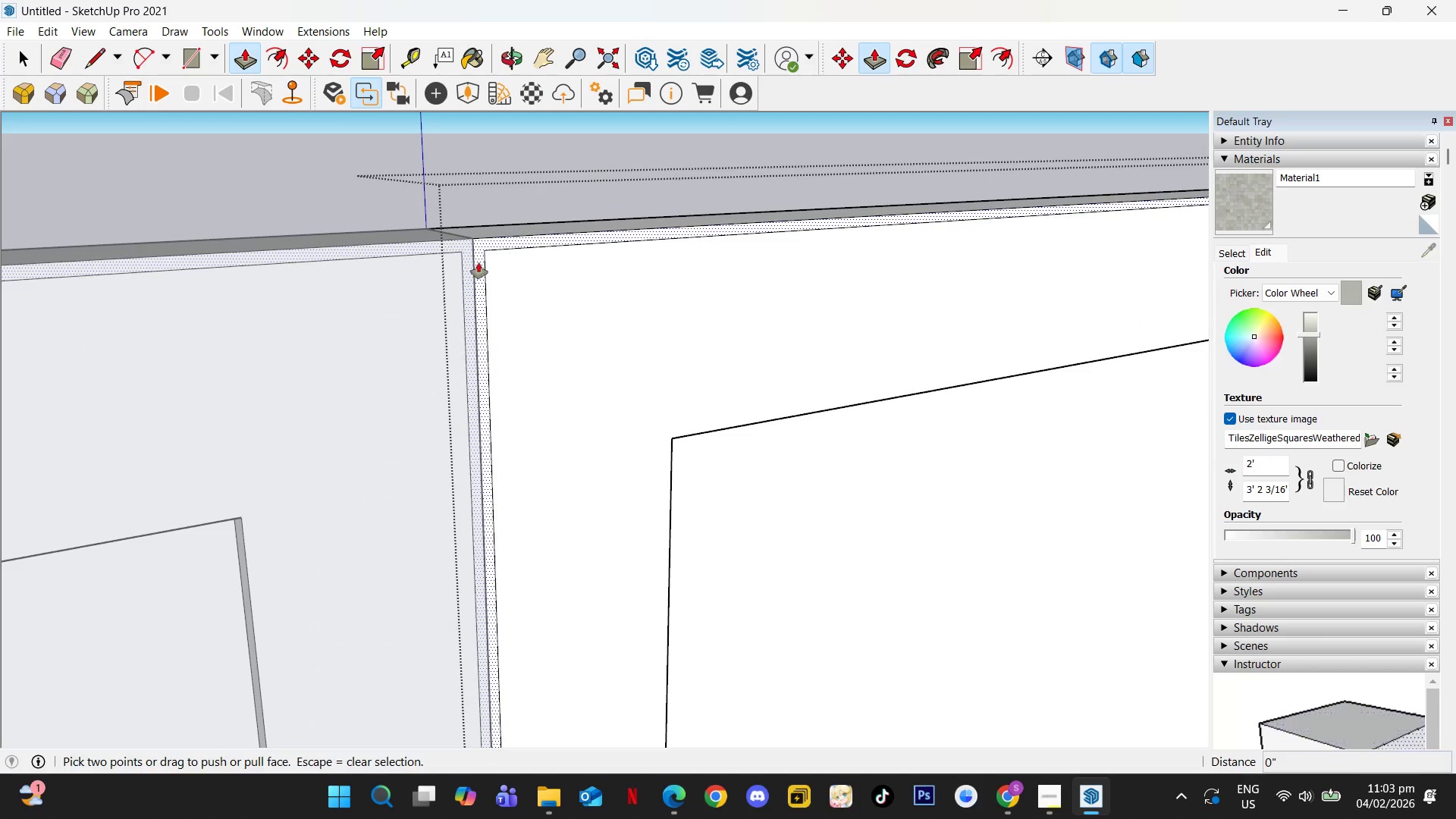 
scroll: coordinate [482, 266], scroll_direction: up, amount: 8.0
 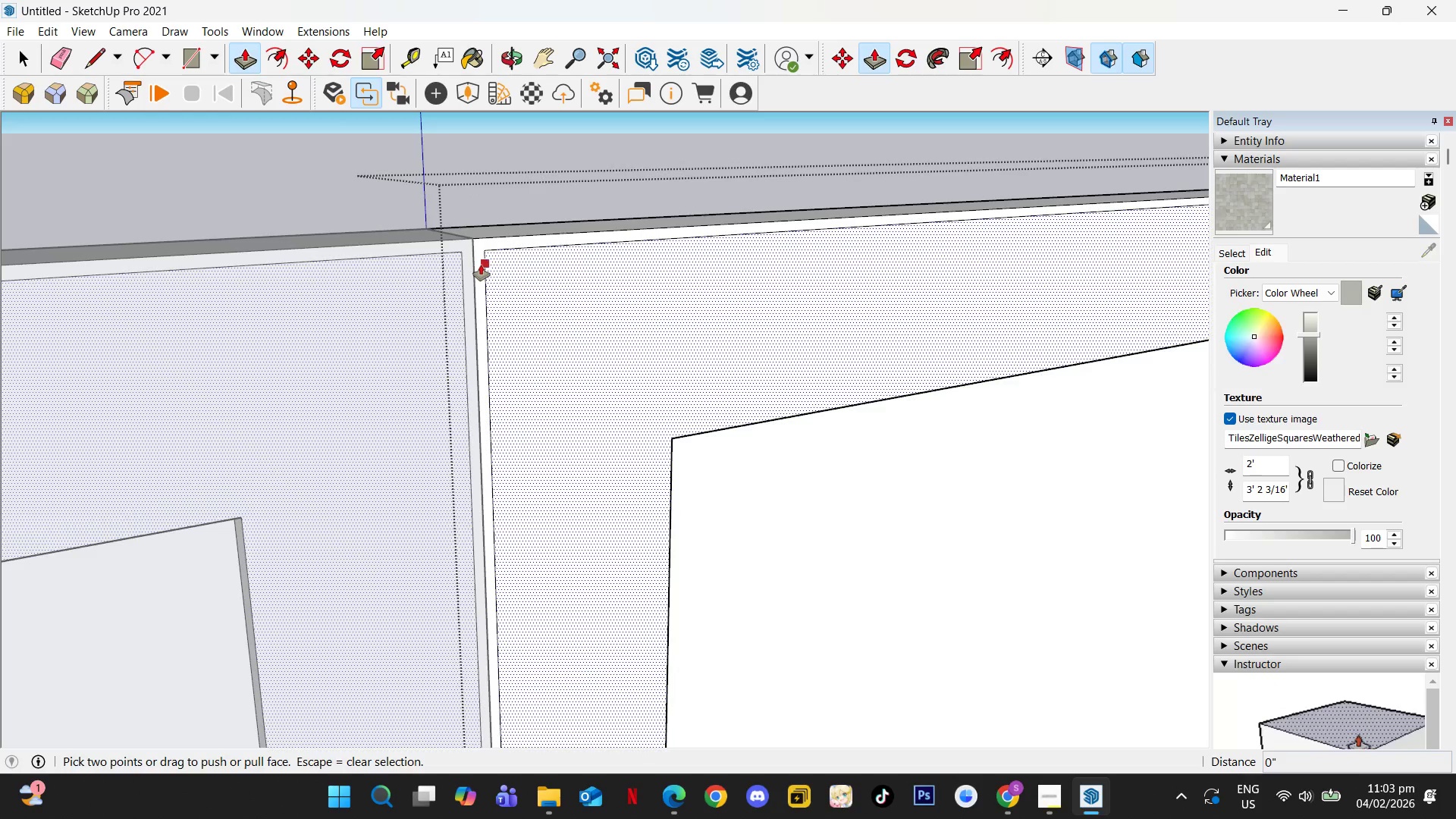 
left_click([479, 262])
 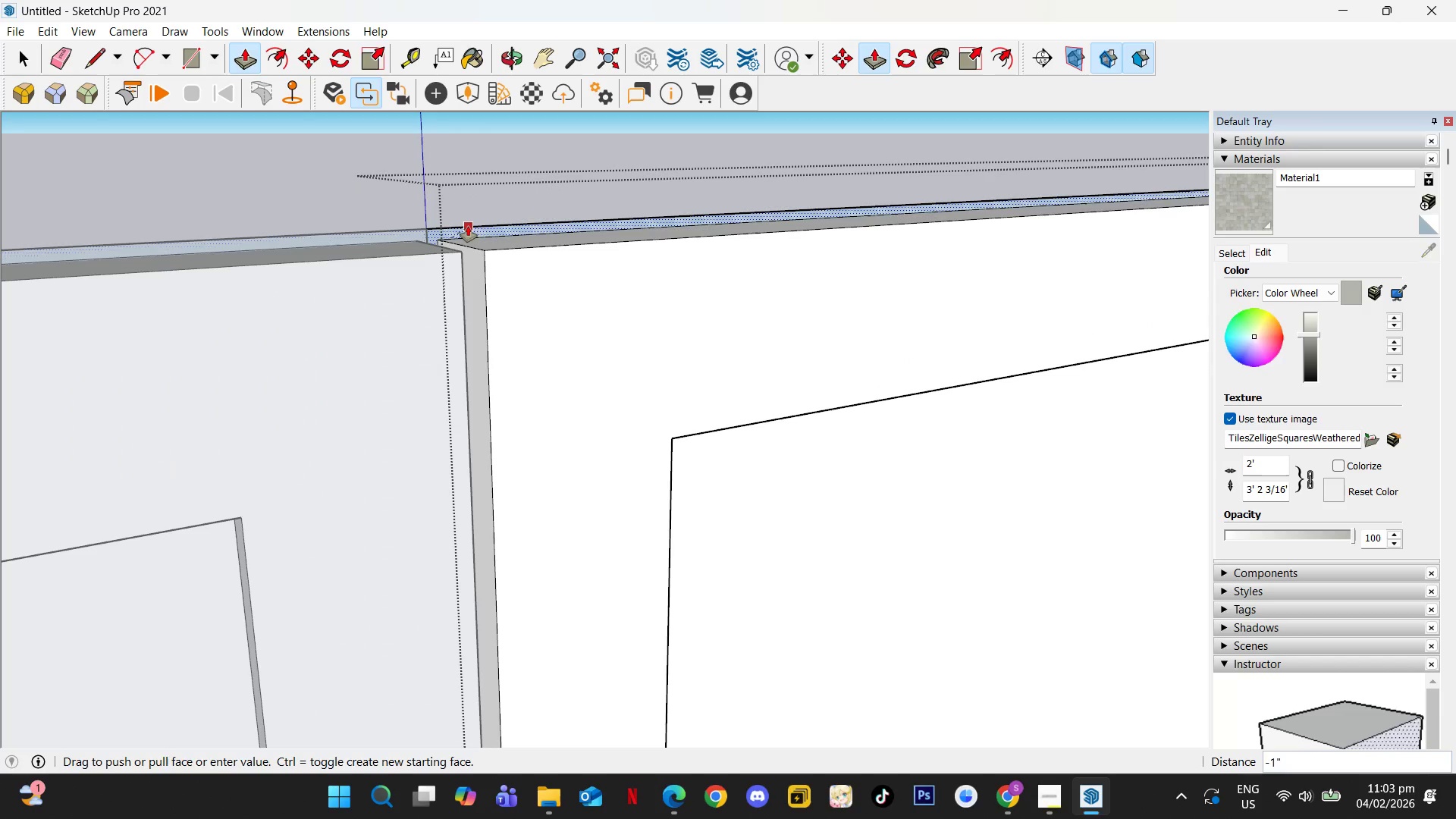 
left_click([468, 226])
 